 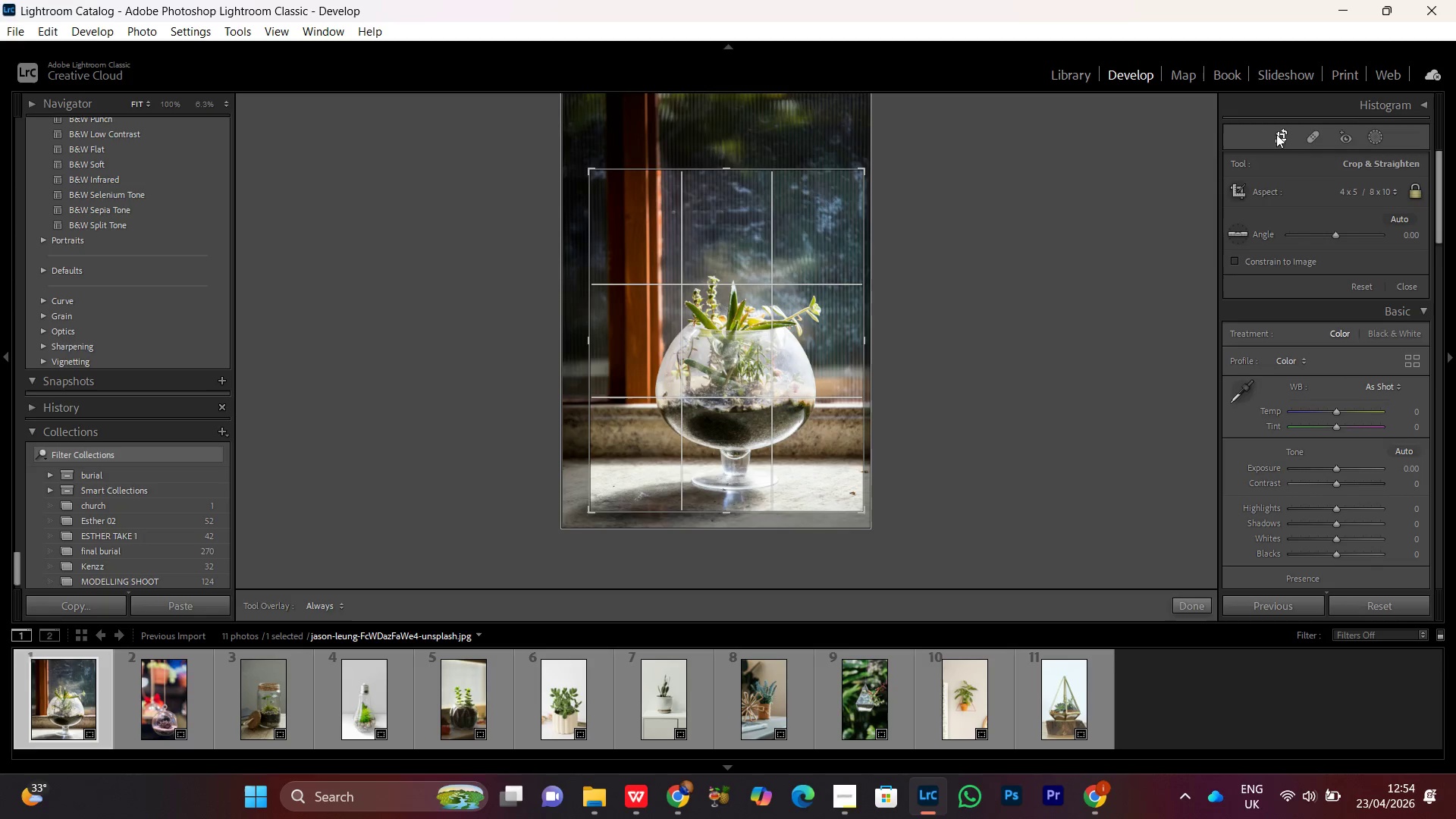 
left_click([1354, 190])
 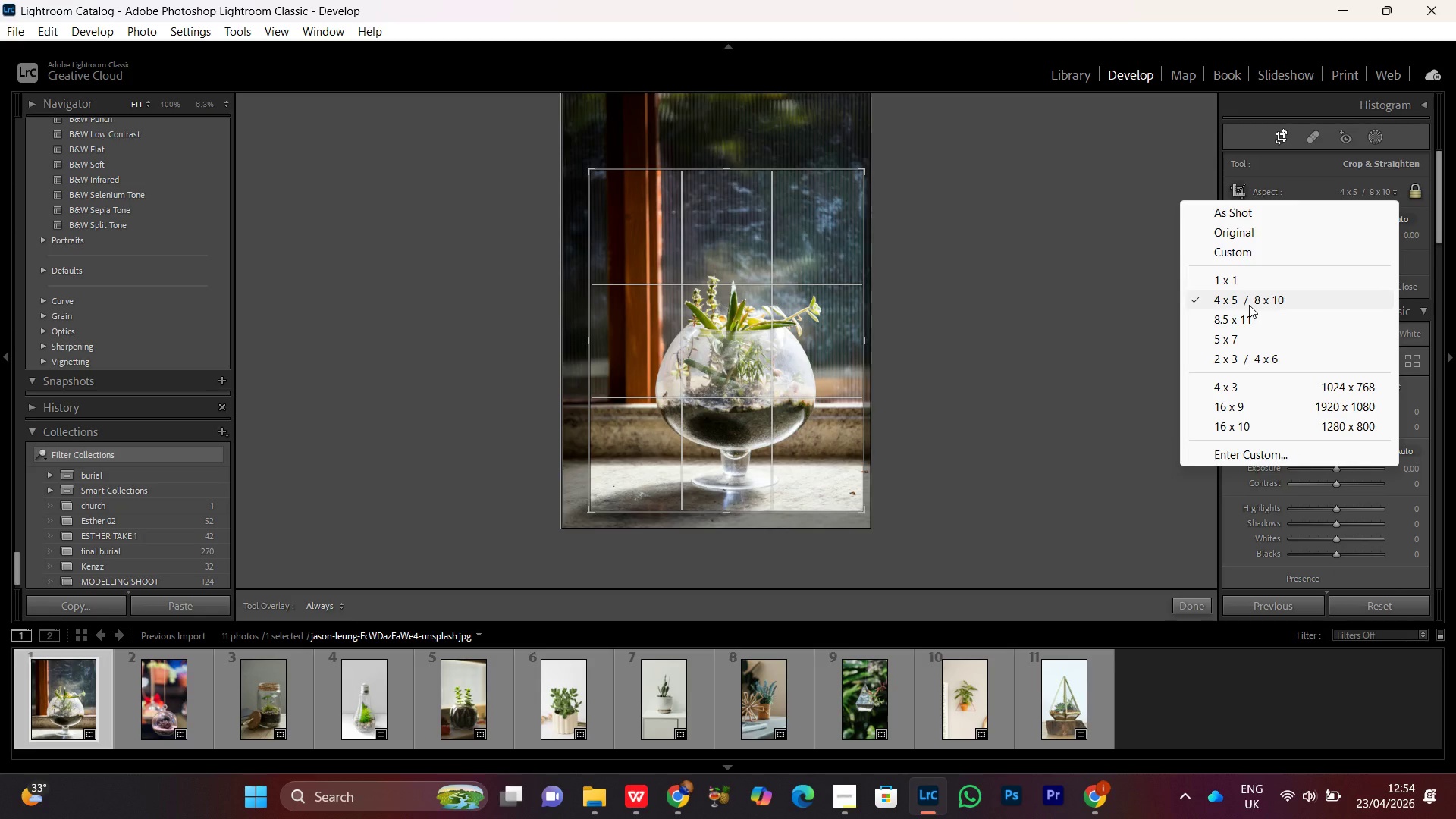 
left_click([1249, 304])
 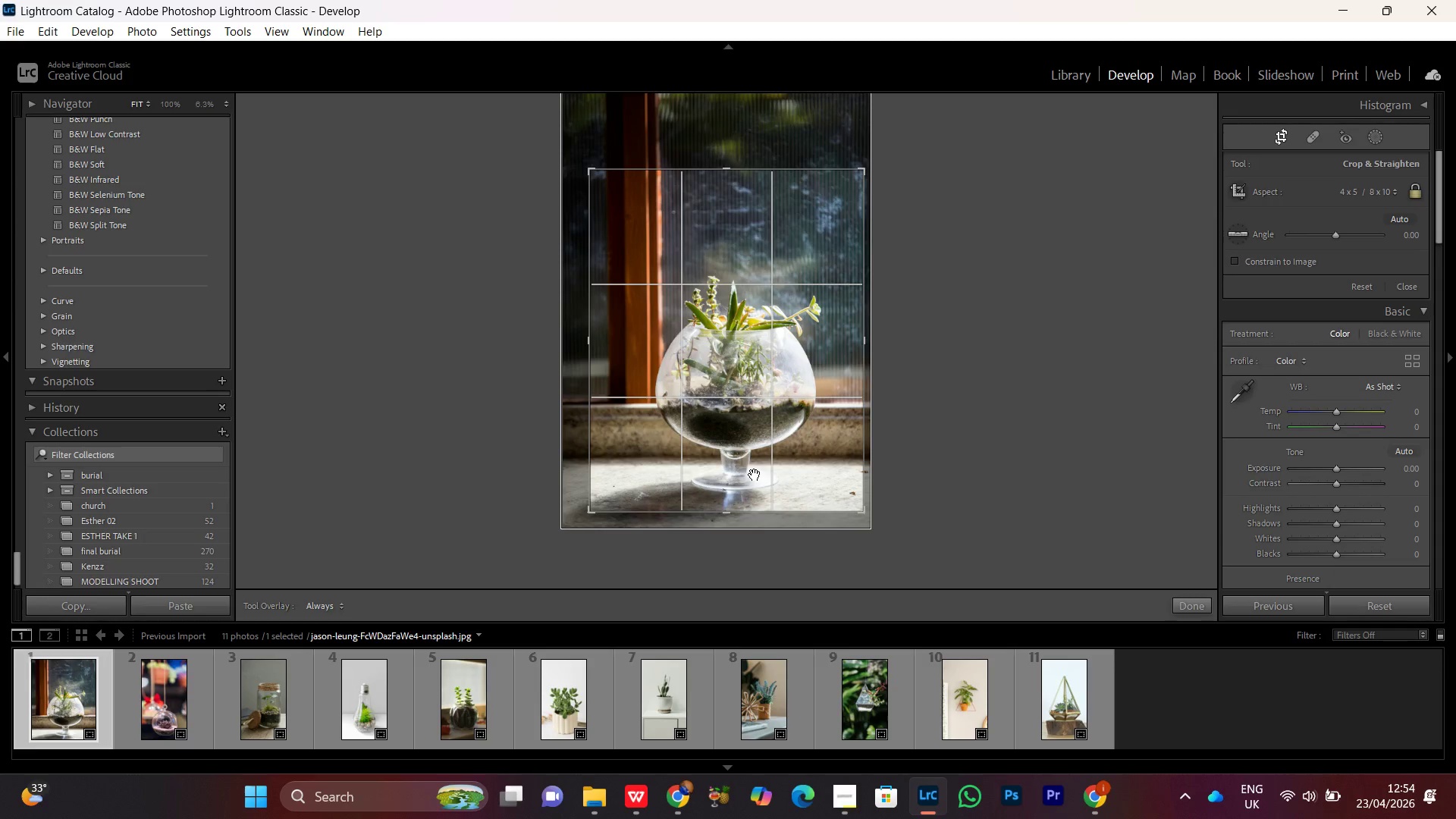 
left_click_drag(start_coordinate=[747, 458], to_coordinate=[745, 452])
 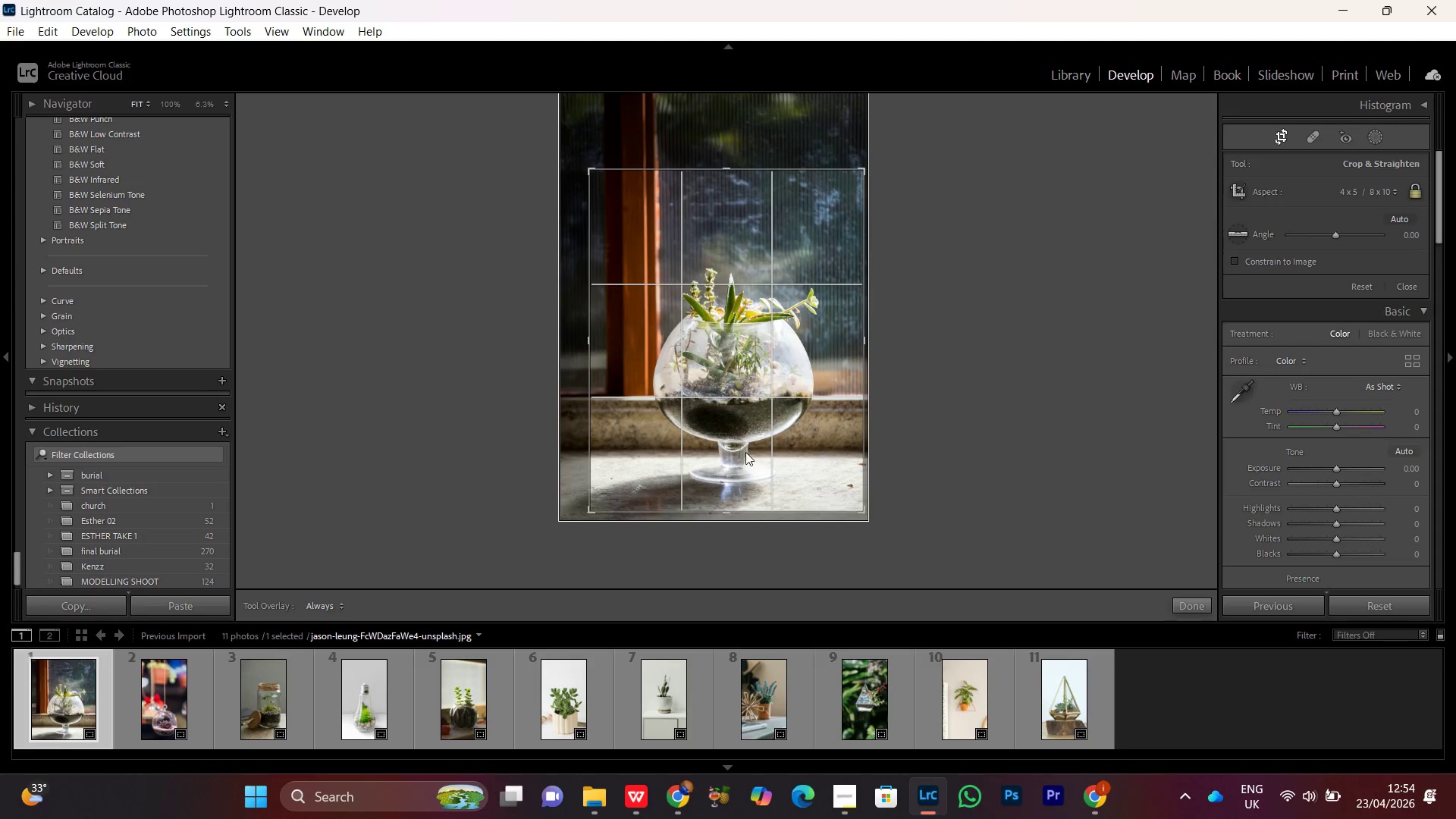 
double_click([745, 452])
 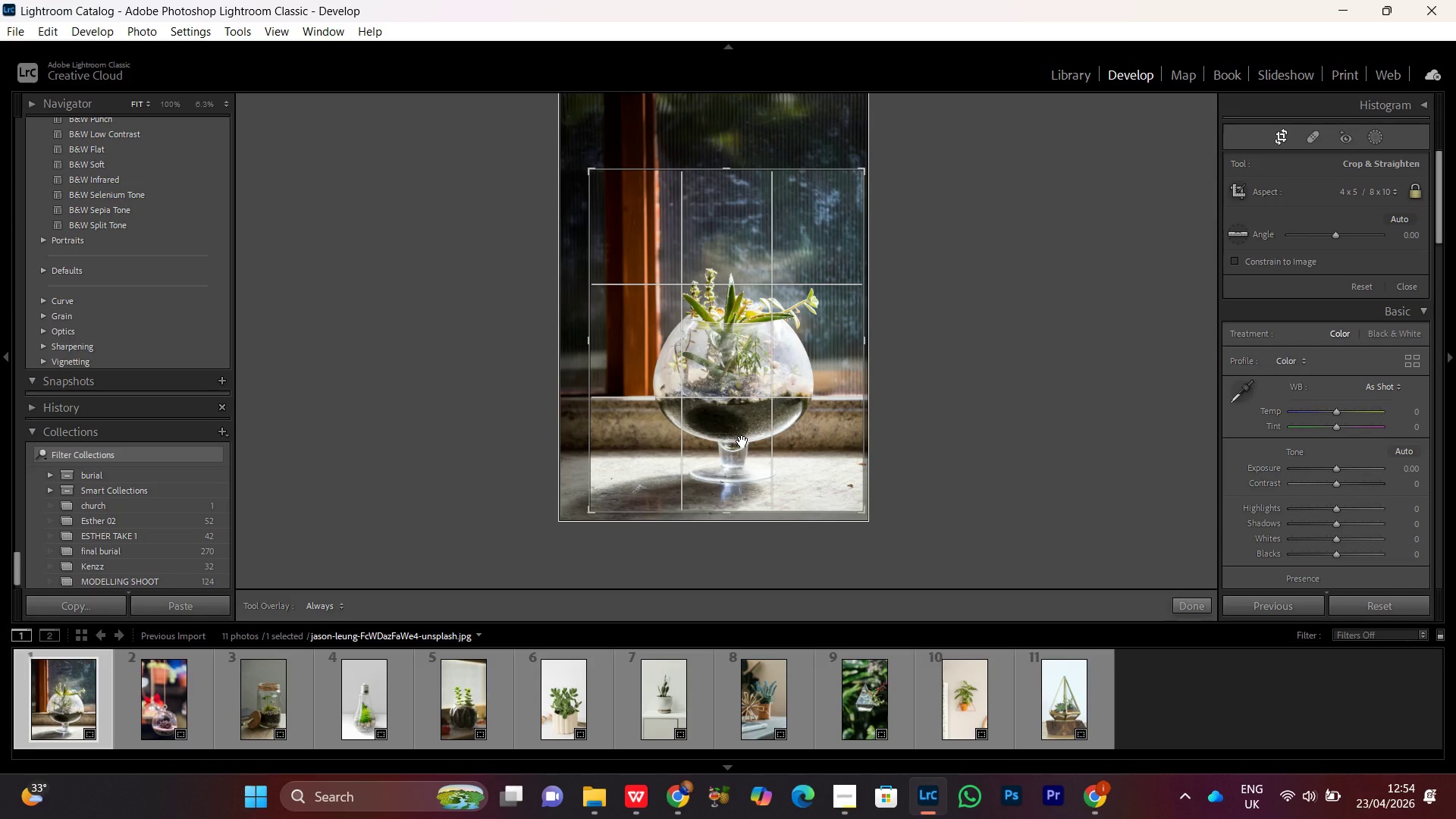 
double_click([742, 441])
 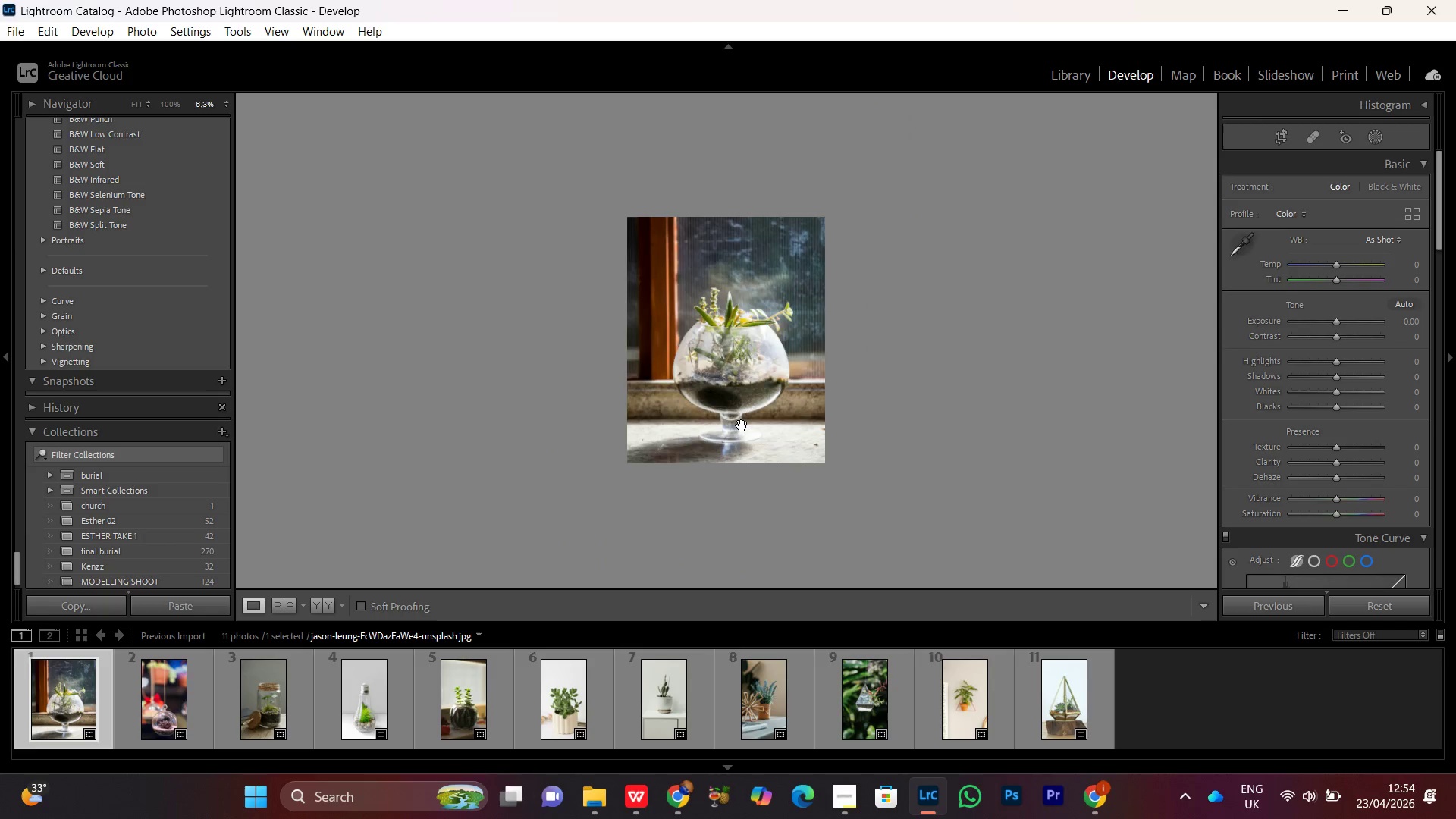 
double_click([742, 425])
 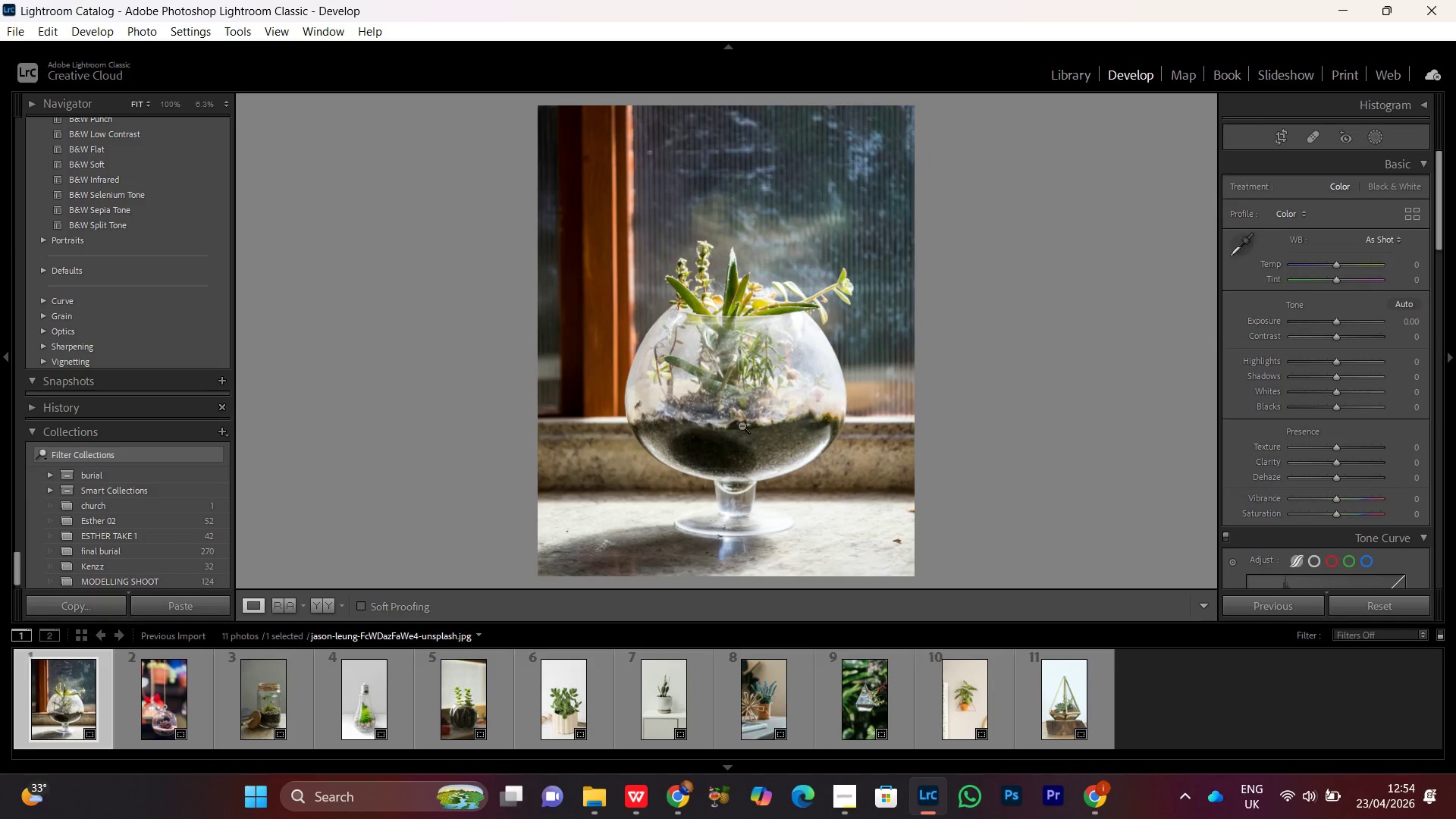 
triple_click([742, 425])
 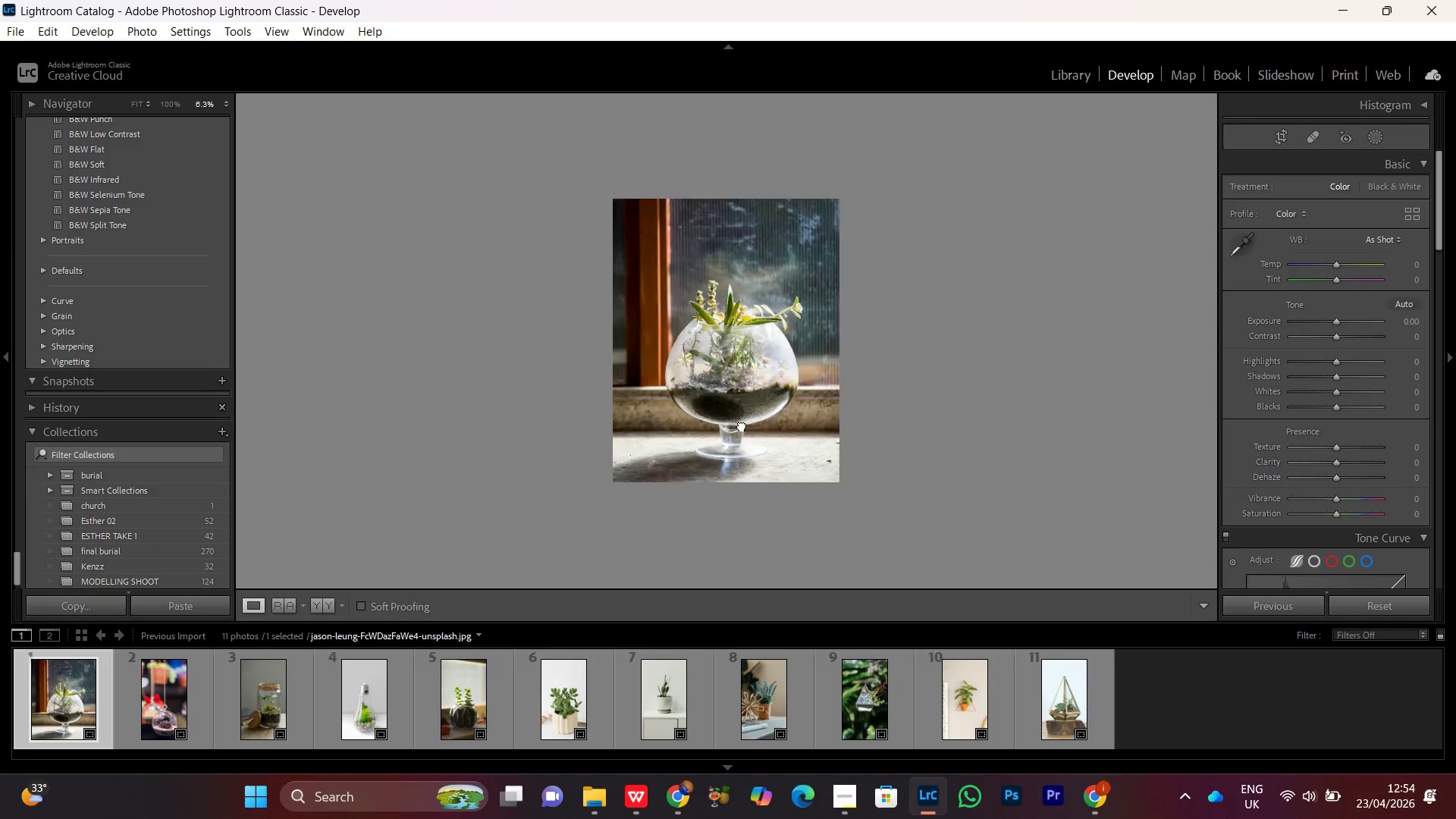 
triple_click([742, 425])
 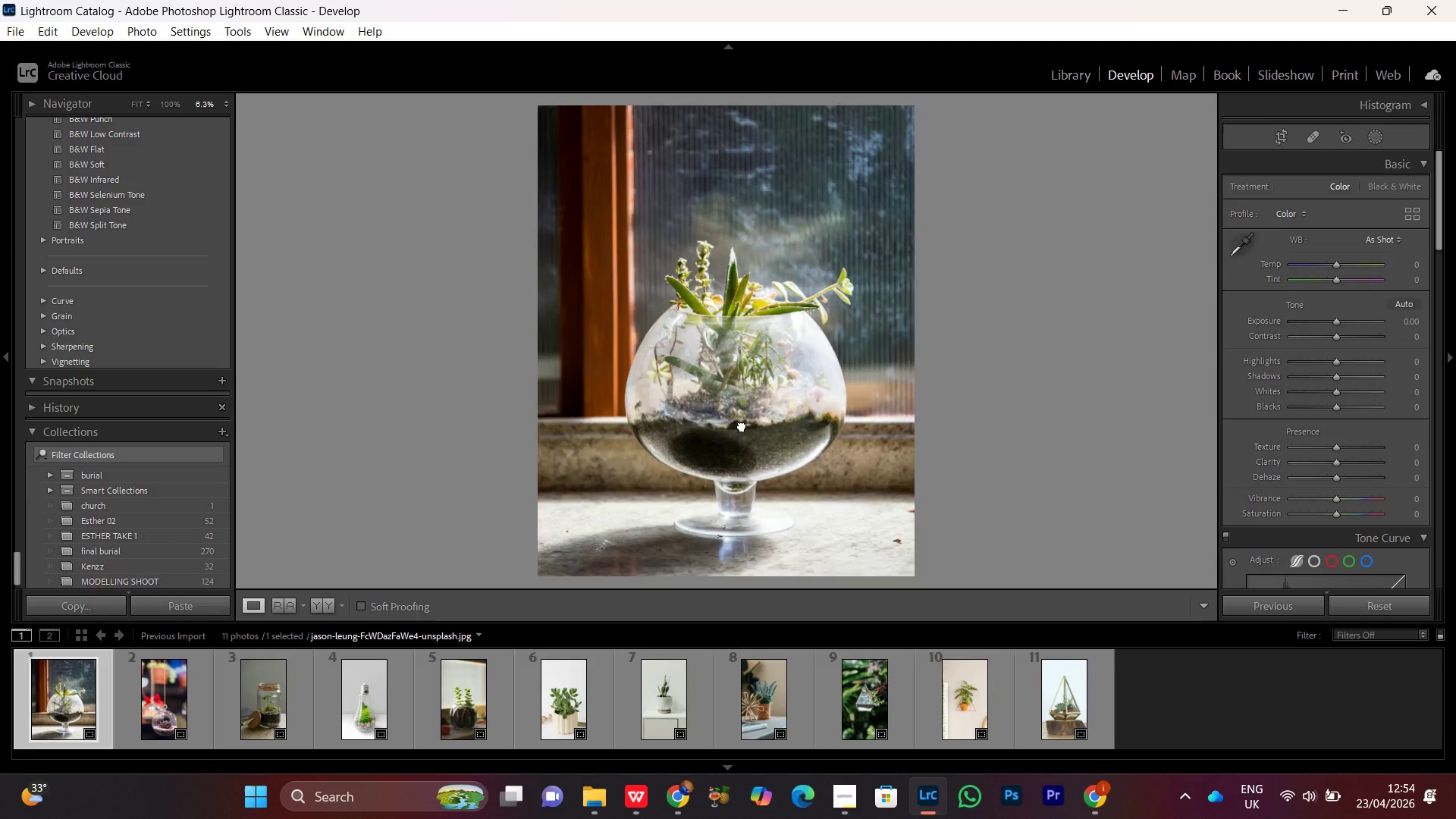 
triple_click([742, 425])
 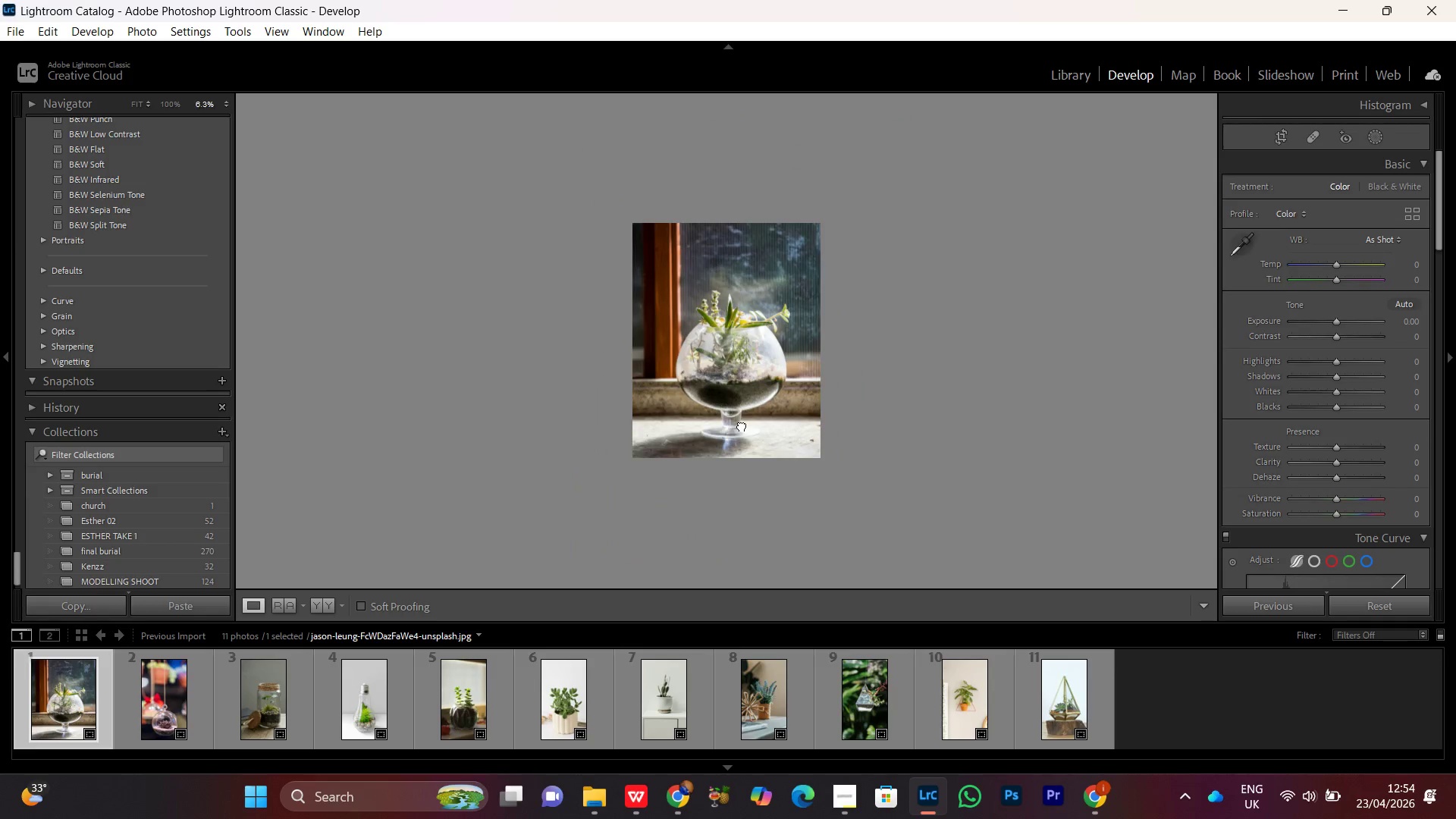 
triple_click([742, 425])
 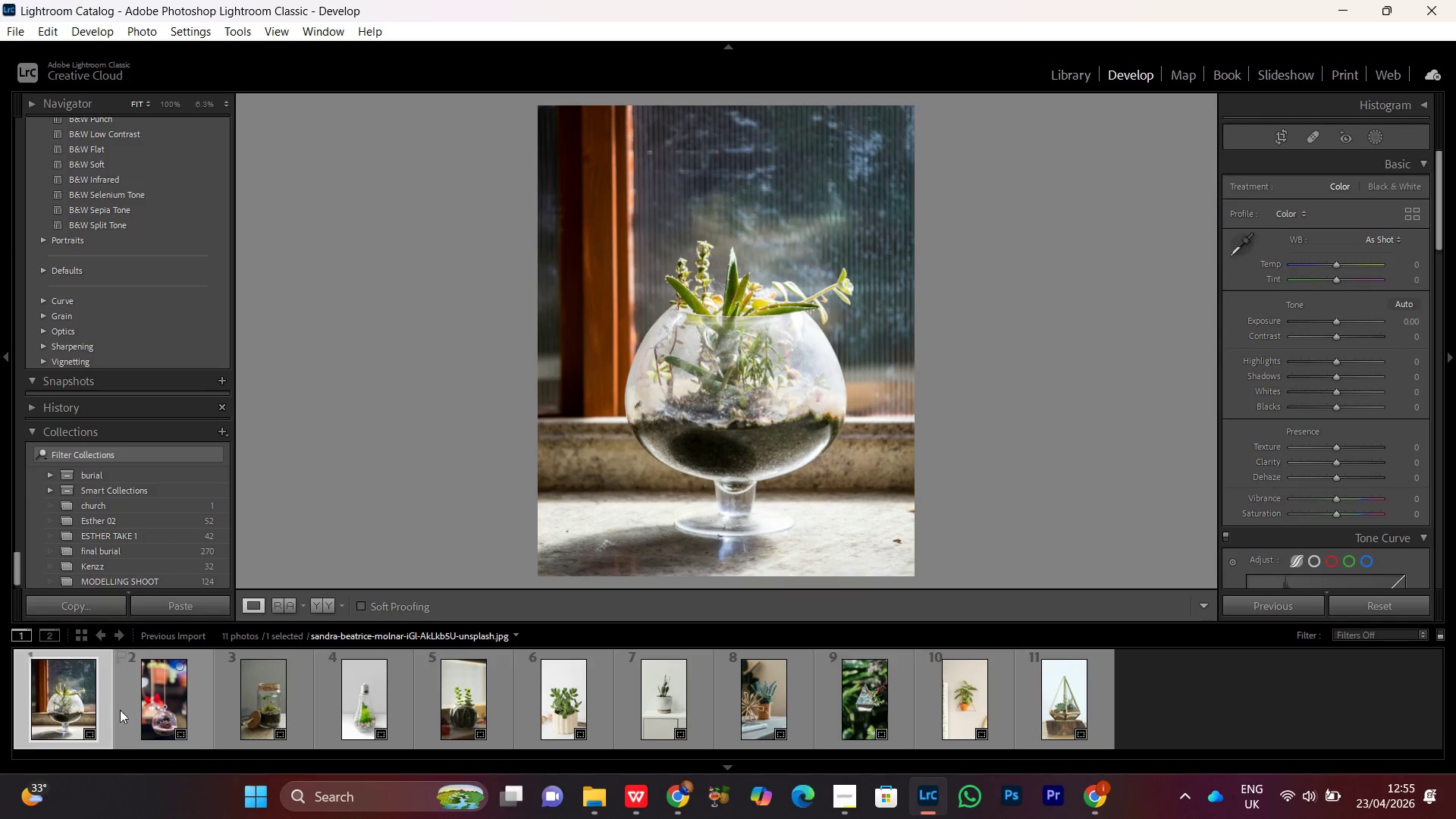 
double_click([130, 701])
 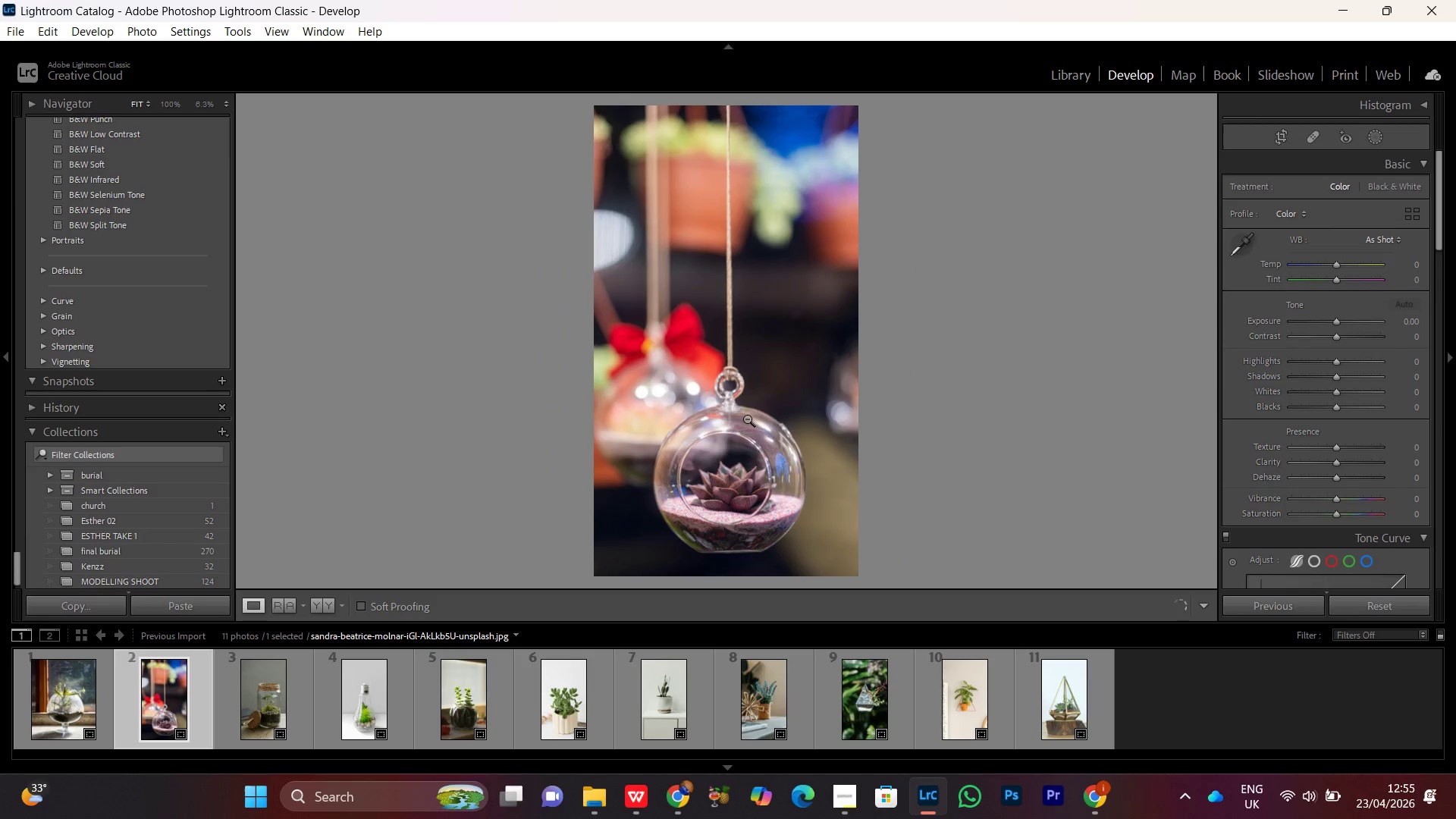 
left_click([719, 457])
 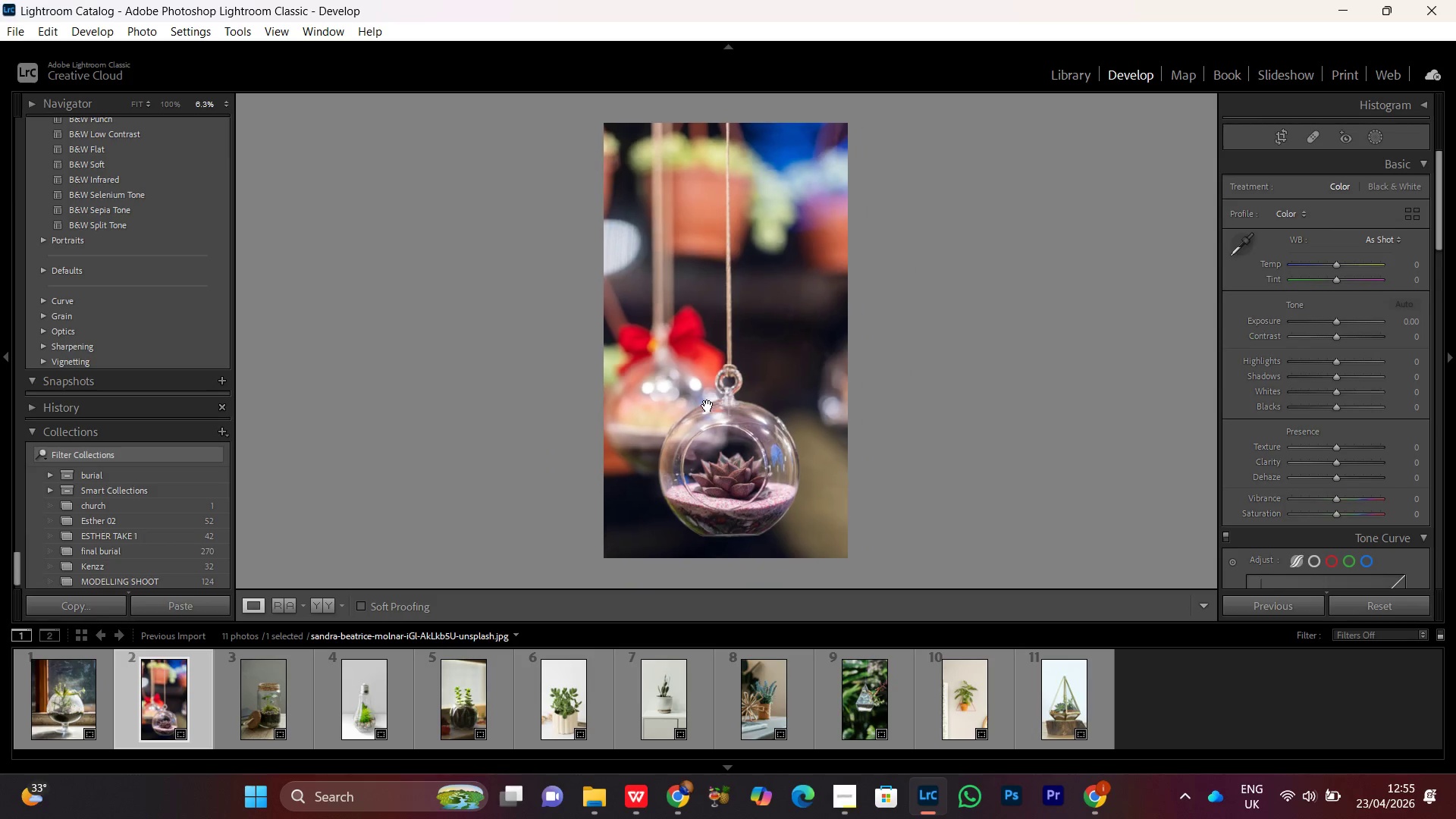 
double_click([707, 406])
 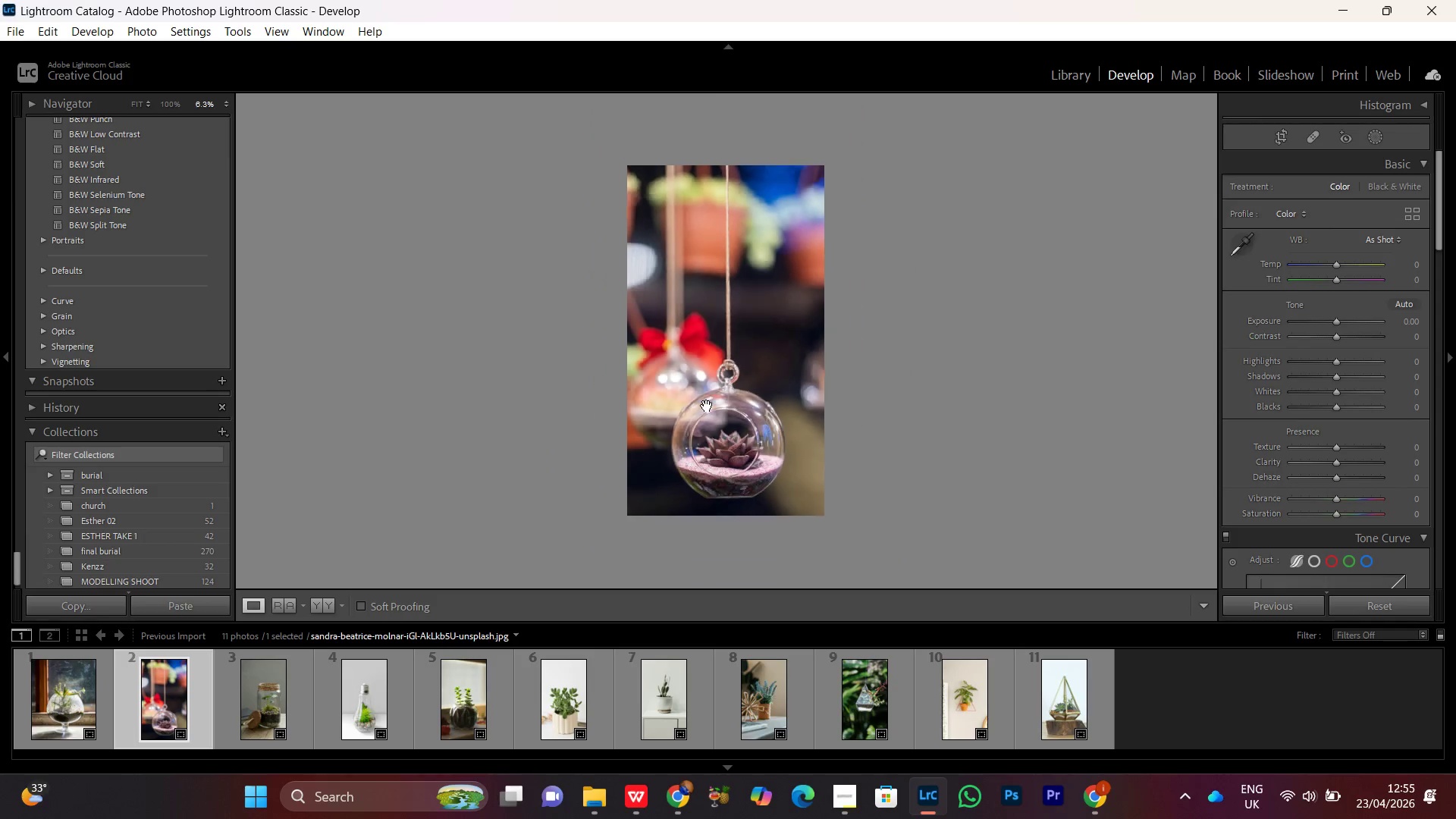 
double_click([707, 406])
 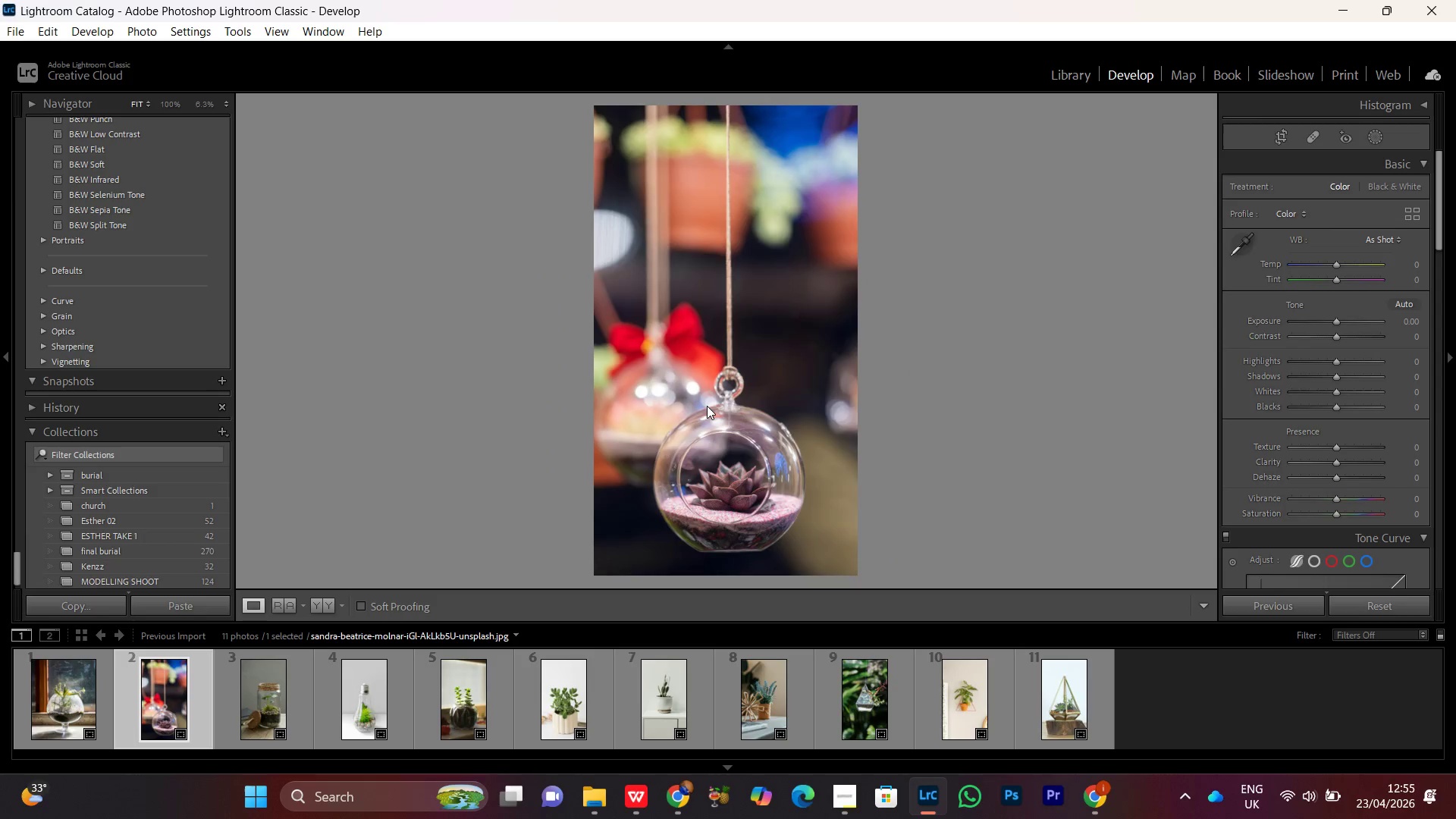 
triple_click([707, 406])
 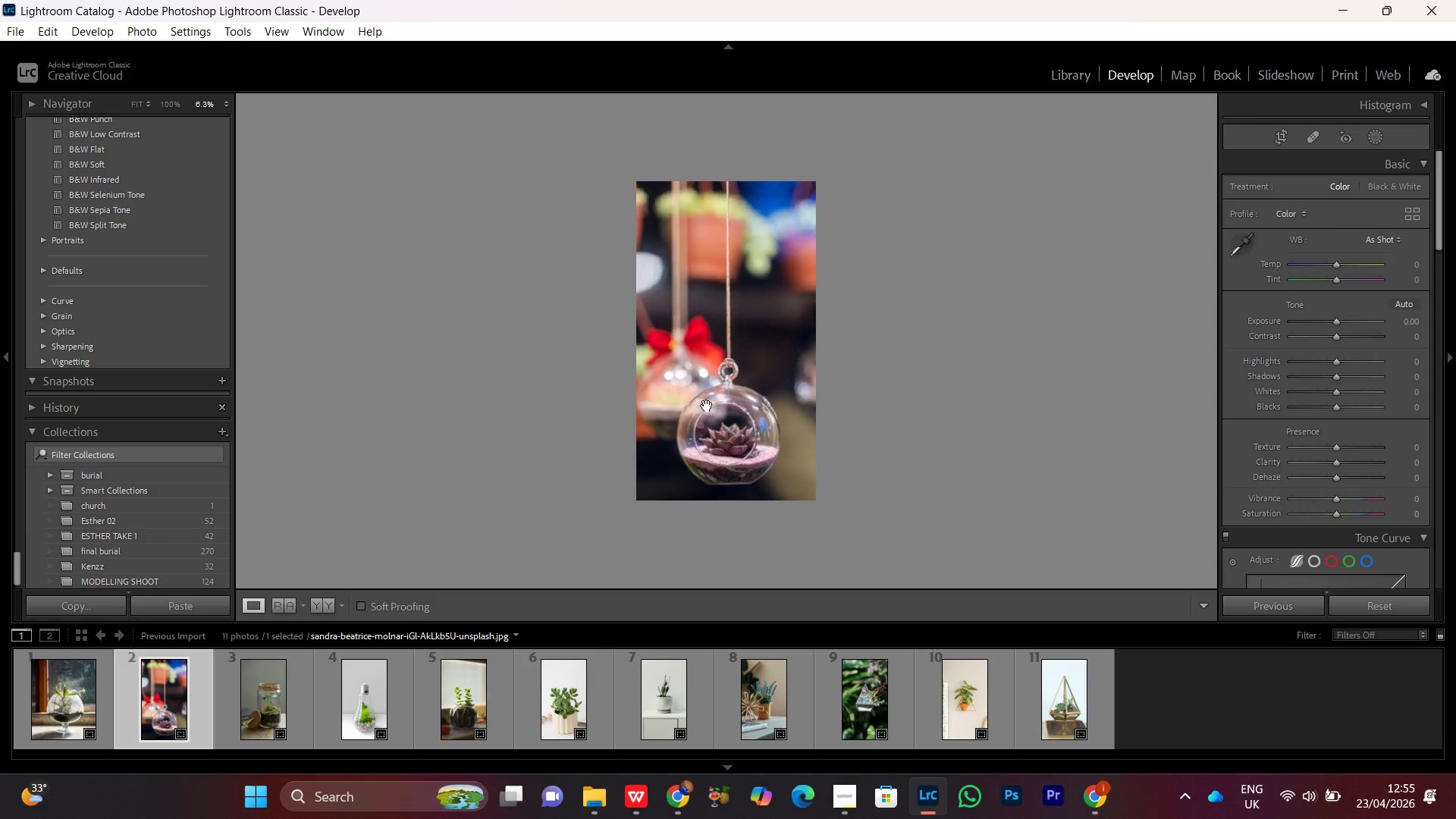 
triple_click([707, 406])
 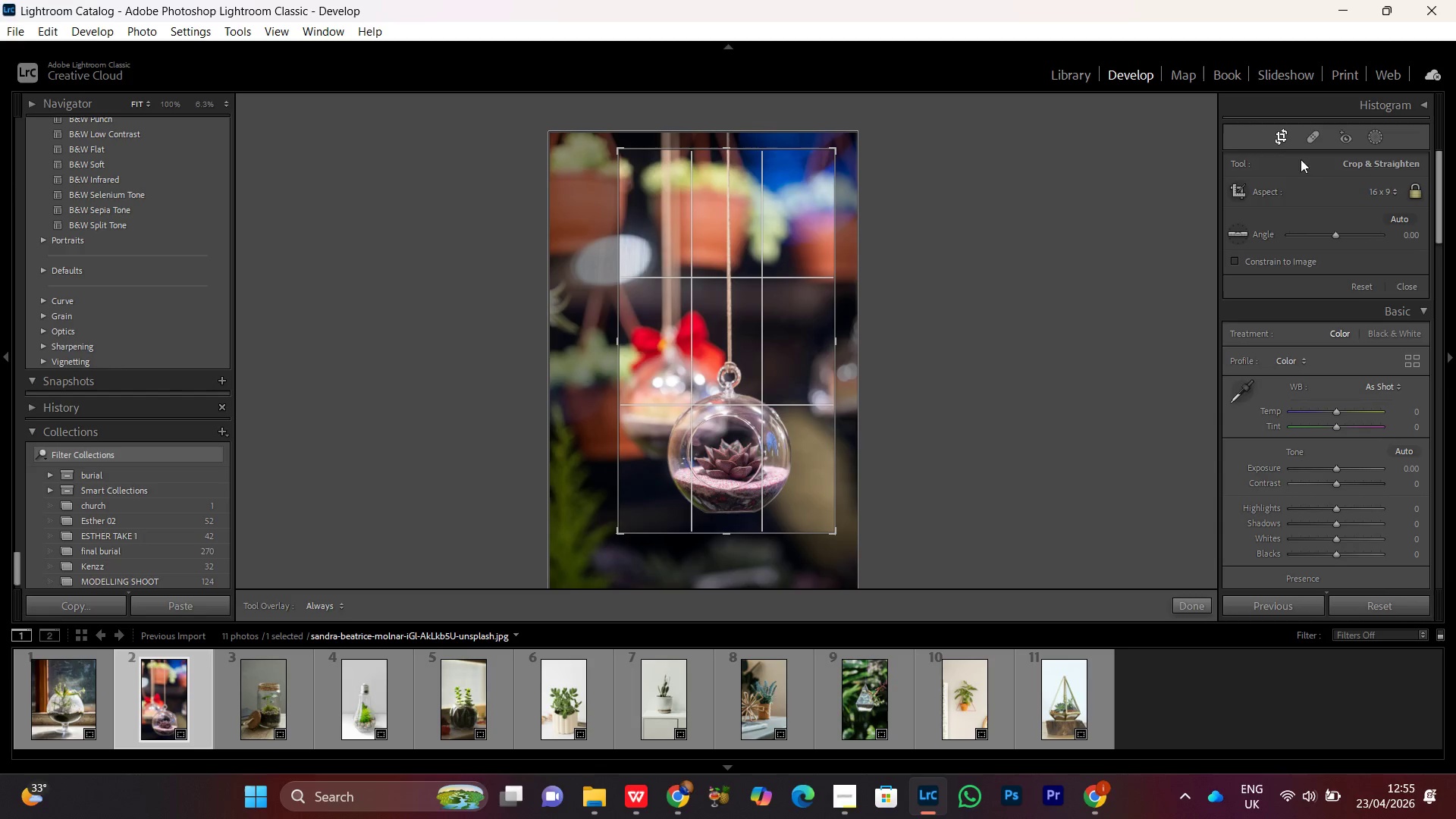 
left_click([1376, 189])
 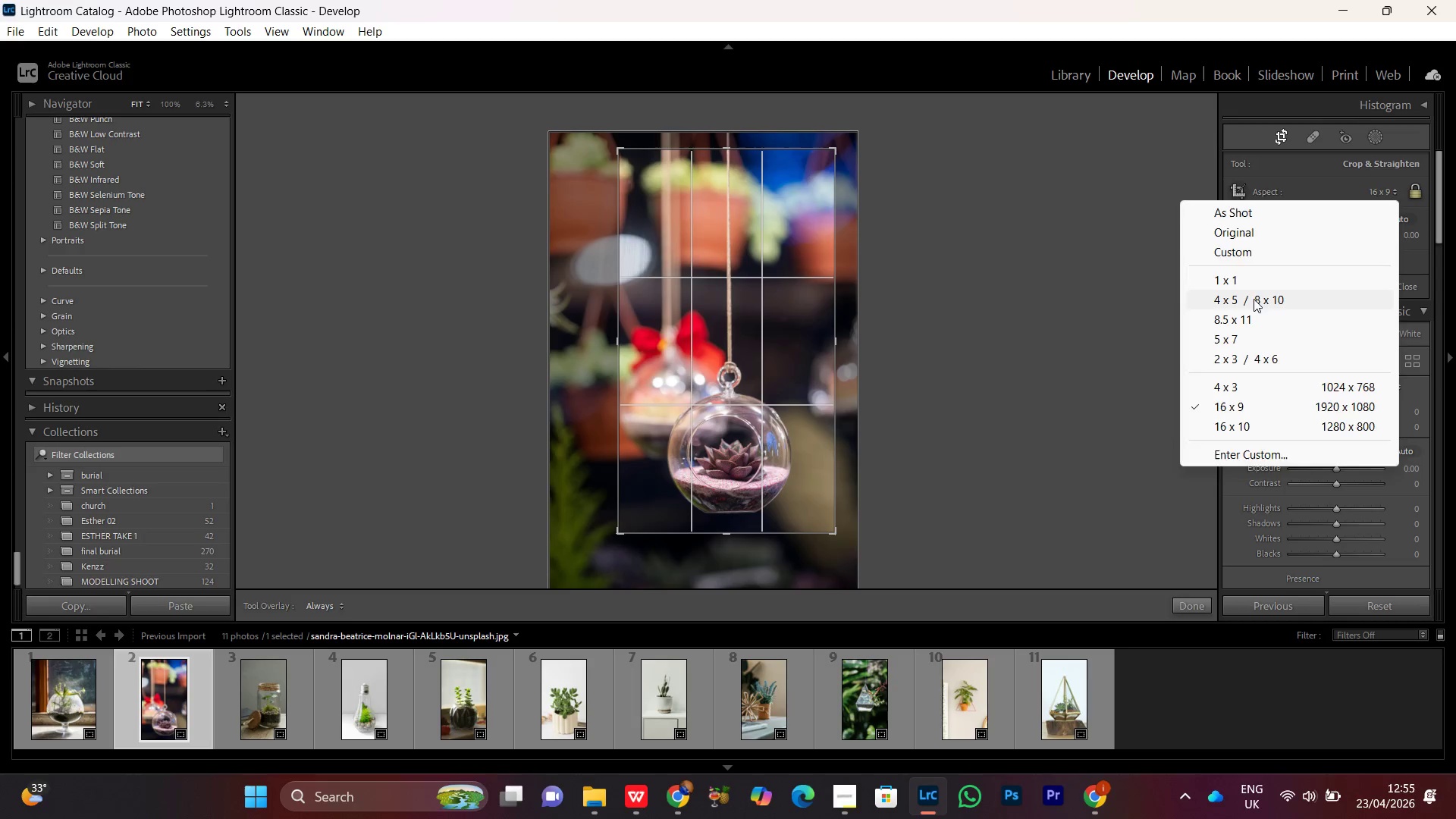 
left_click([1254, 300])
 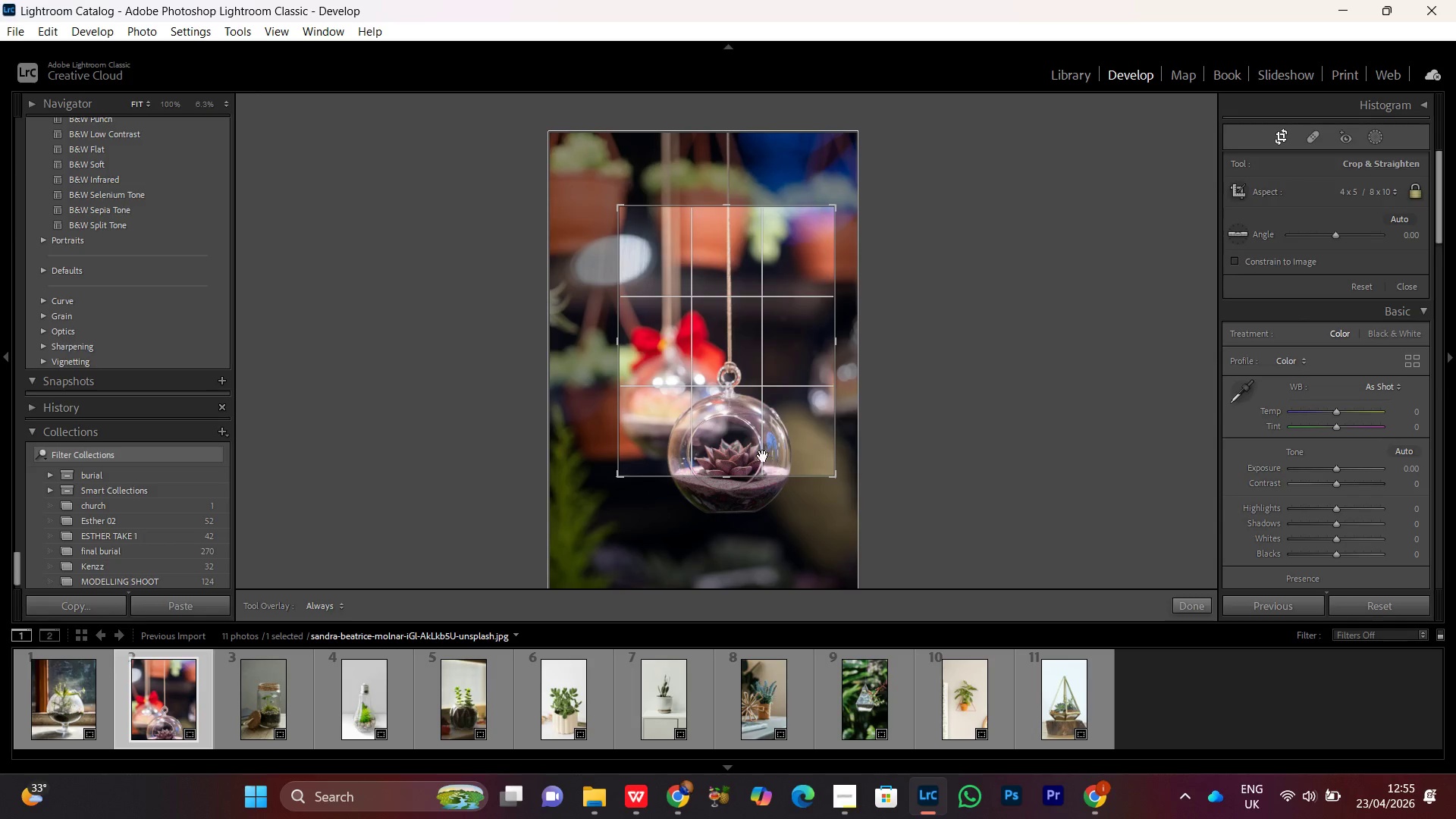 
left_click_drag(start_coordinate=[758, 446], to_coordinate=[755, 394])
 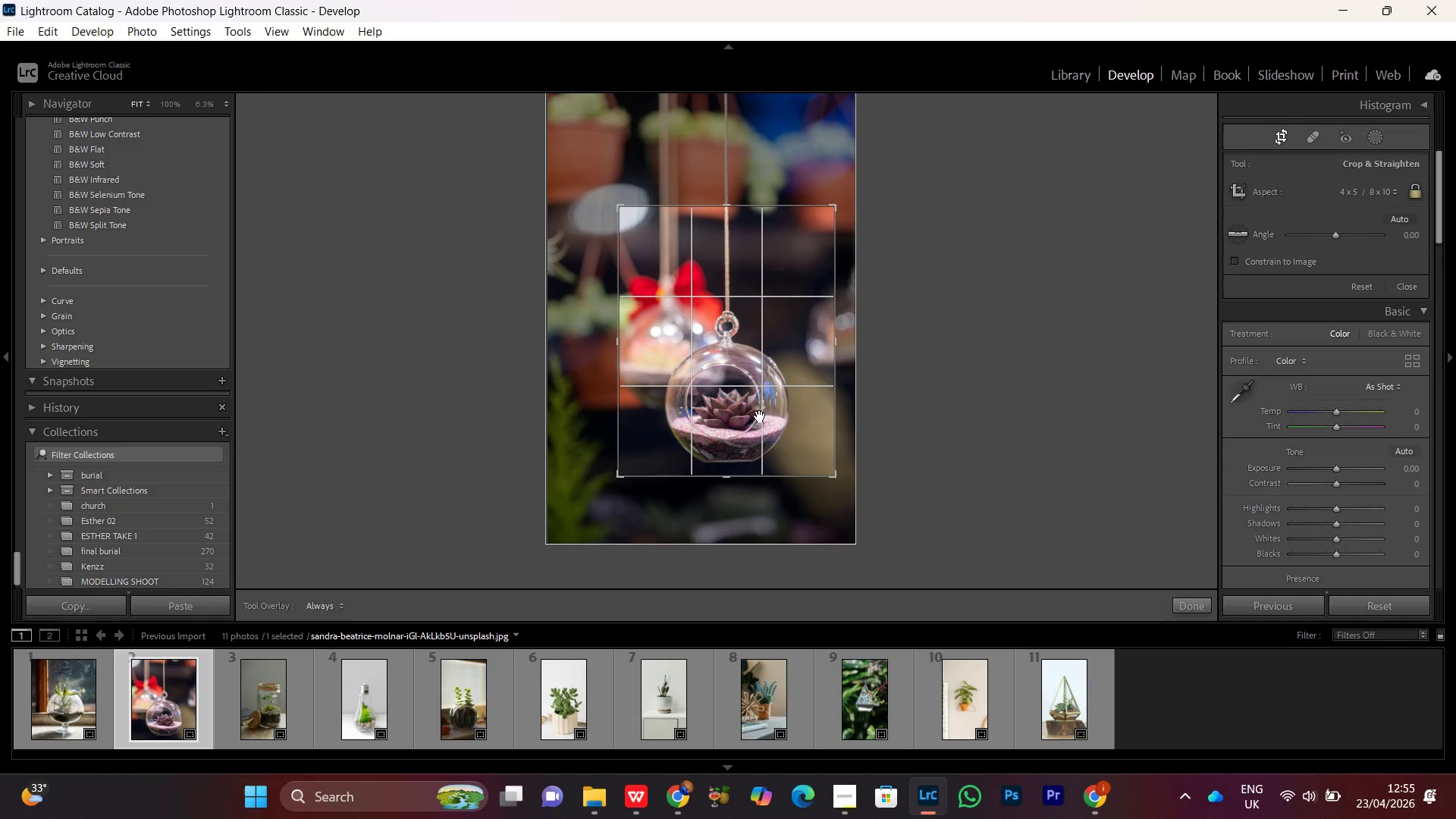 
left_click_drag(start_coordinate=[761, 417], to_coordinate=[758, 369])
 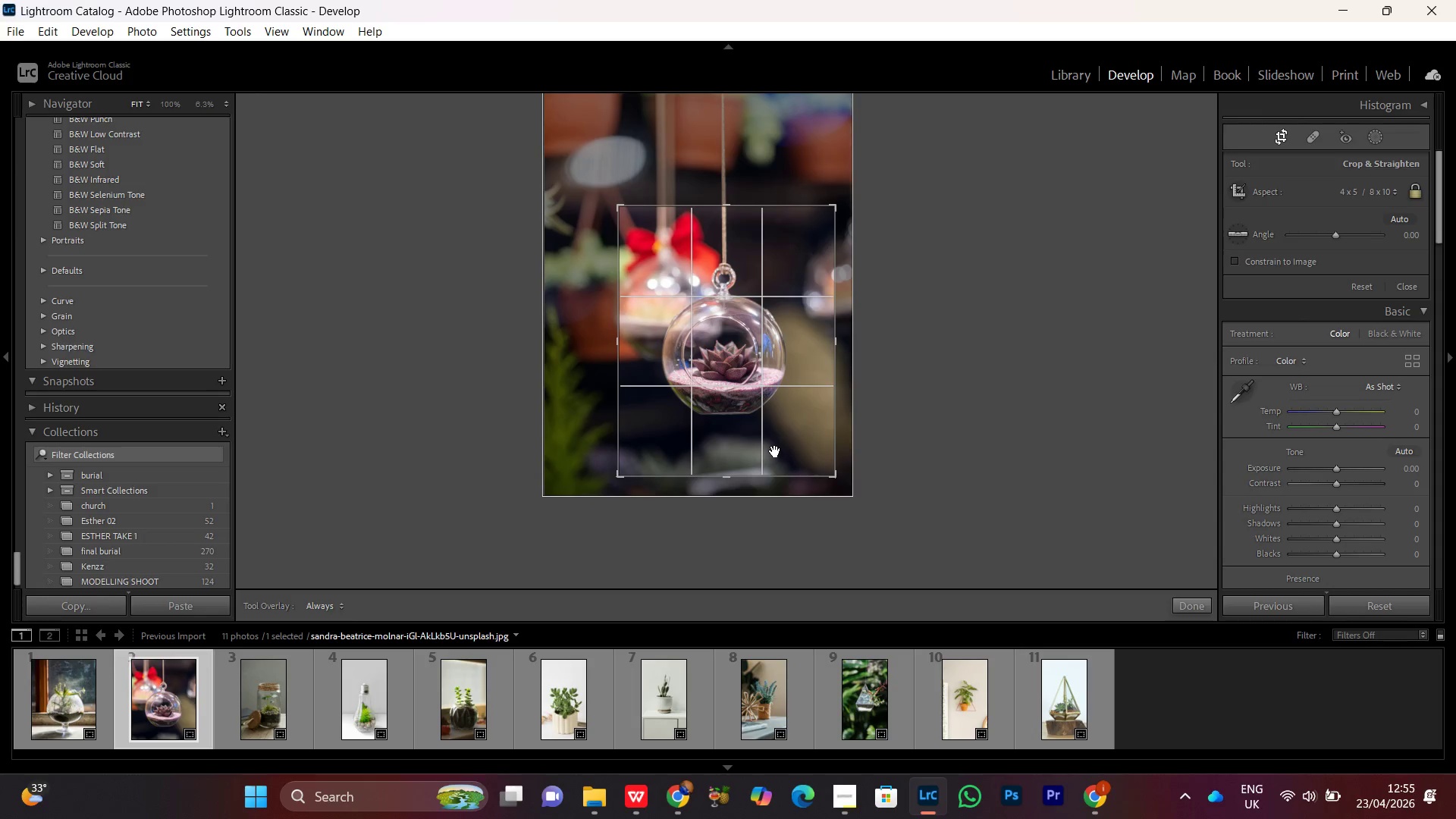 
left_click_drag(start_coordinate=[773, 447], to_coordinate=[784, 435])
 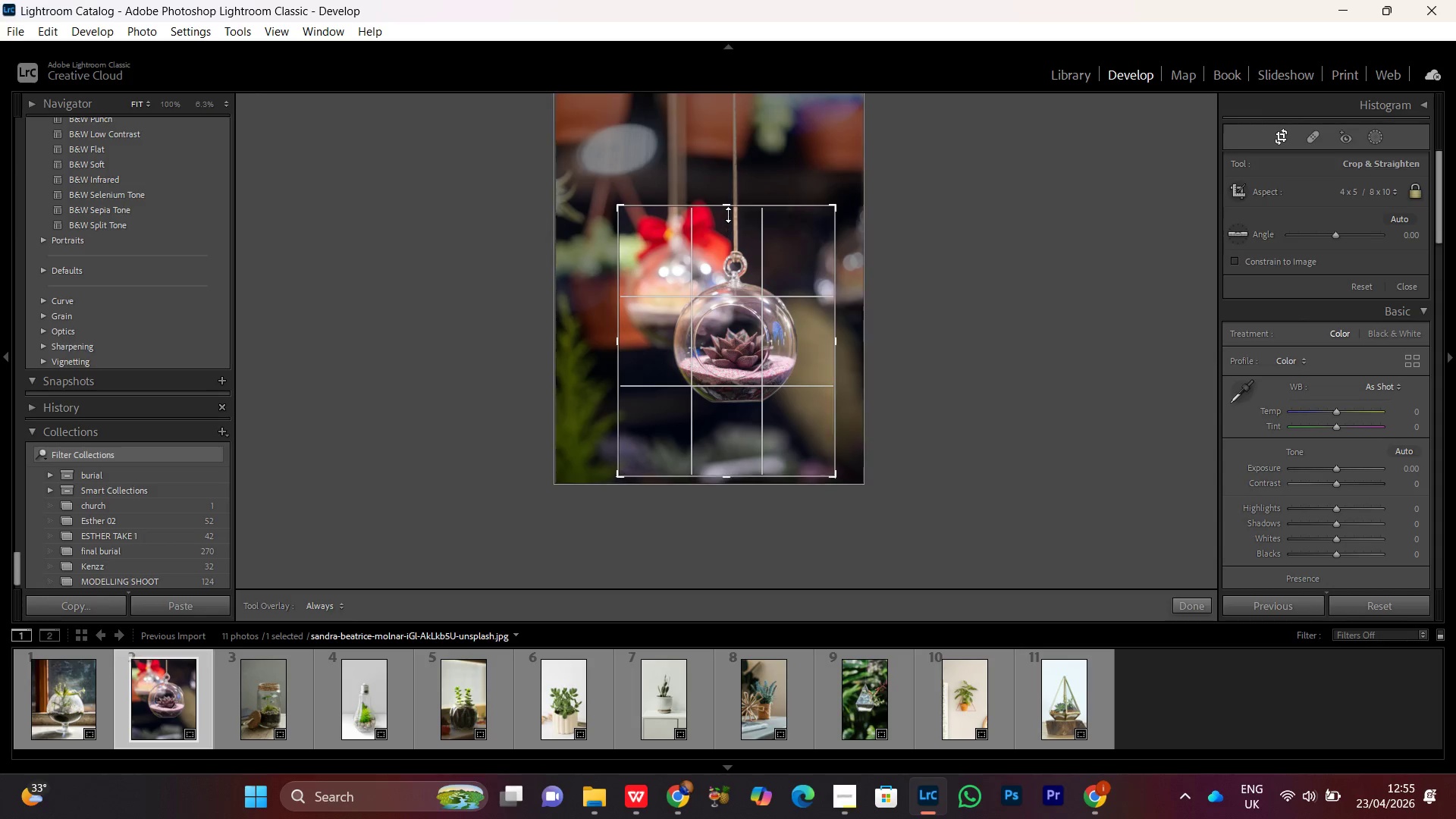 
left_click_drag(start_coordinate=[727, 212], to_coordinate=[725, 201])
 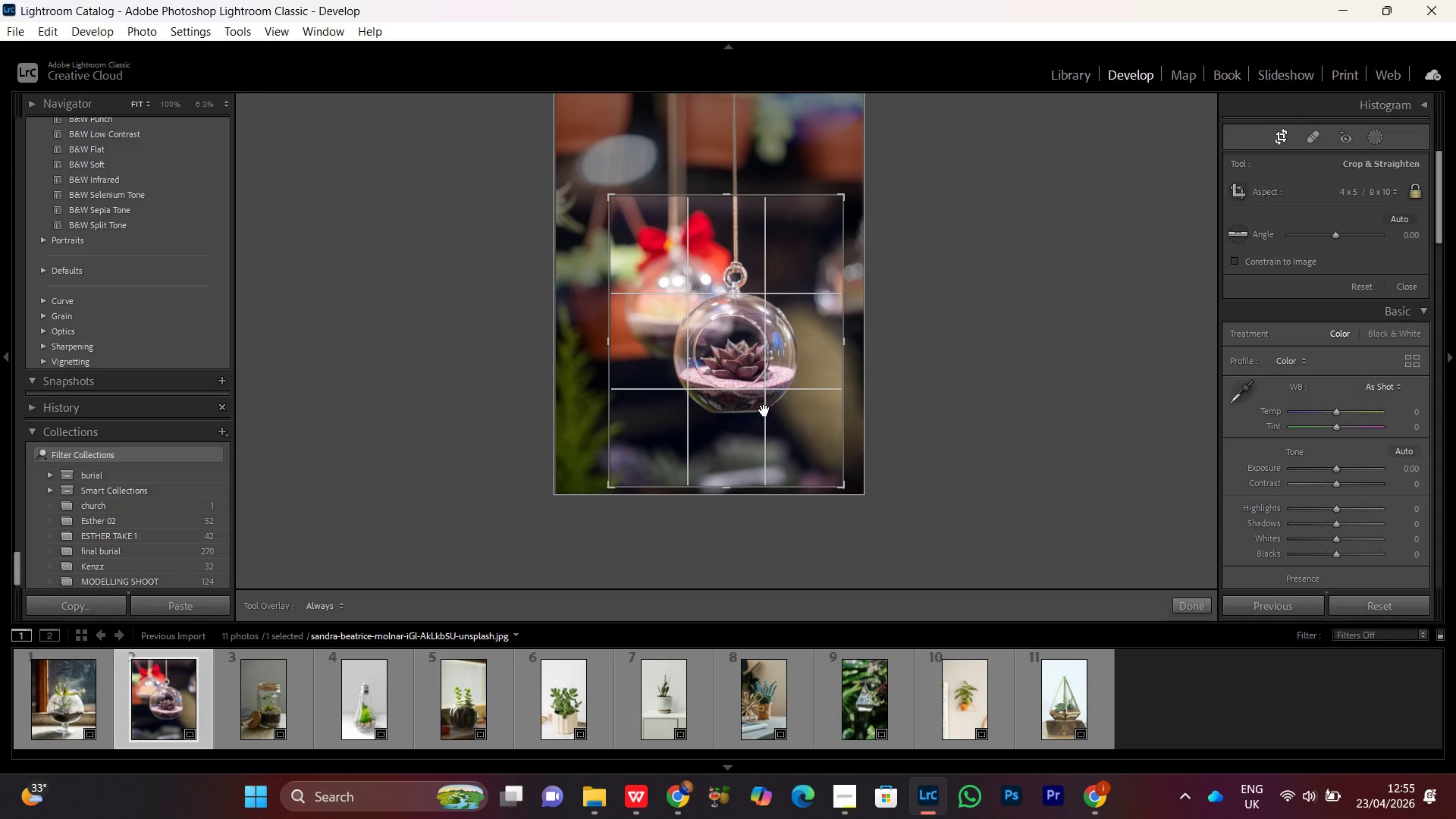 
left_click_drag(start_coordinate=[763, 410], to_coordinate=[757, 406])
 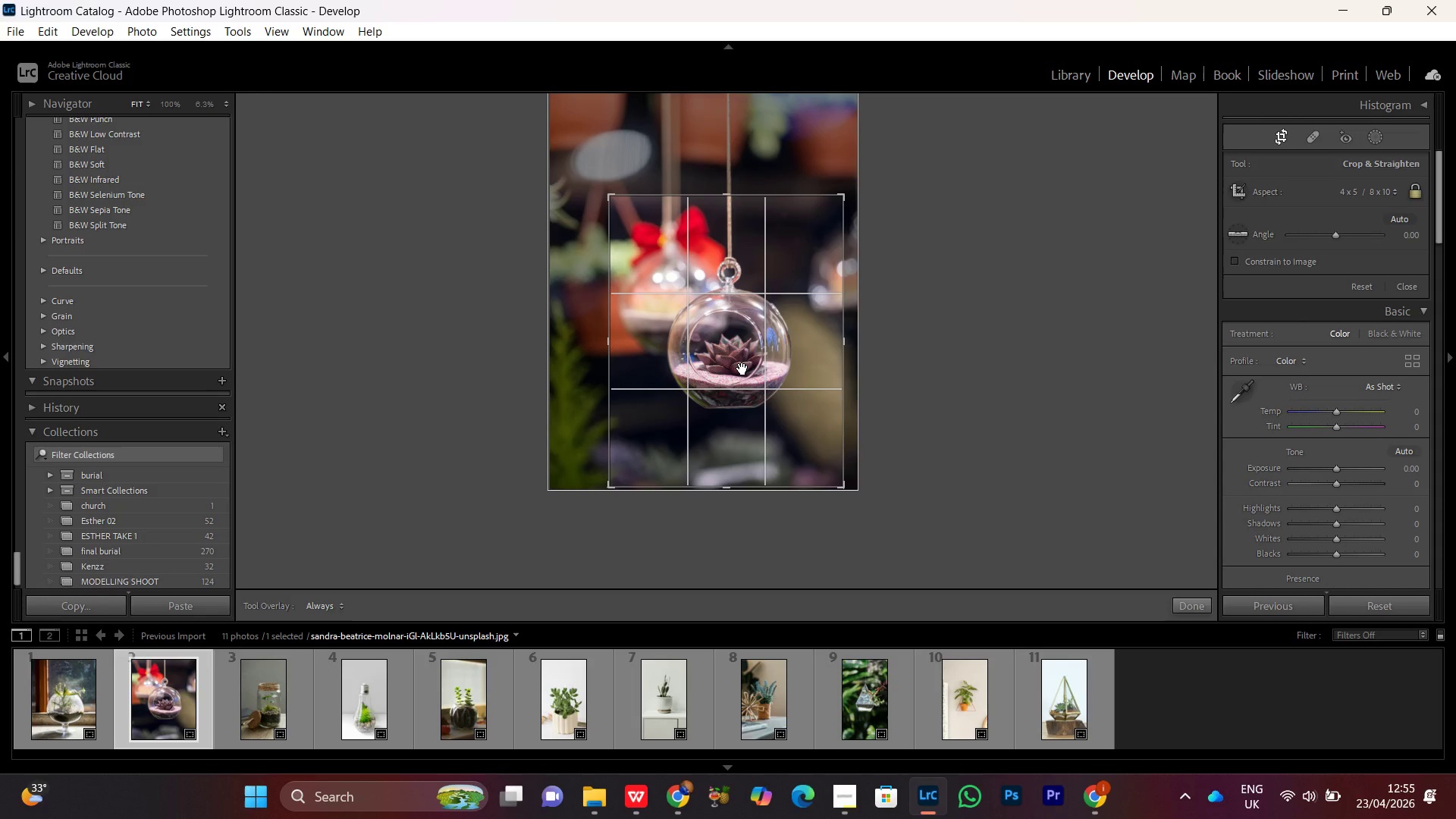 
left_click_drag(start_coordinate=[742, 369], to_coordinate=[736, 347])
 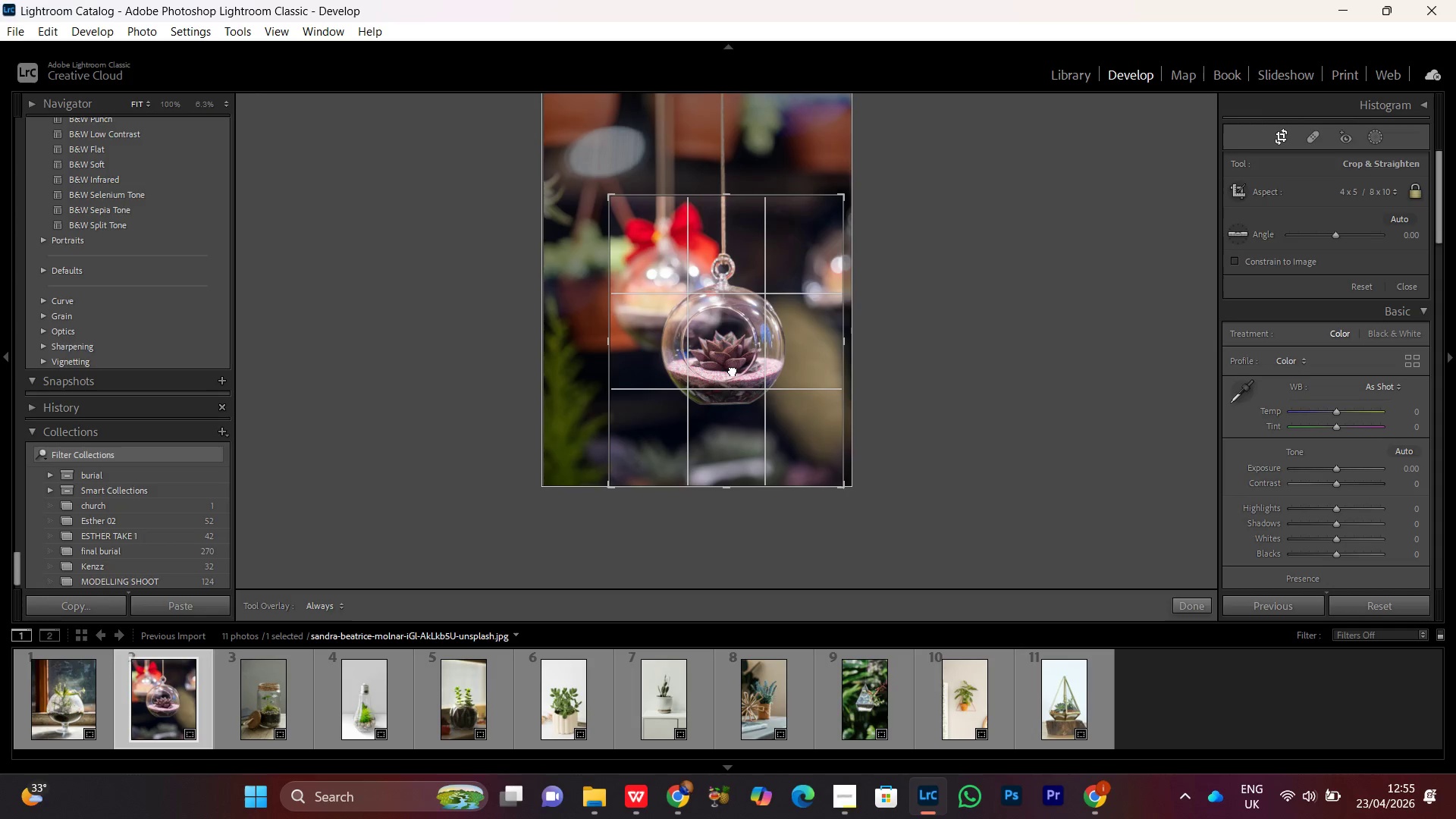 
left_click_drag(start_coordinate=[733, 370], to_coordinate=[738, 365])
 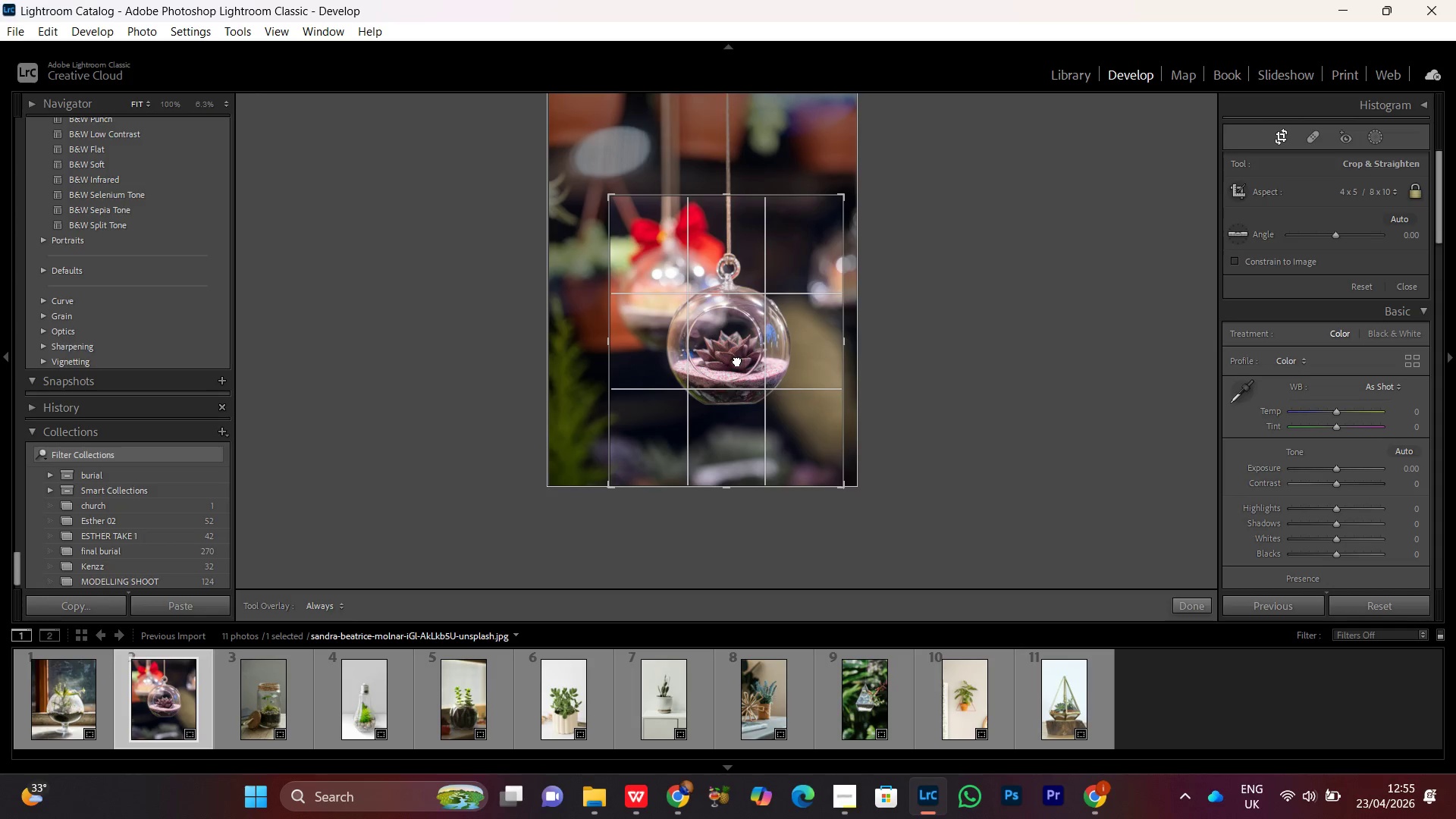 
double_click([737, 360])
 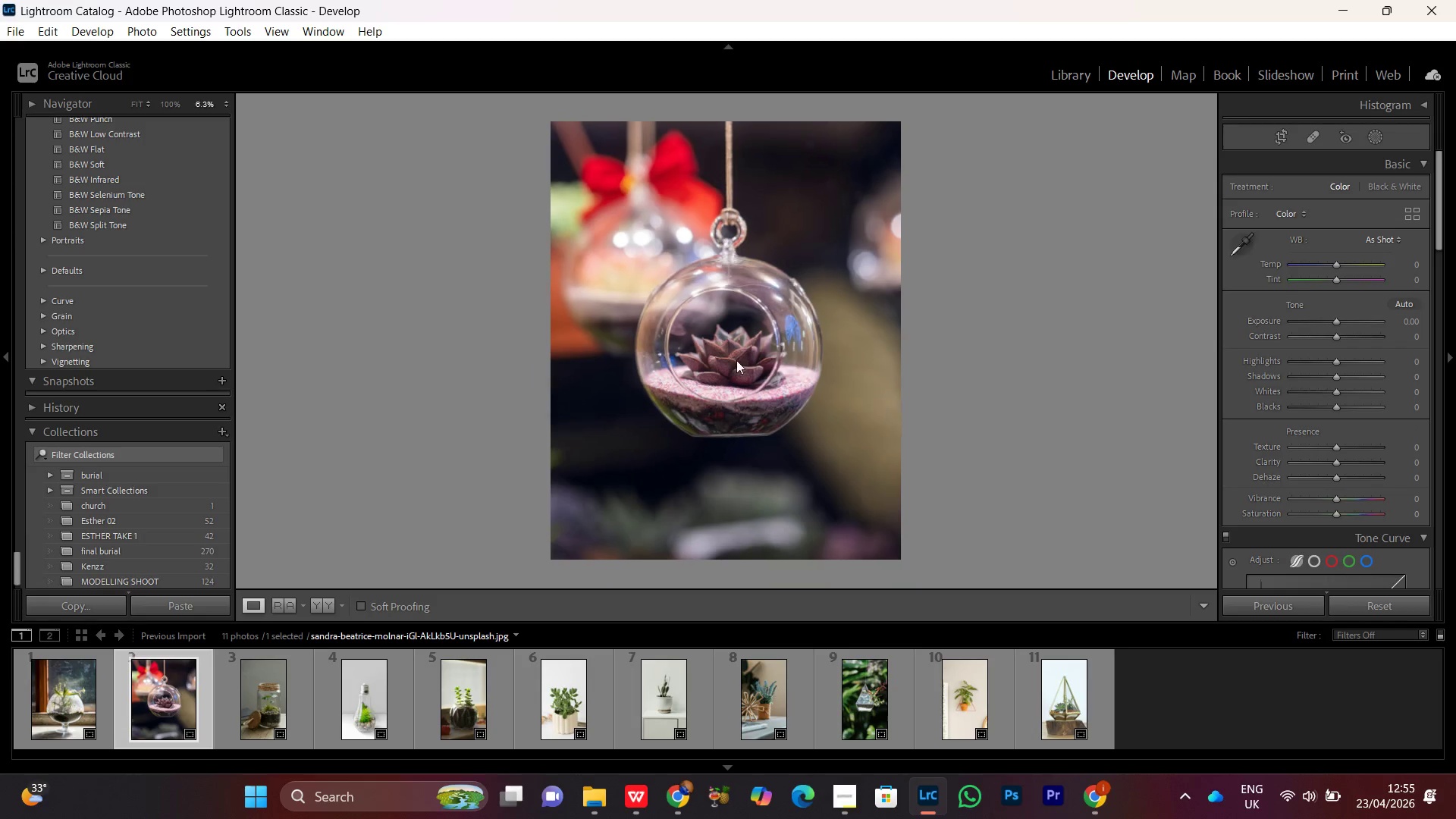 
double_click([736, 360])
 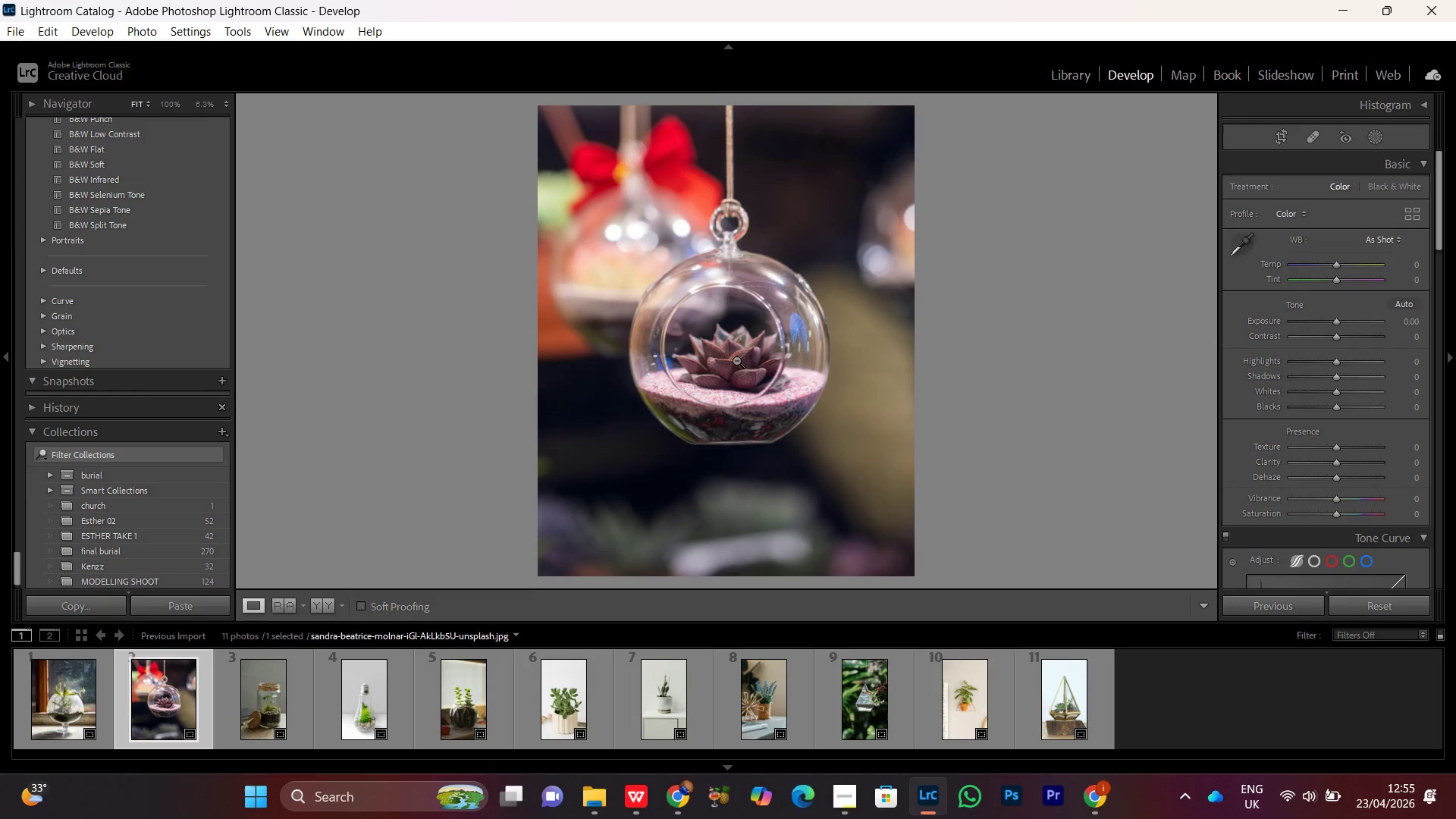 
triple_click([736, 360])
 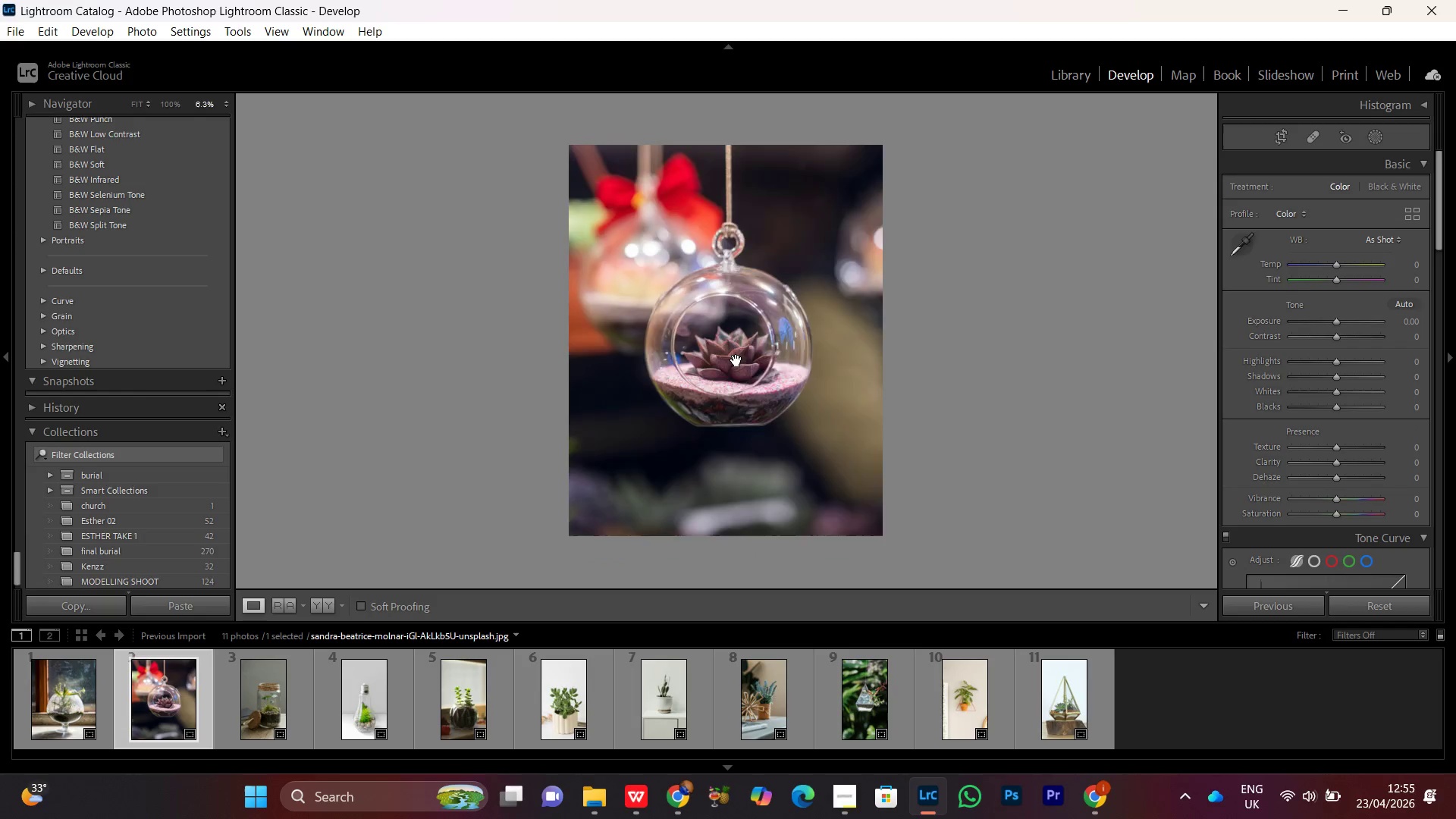 
triple_click([736, 360])
 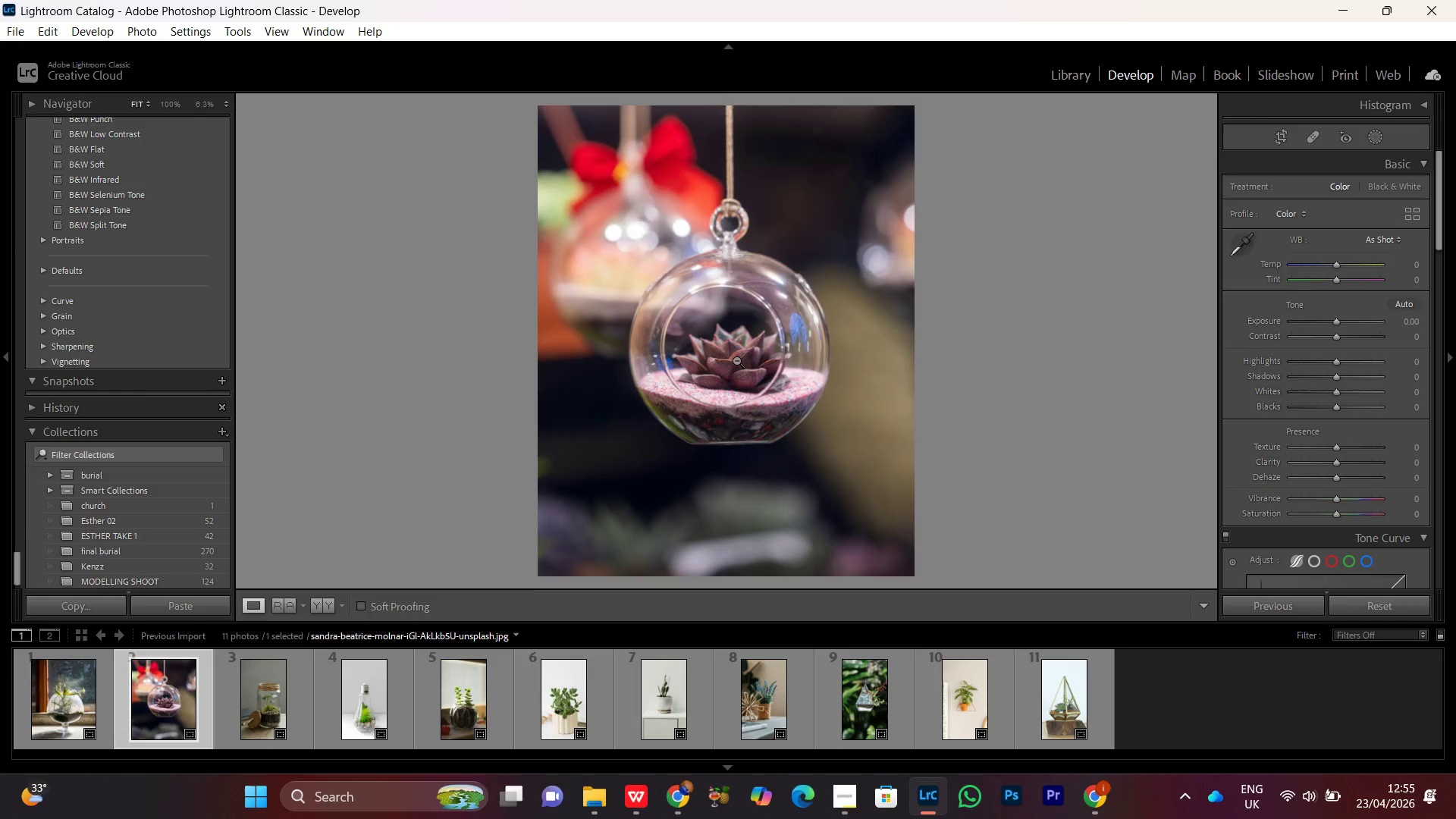 
triple_click([736, 360])
 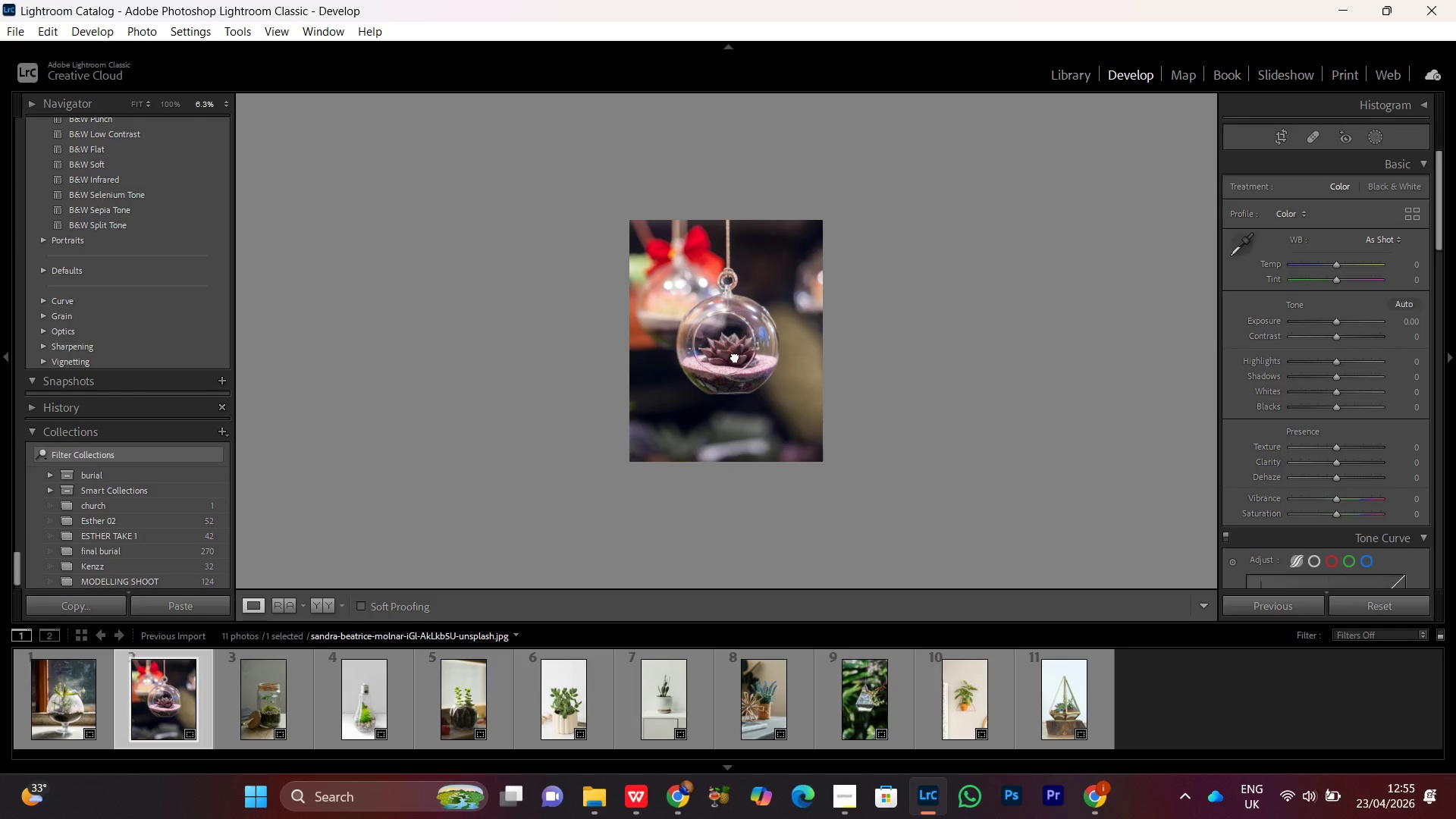 
double_click([735, 356])
 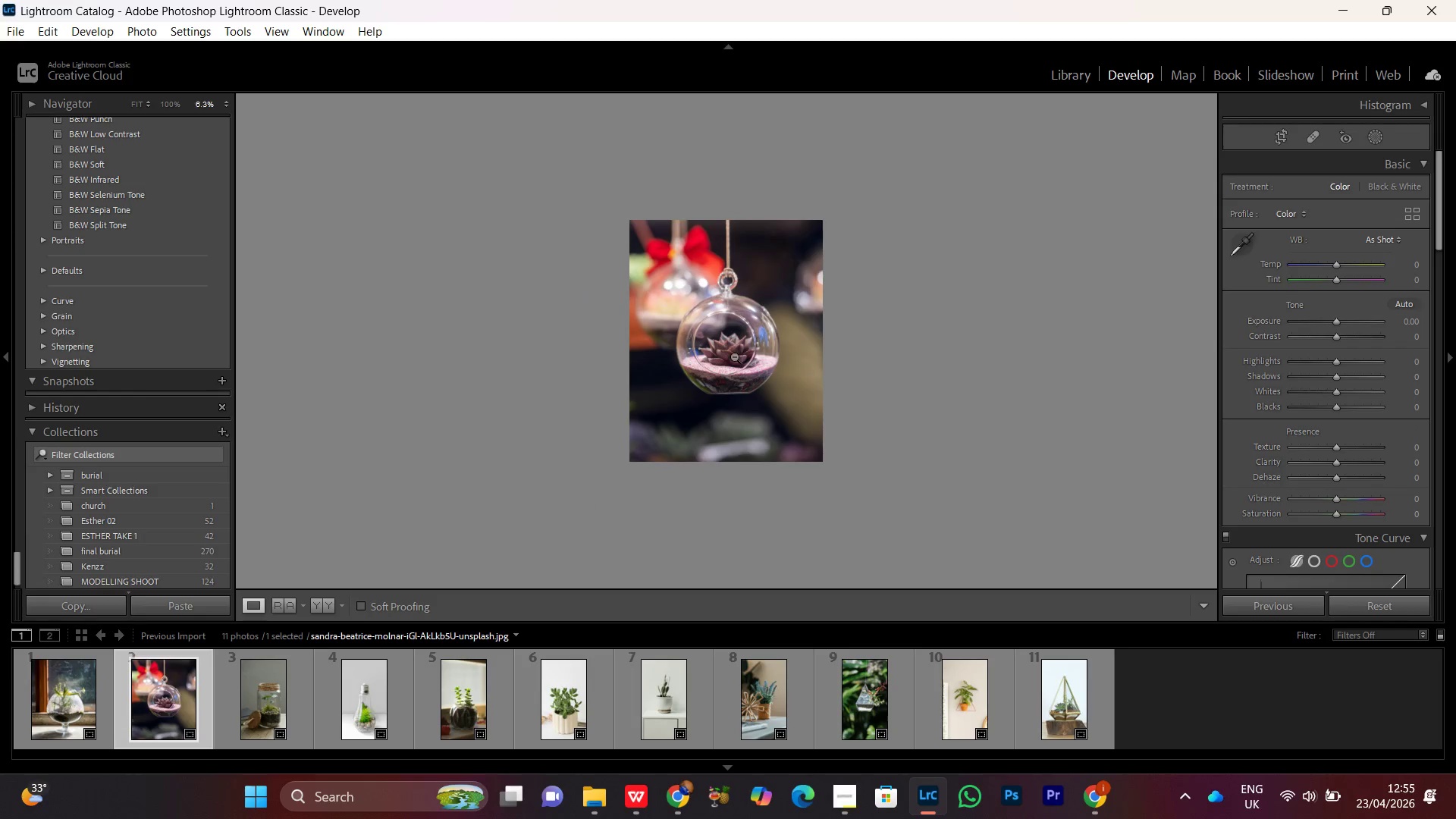 
triple_click([734, 356])
 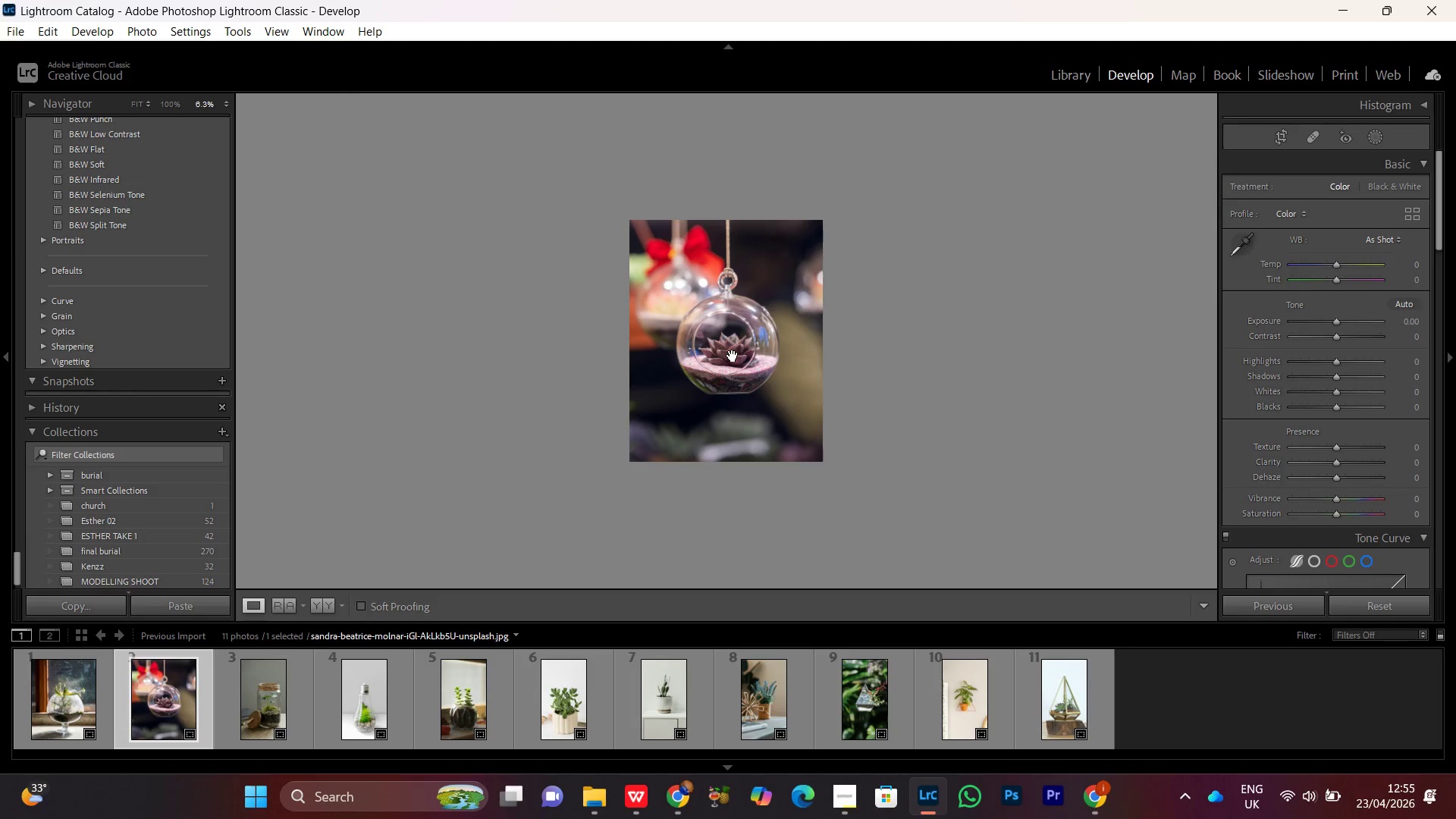 
triple_click([733, 356])
 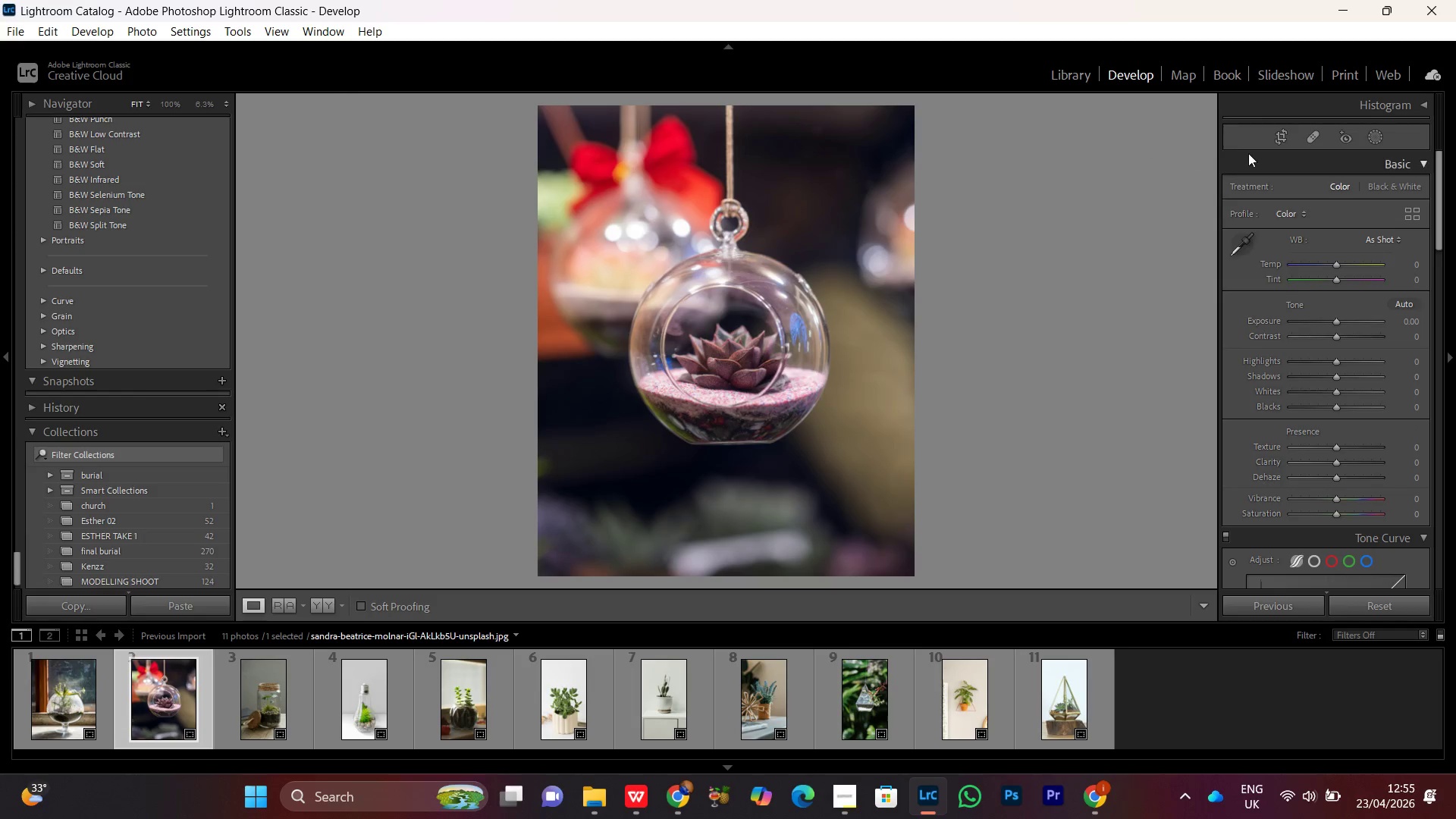 
left_click([1278, 128])
 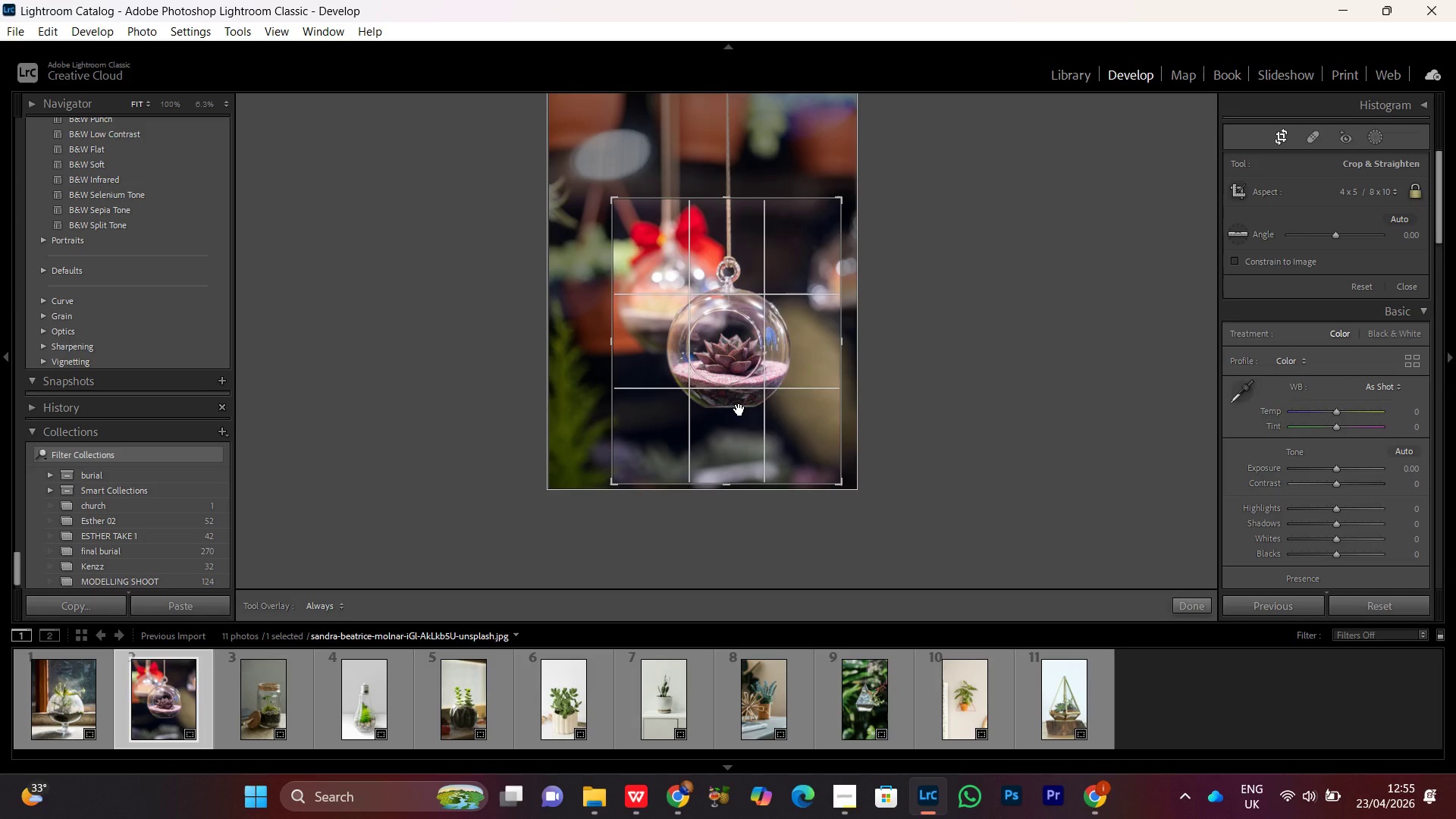 
double_click([739, 410])
 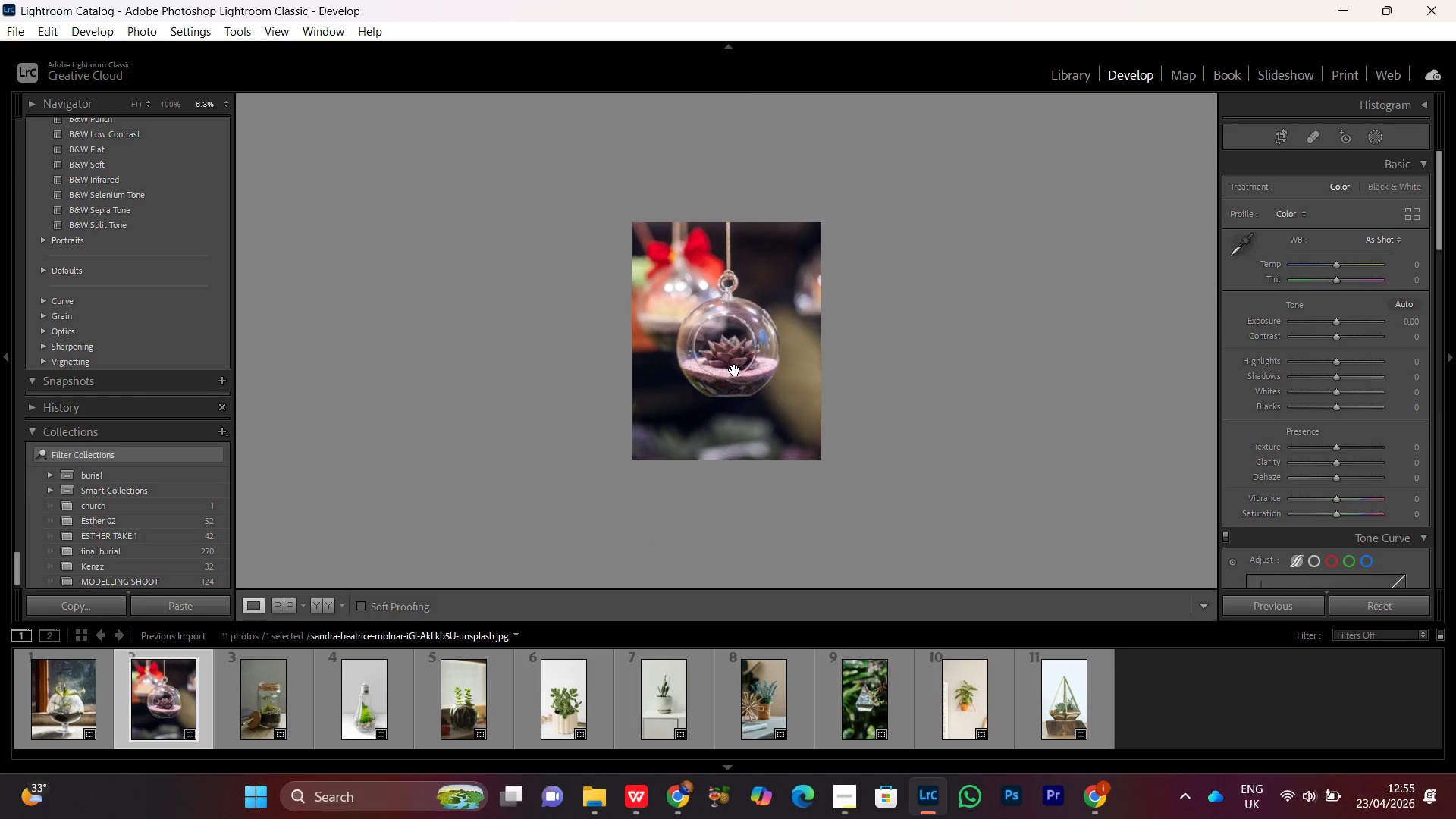 
double_click([735, 370])
 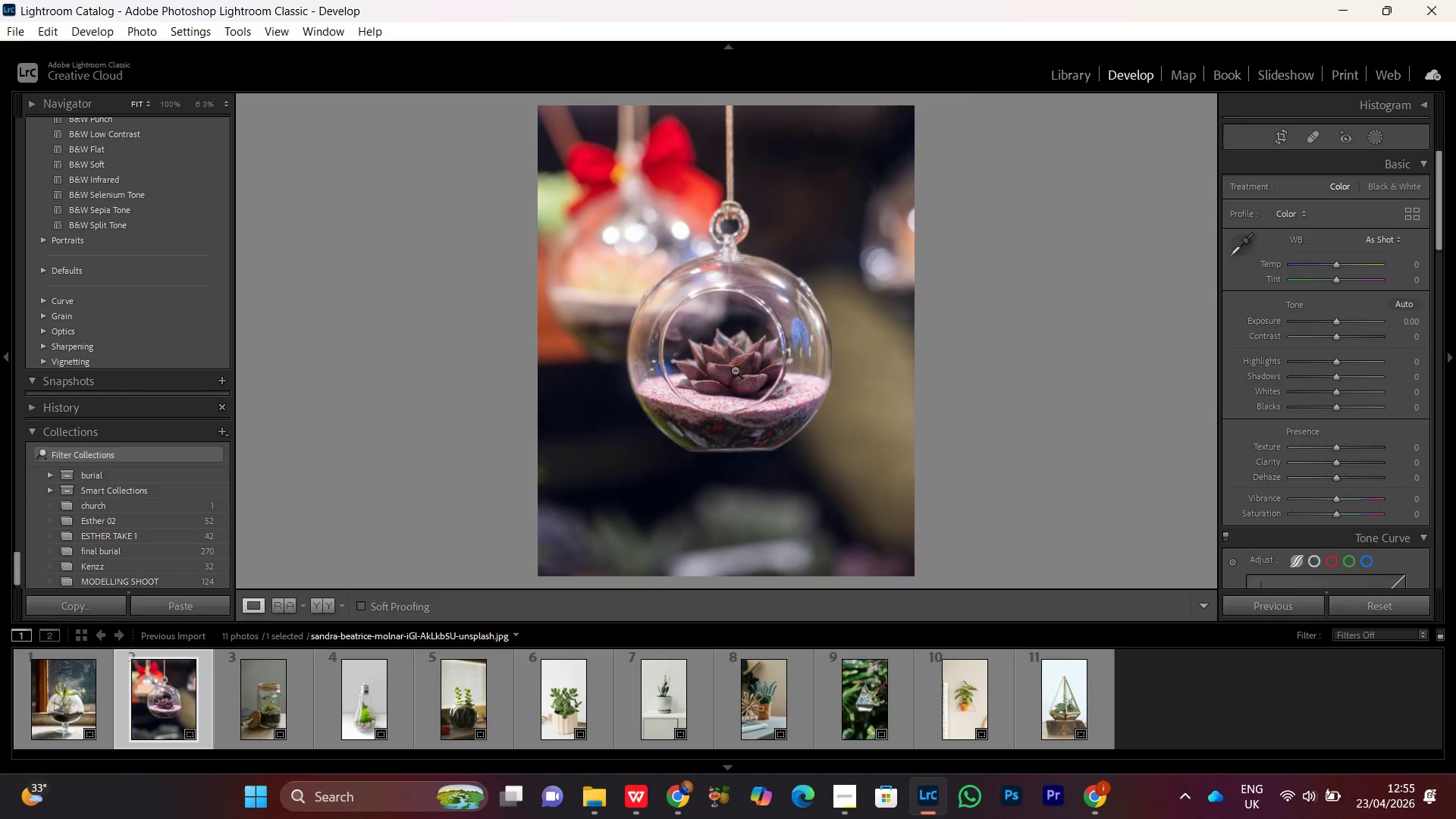 
triple_click([735, 370])
 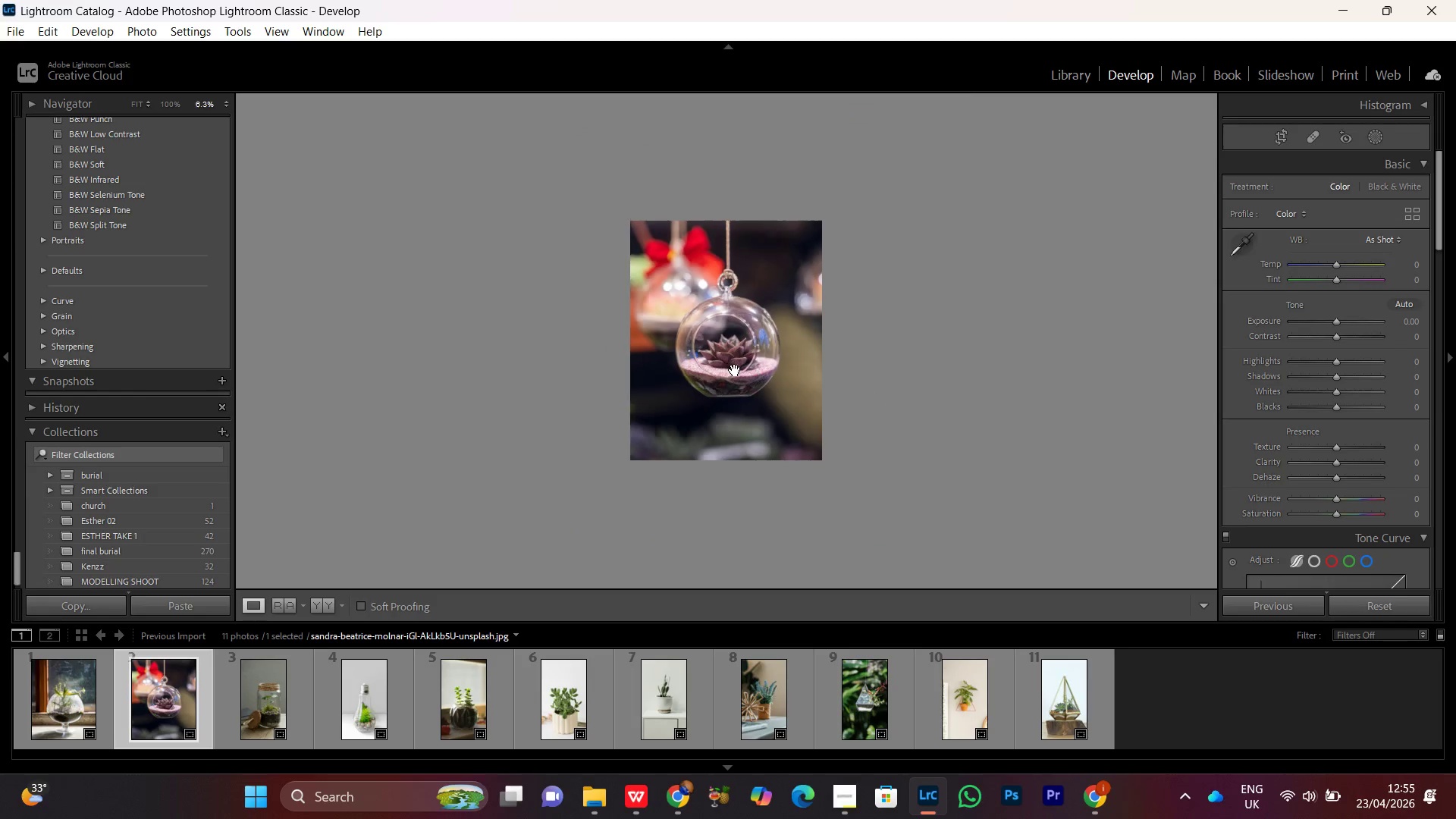 
triple_click([735, 370])
 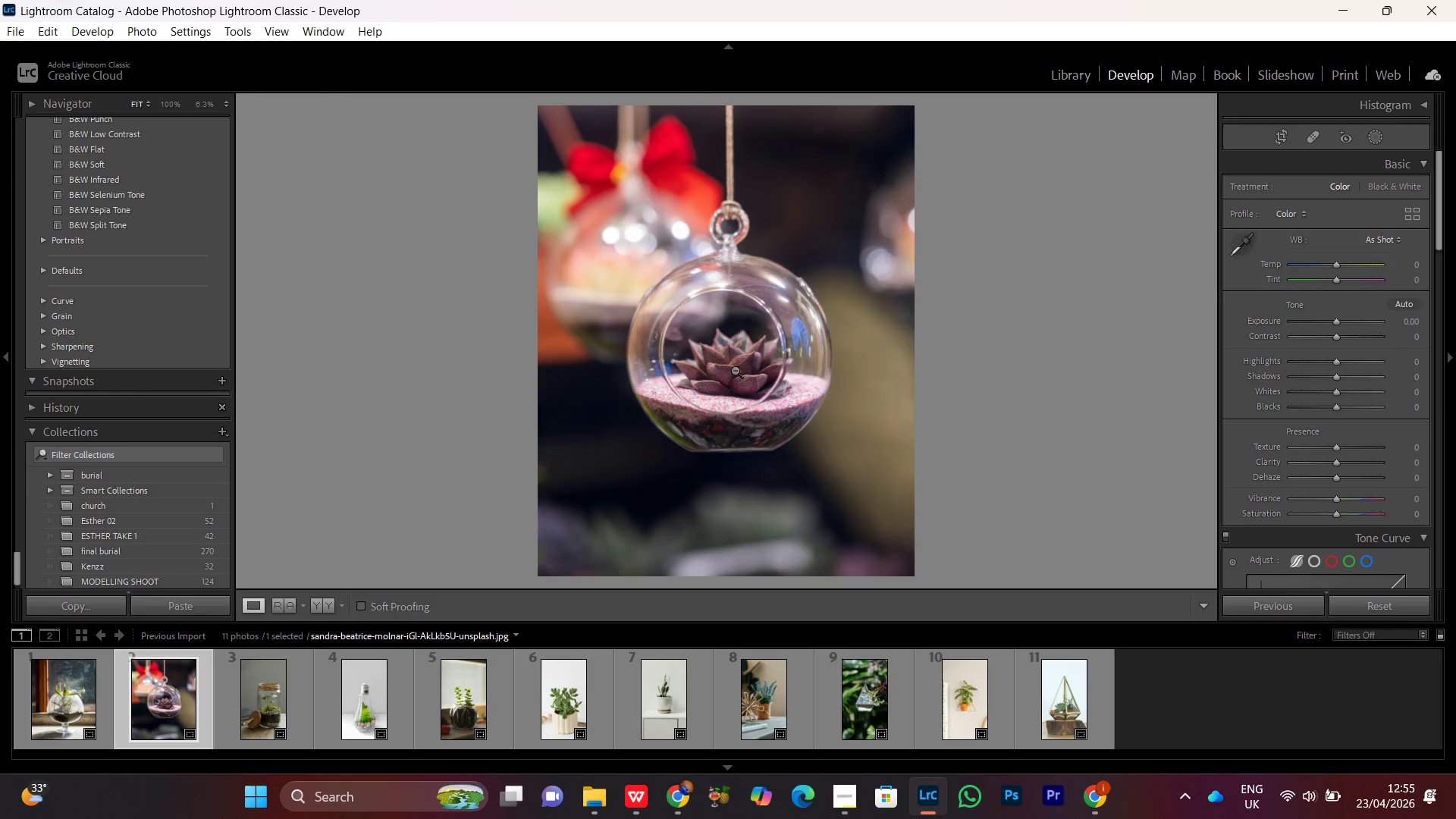 
triple_click([735, 370])
 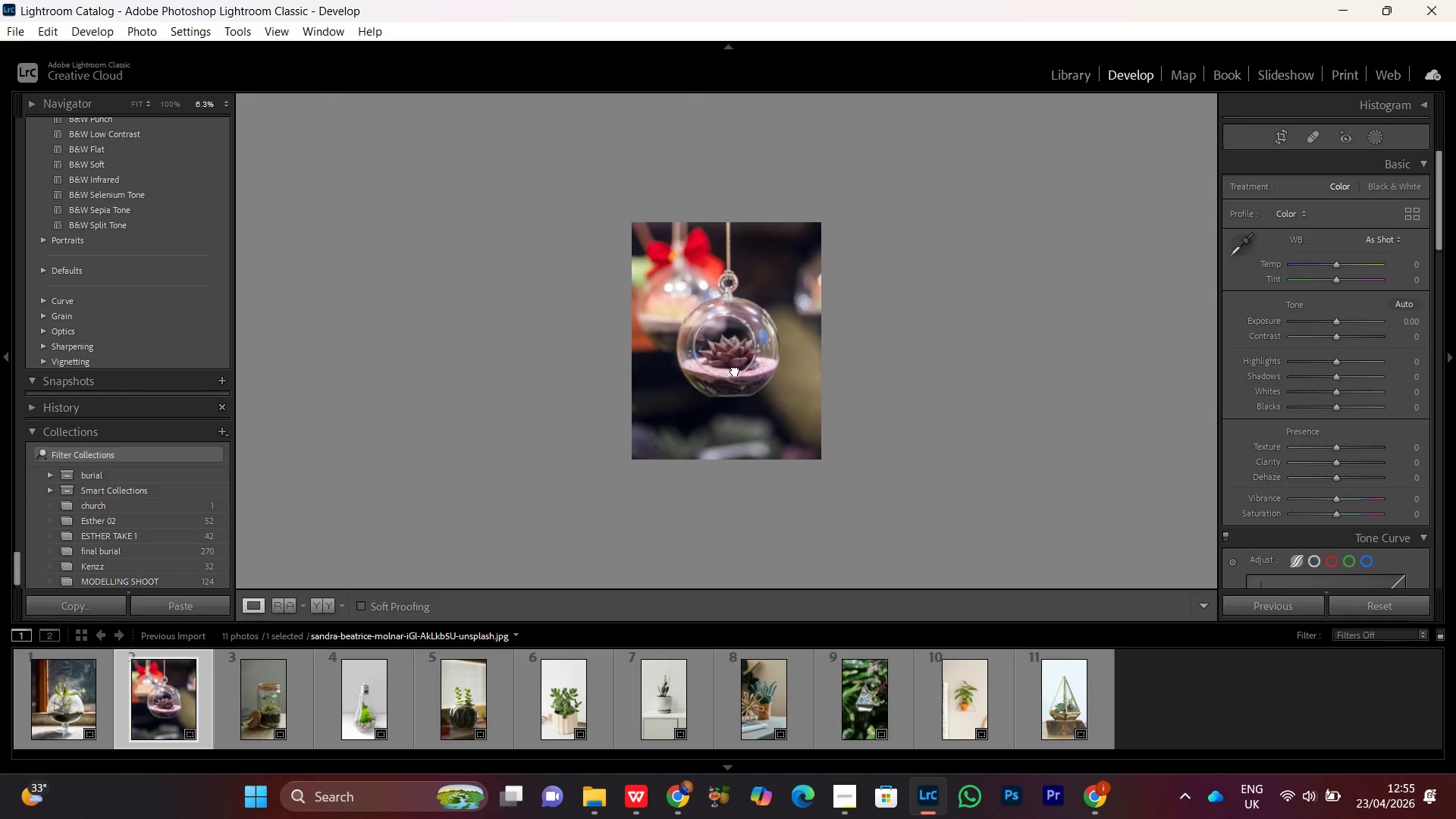 
triple_click([735, 370])
 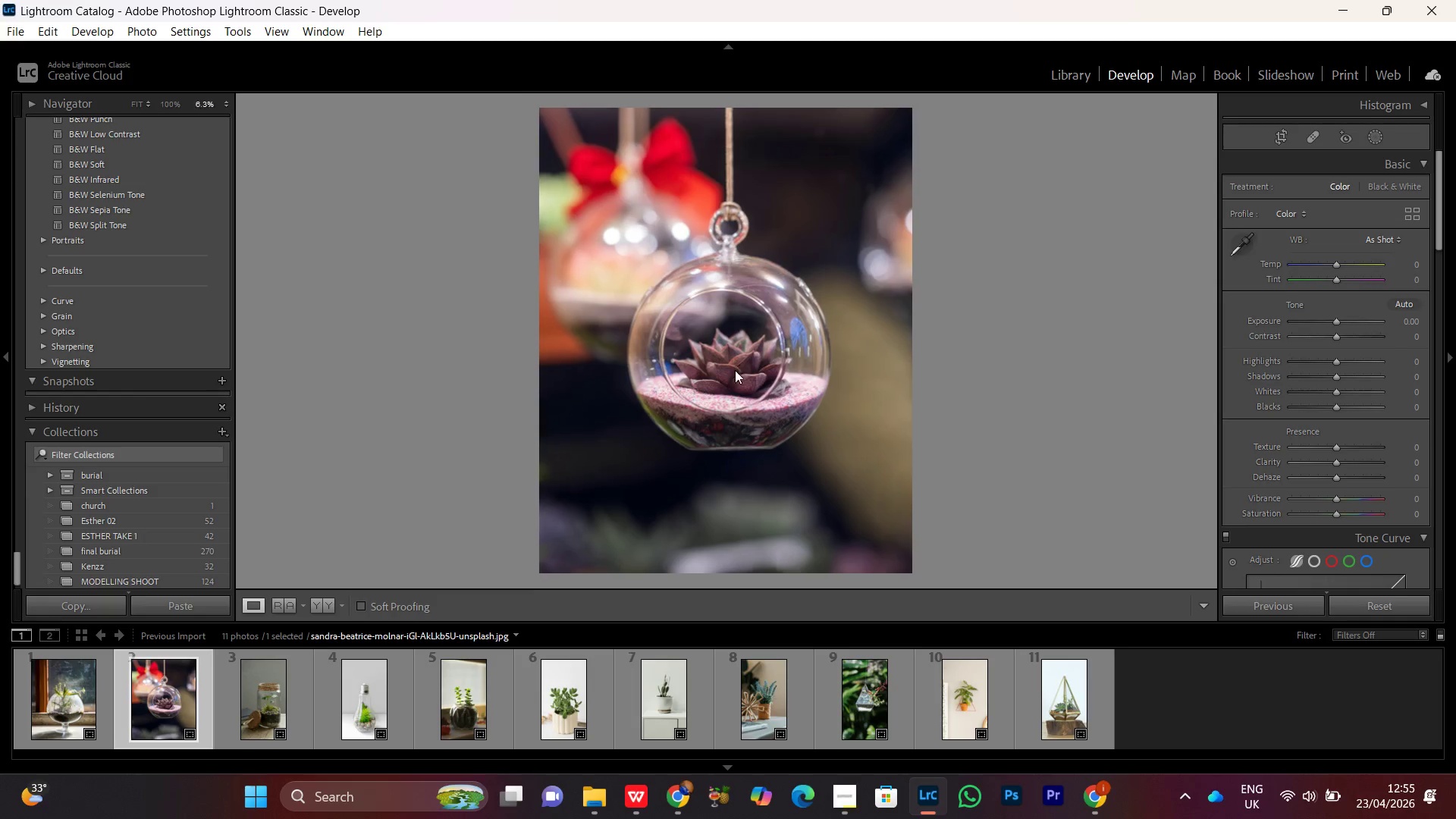 
double_click([735, 370])
 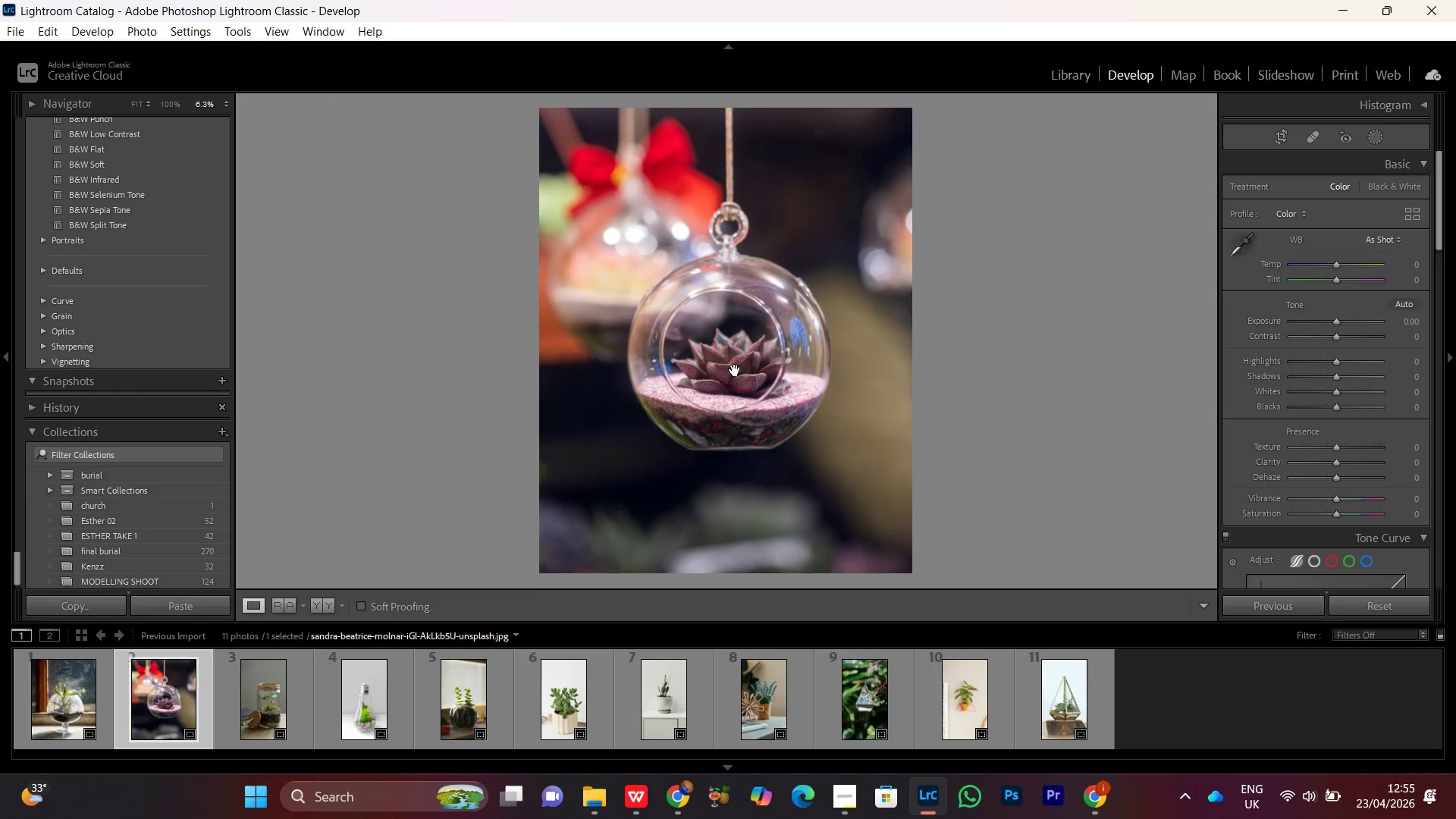 
double_click([735, 370])
 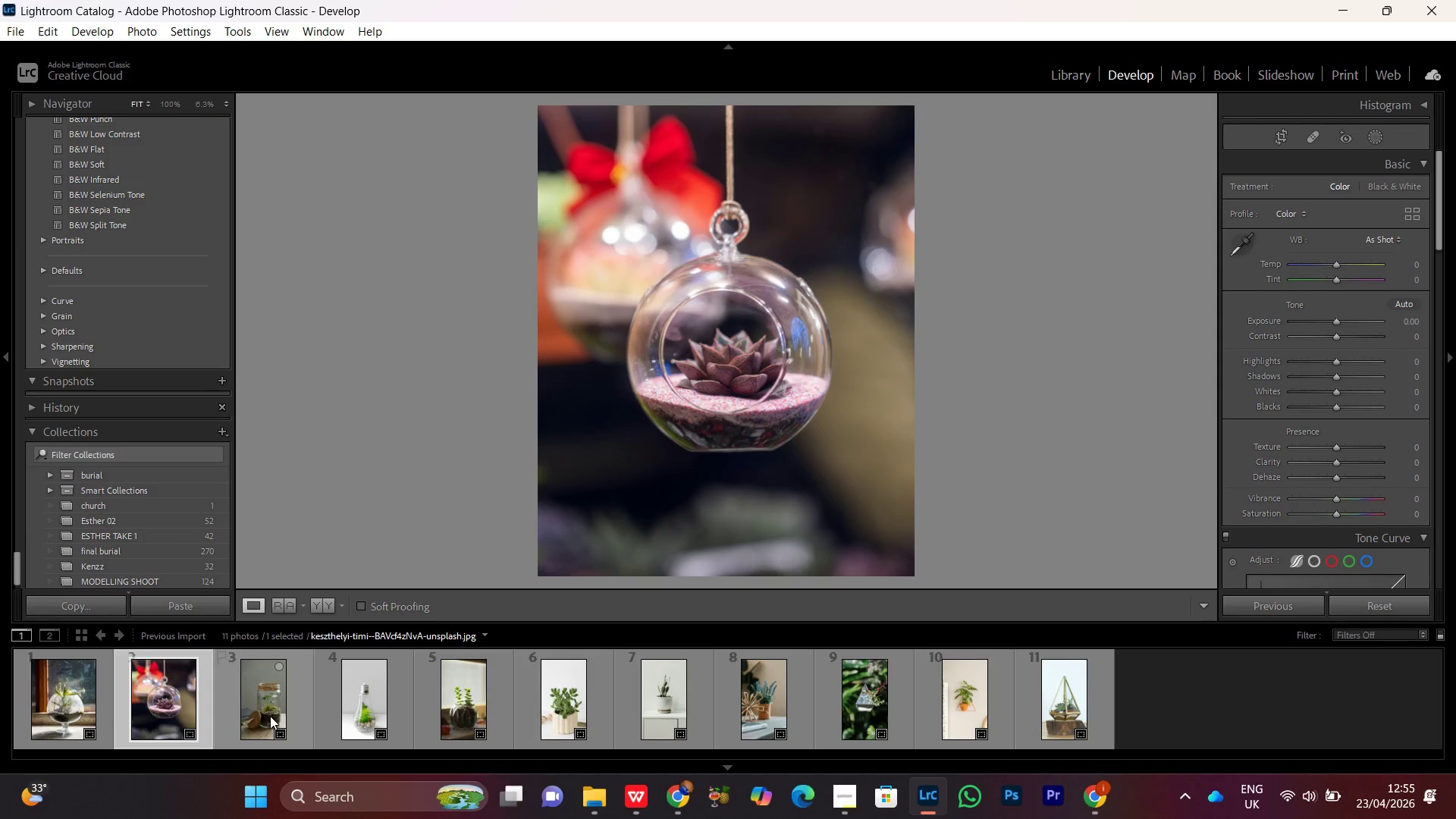 
double_click([268, 716])
 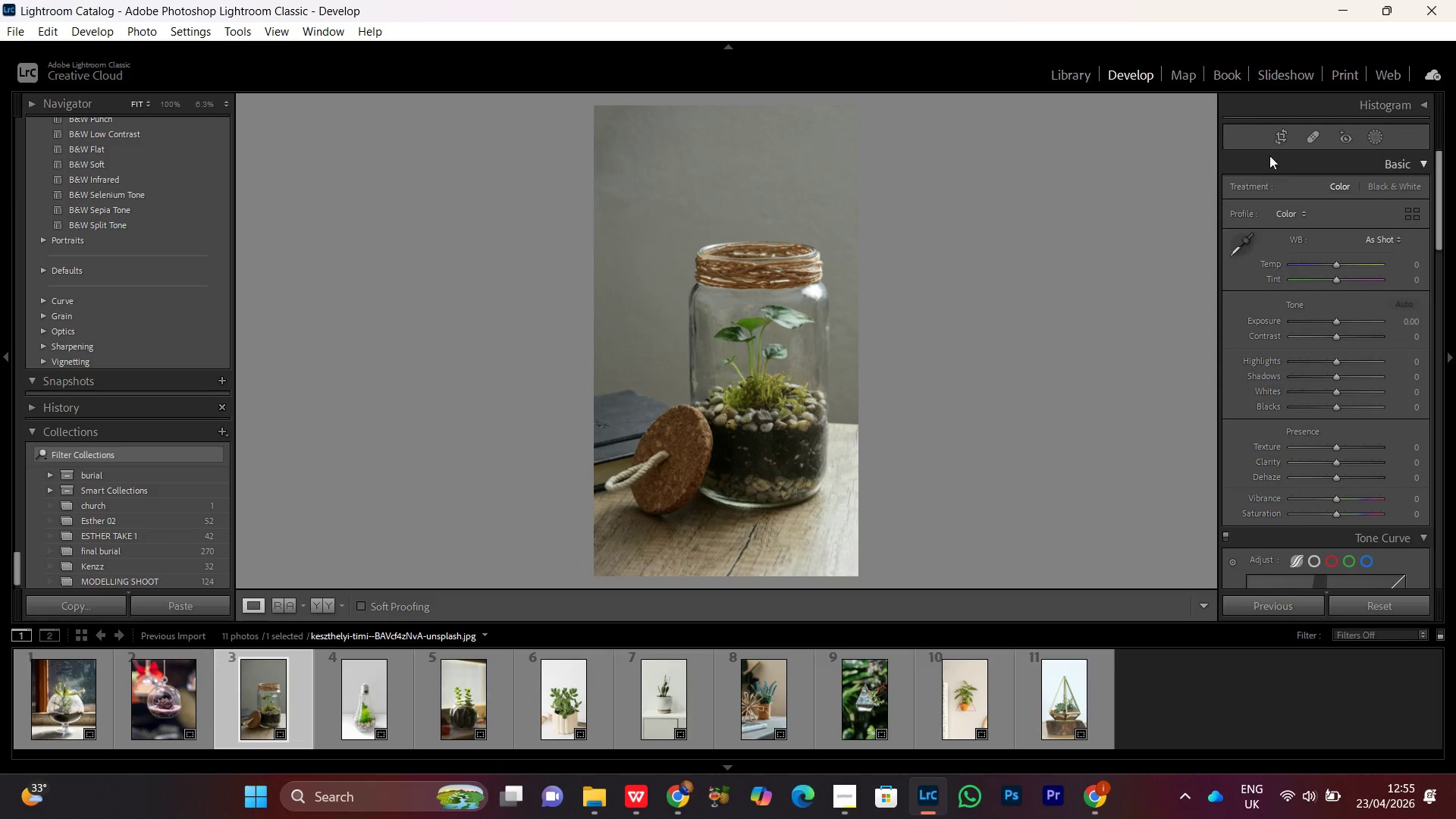 
left_click([1276, 128])
 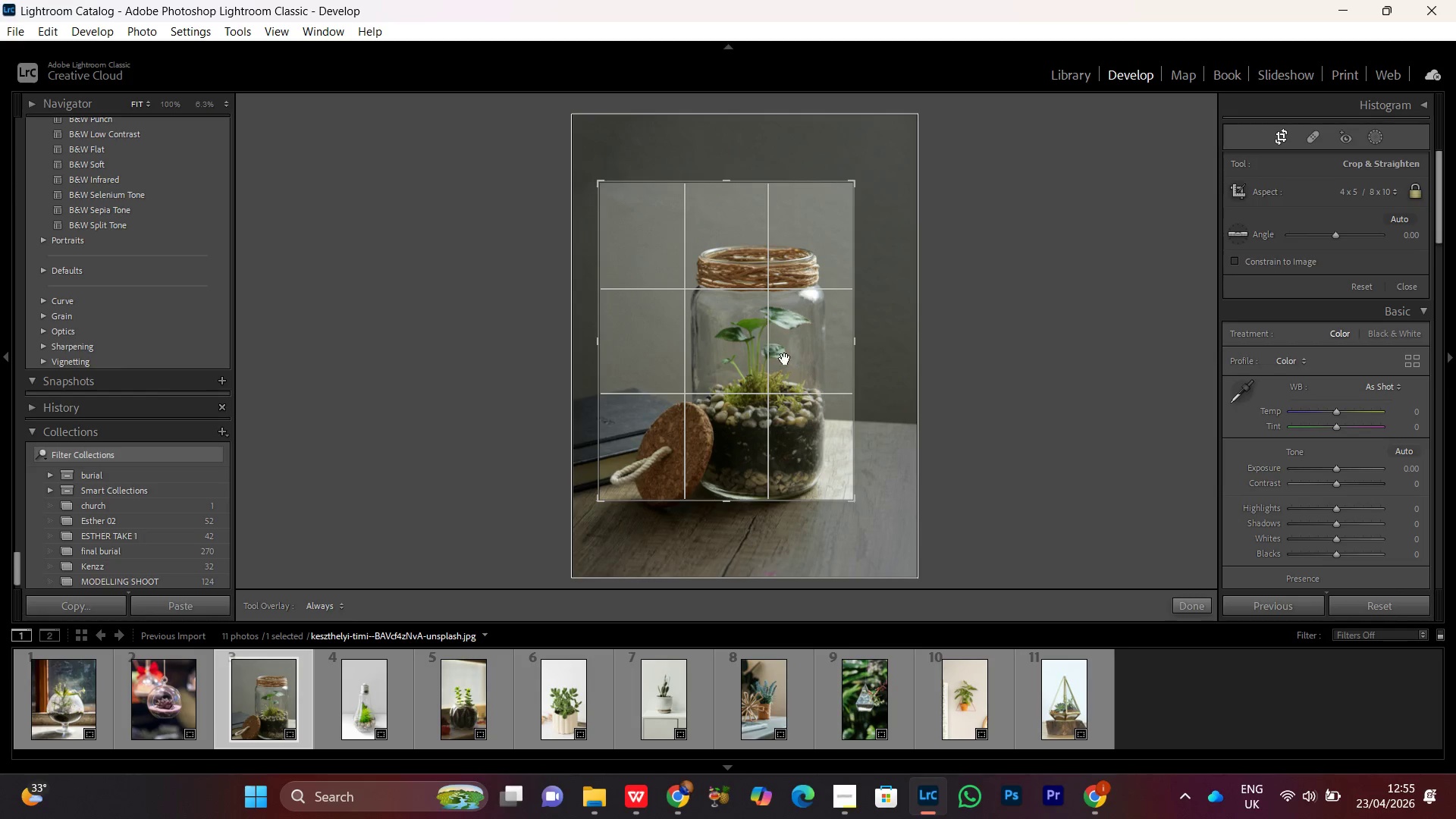 
left_click_drag(start_coordinate=[731, 182], to_coordinate=[732, 139])
 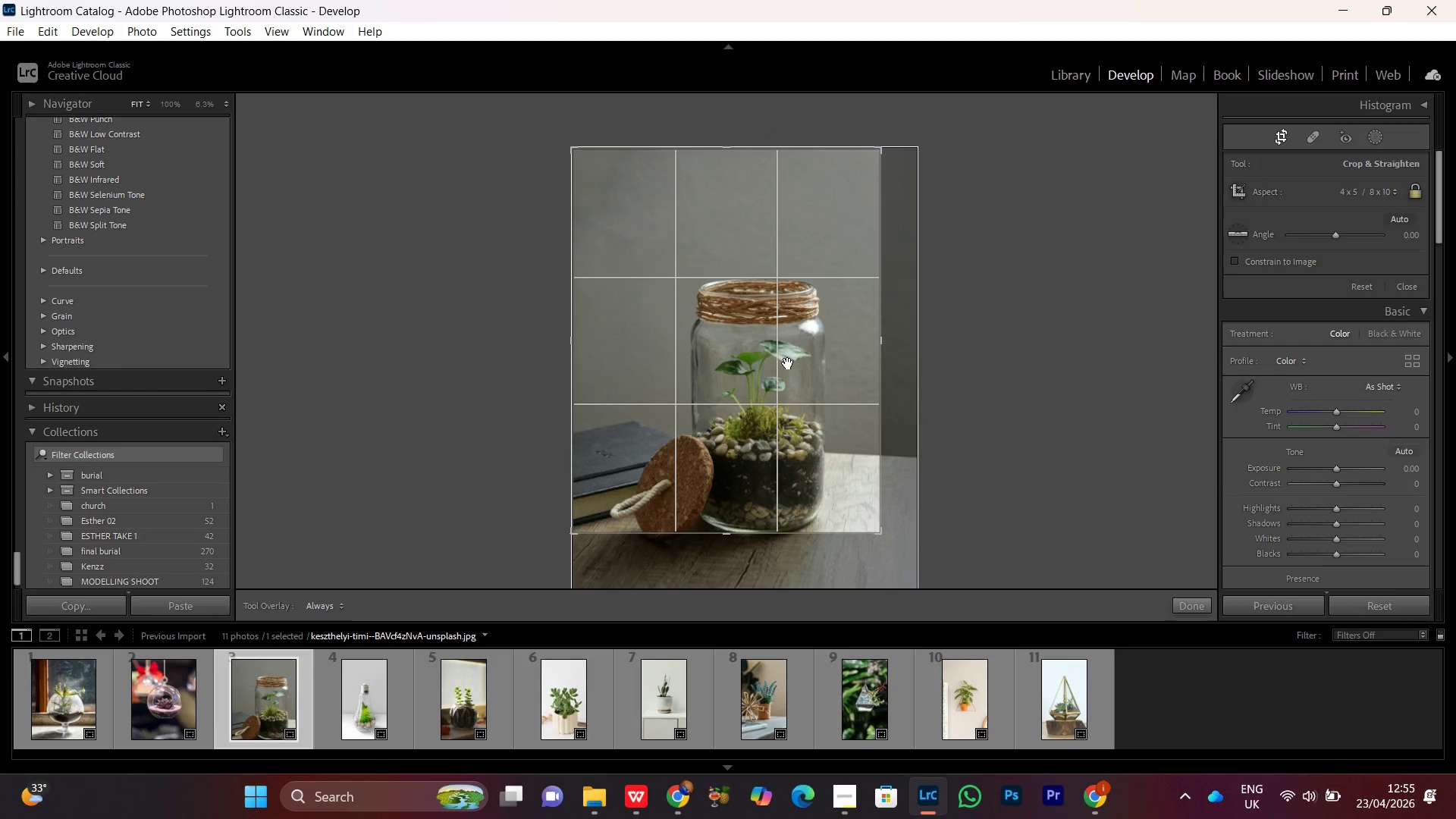 
left_click_drag(start_coordinate=[786, 363], to_coordinate=[757, 335])
 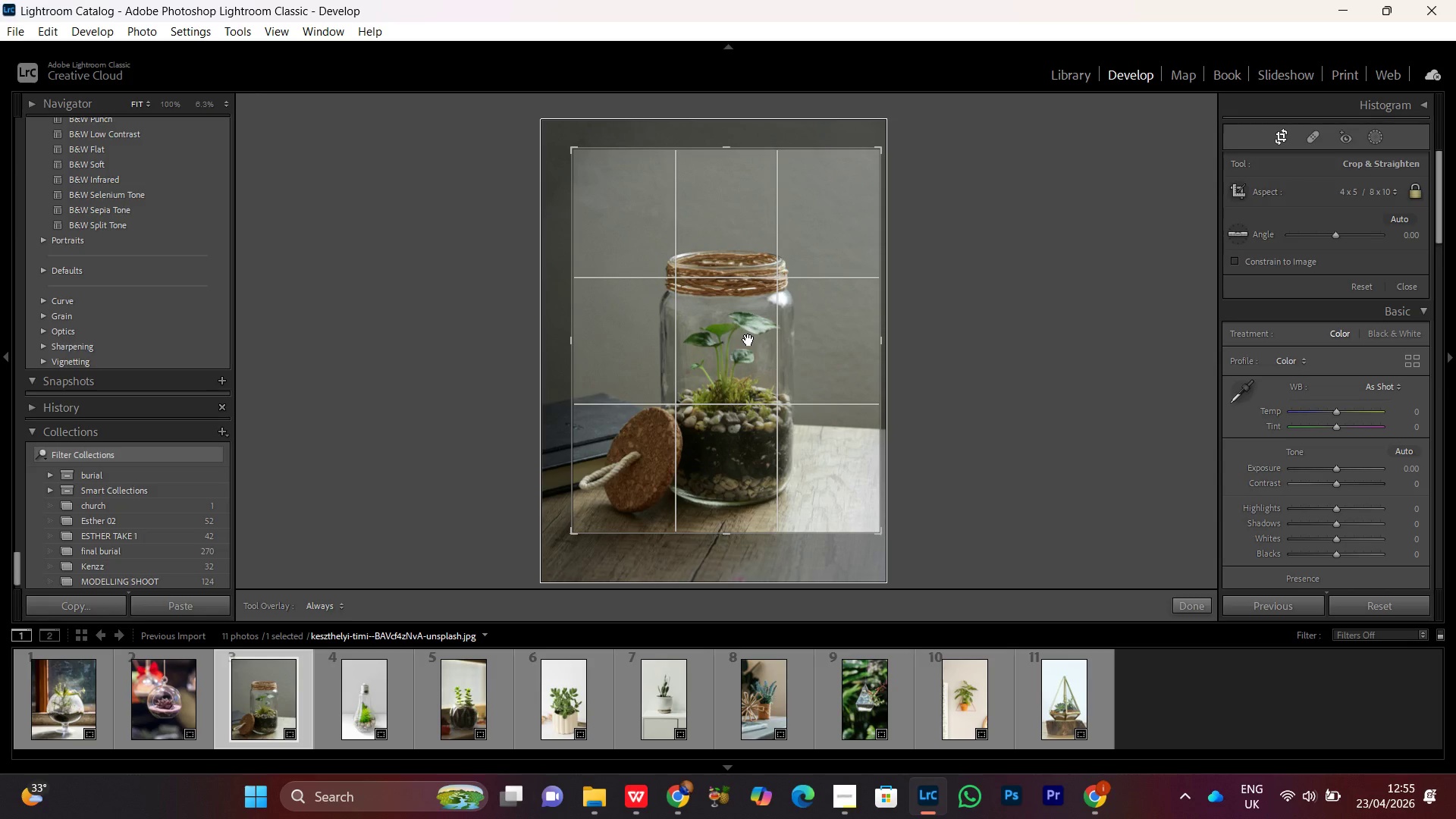 
left_click_drag(start_coordinate=[748, 339], to_coordinate=[741, 317])
 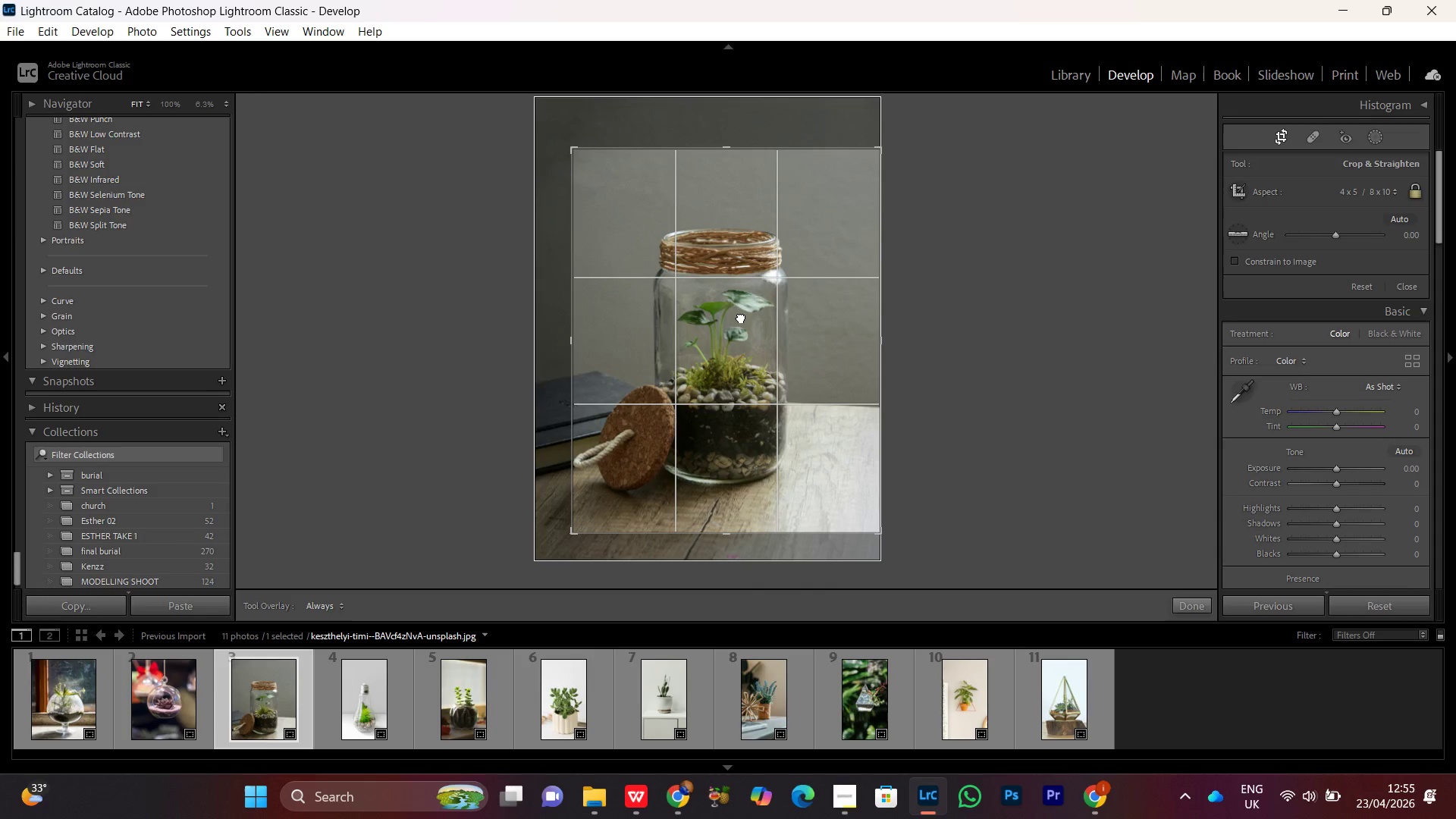 
left_click([741, 317])
 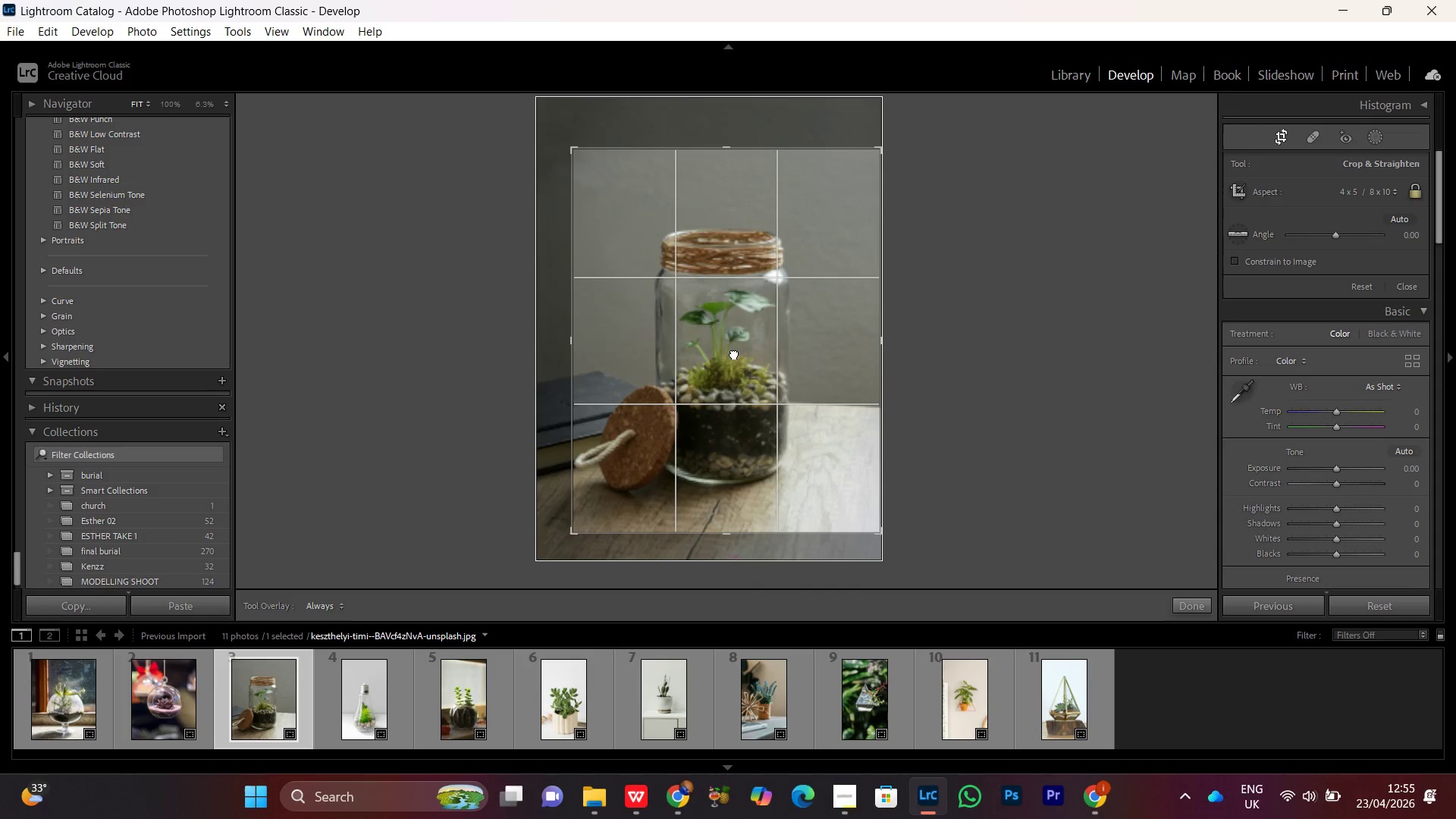 
left_click([737, 353])
 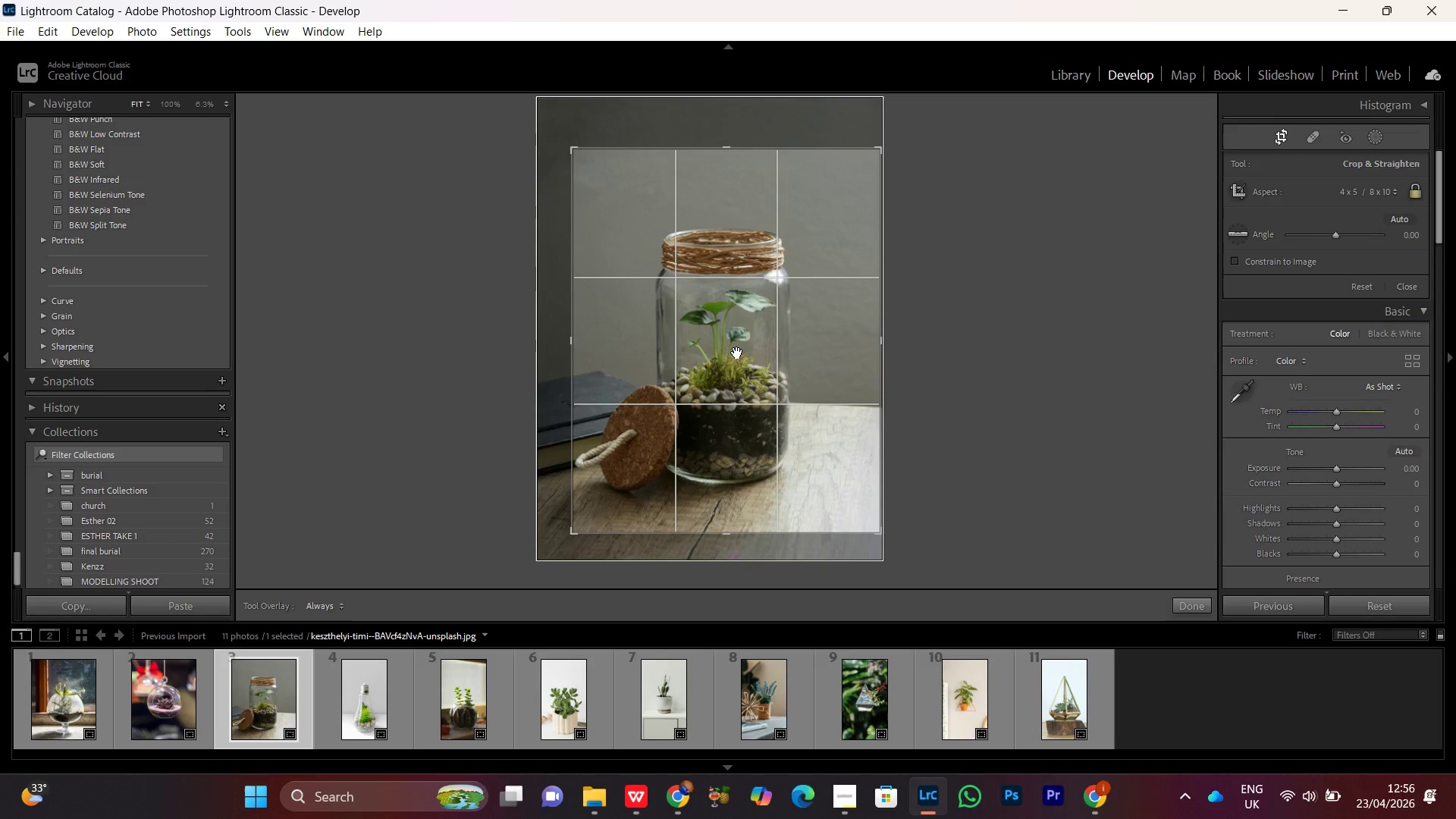 
double_click([737, 353])
 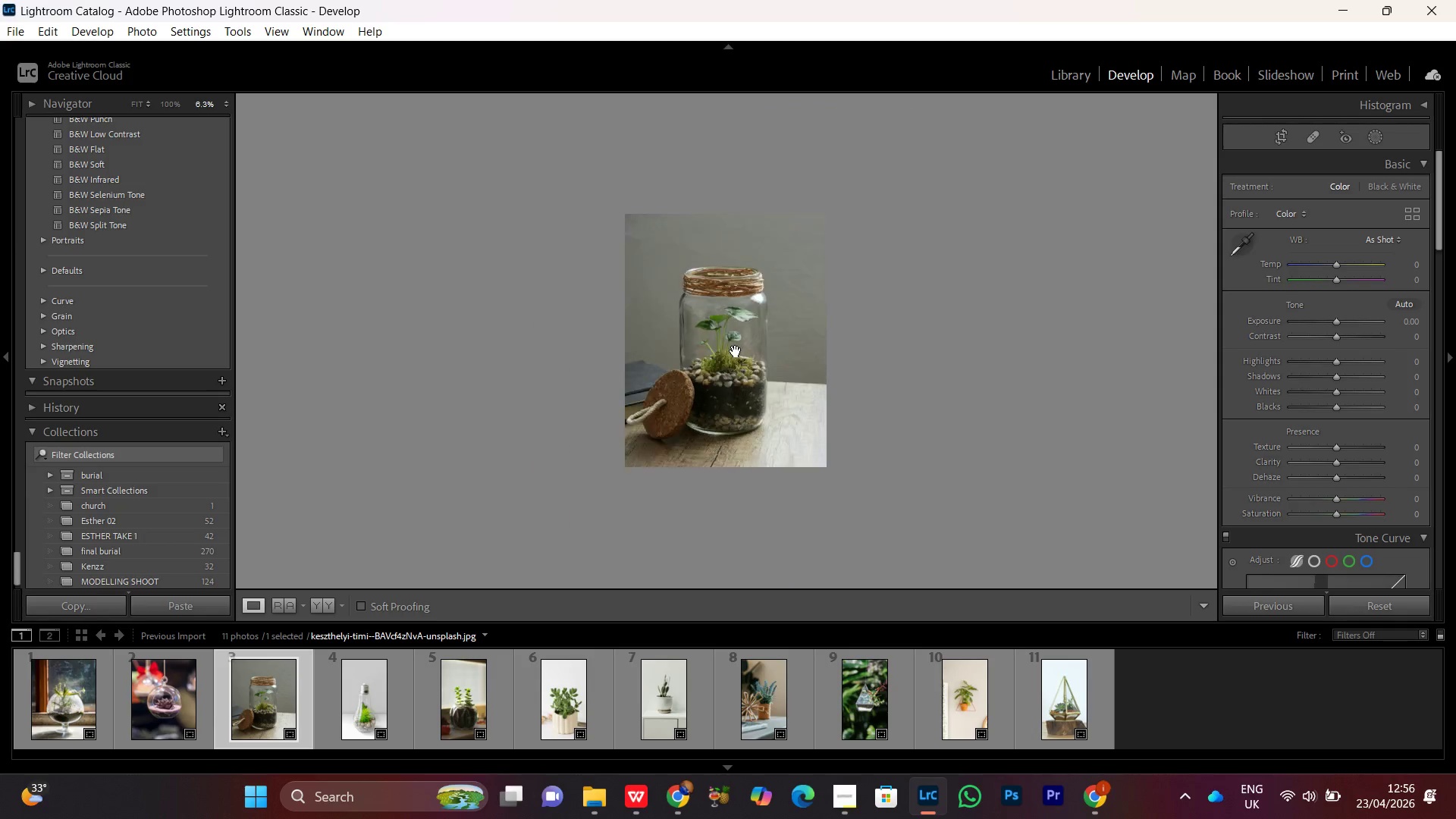 
double_click([736, 351])
 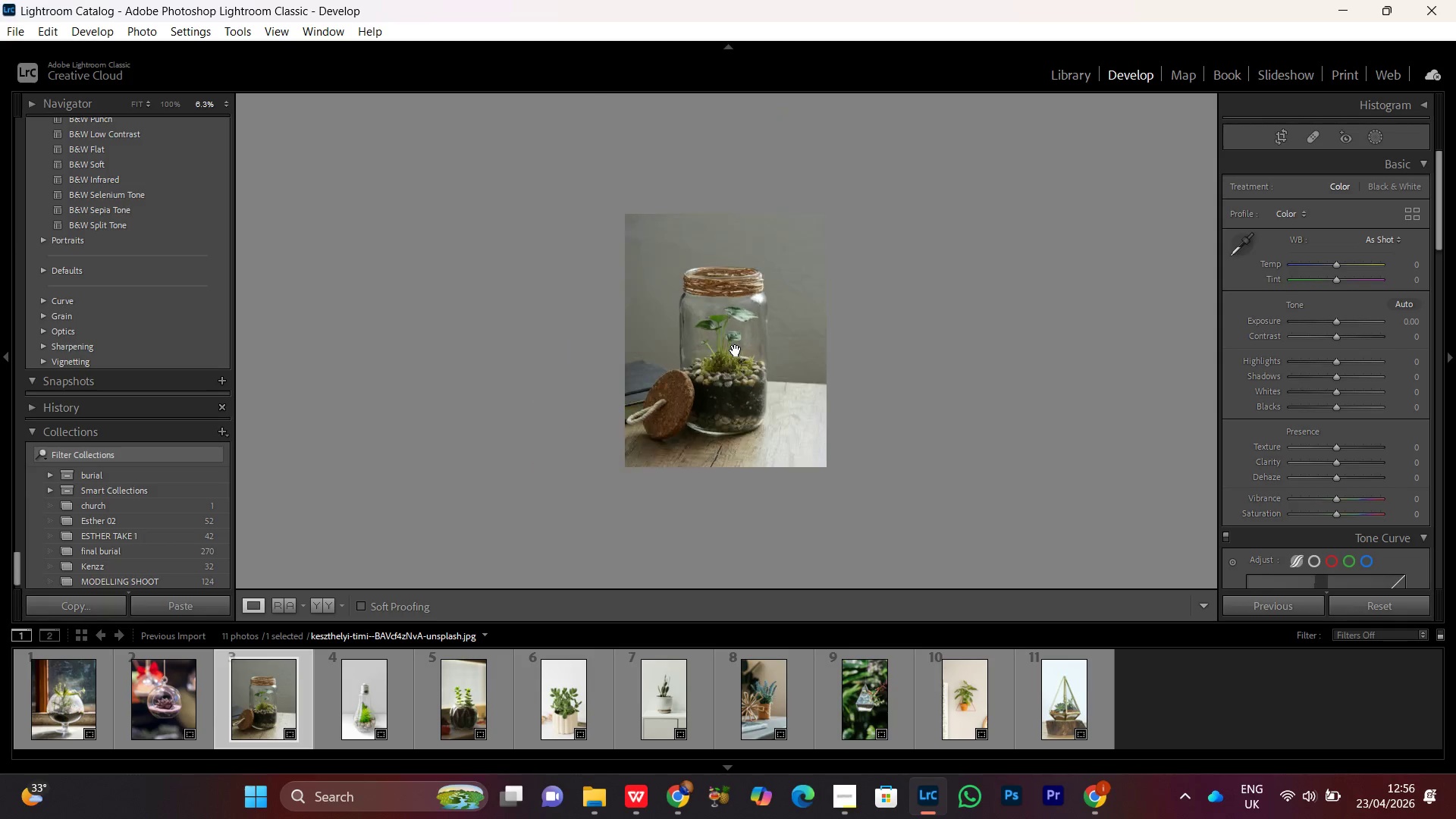 
triple_click([736, 350])
 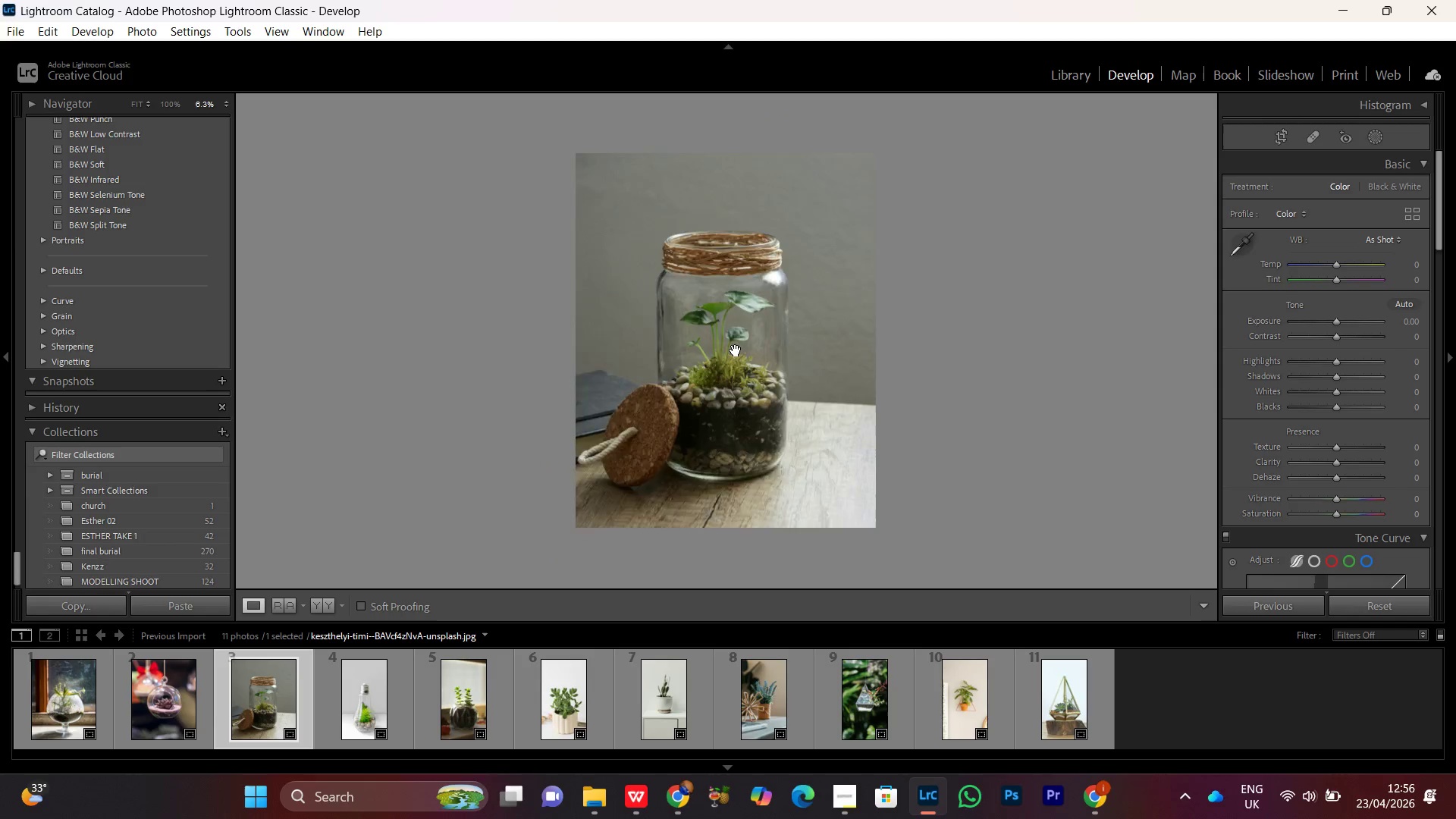 
double_click([736, 350])
 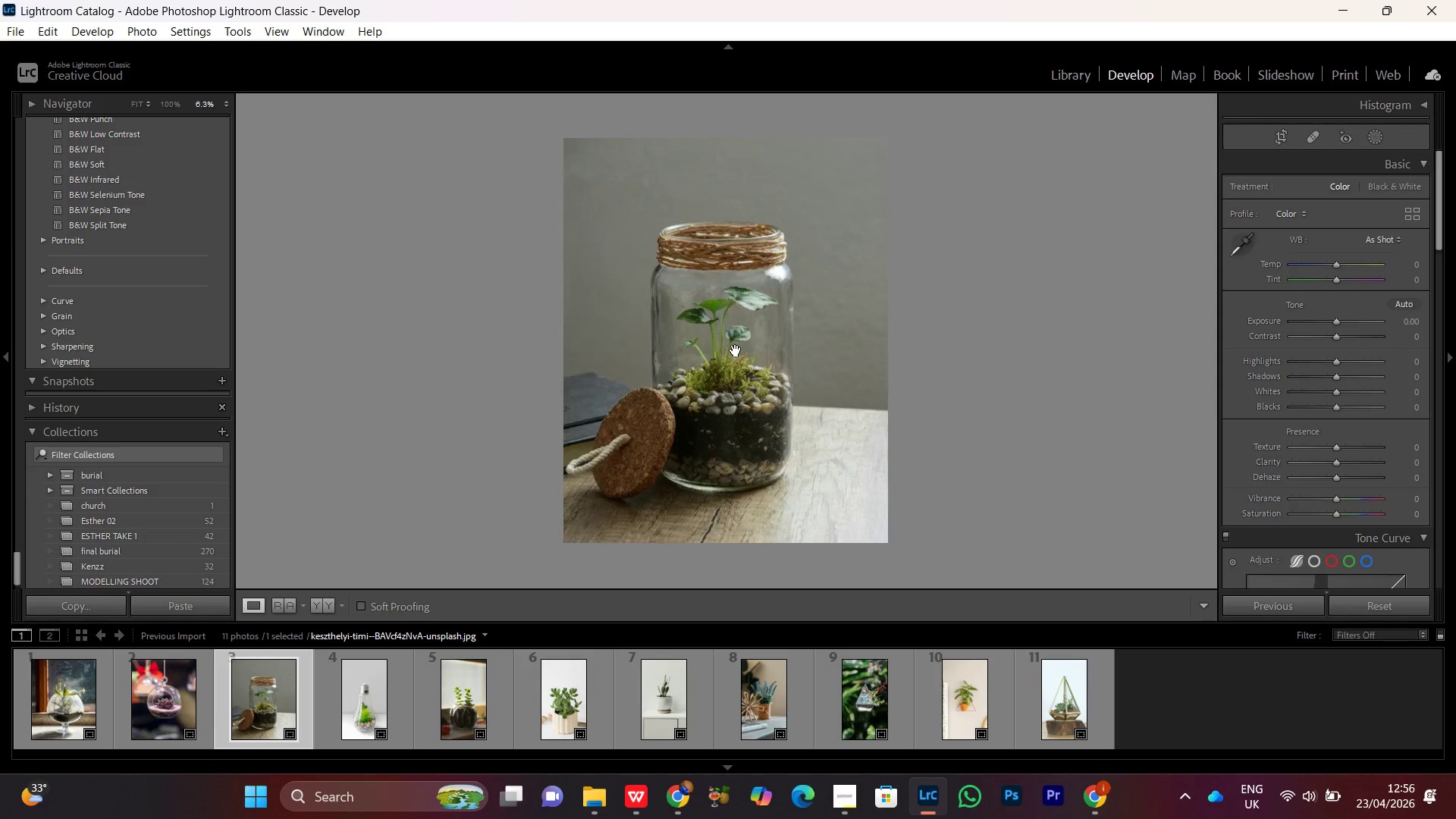 
double_click([736, 350])
 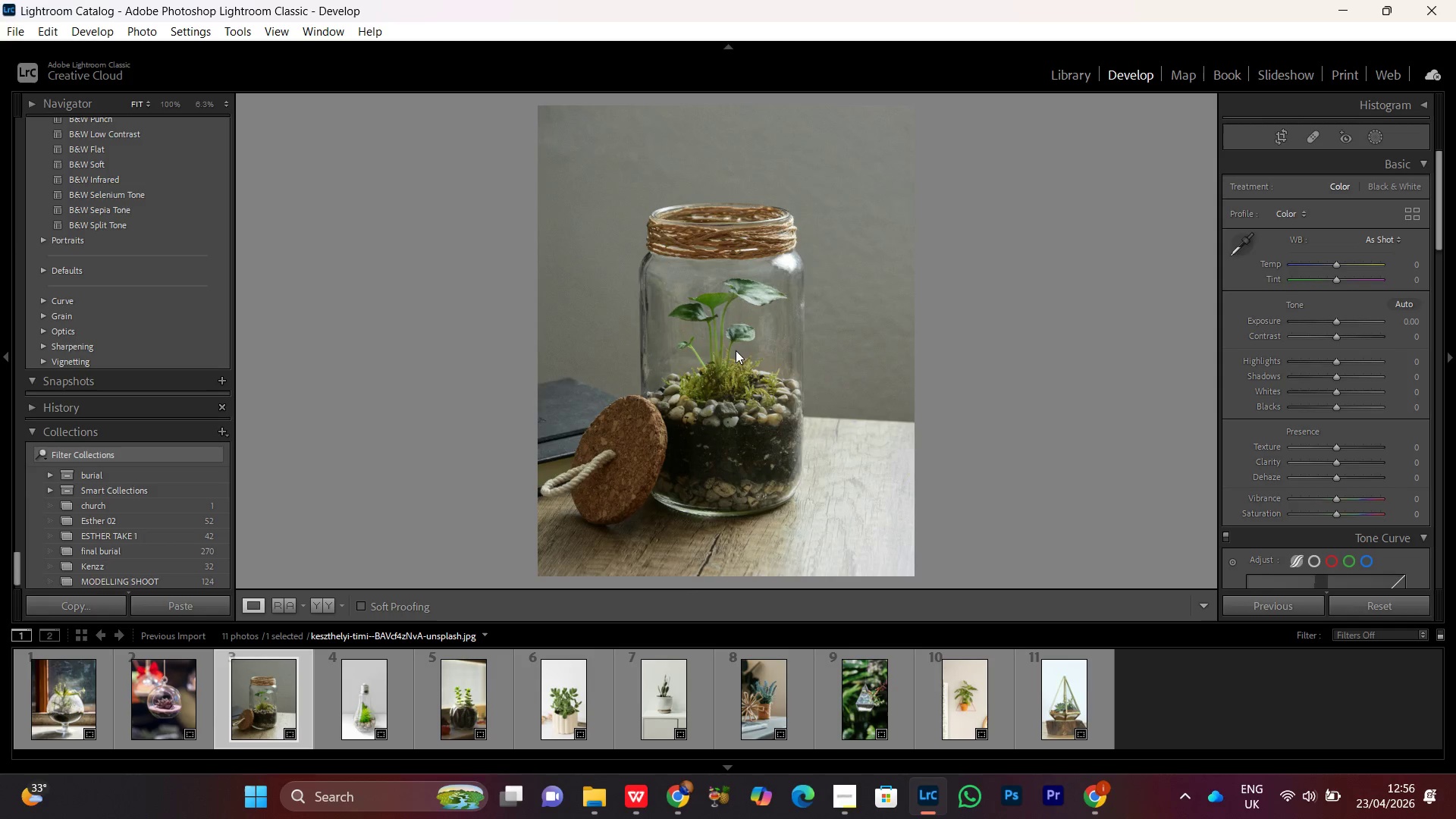 
triple_click([736, 350])
 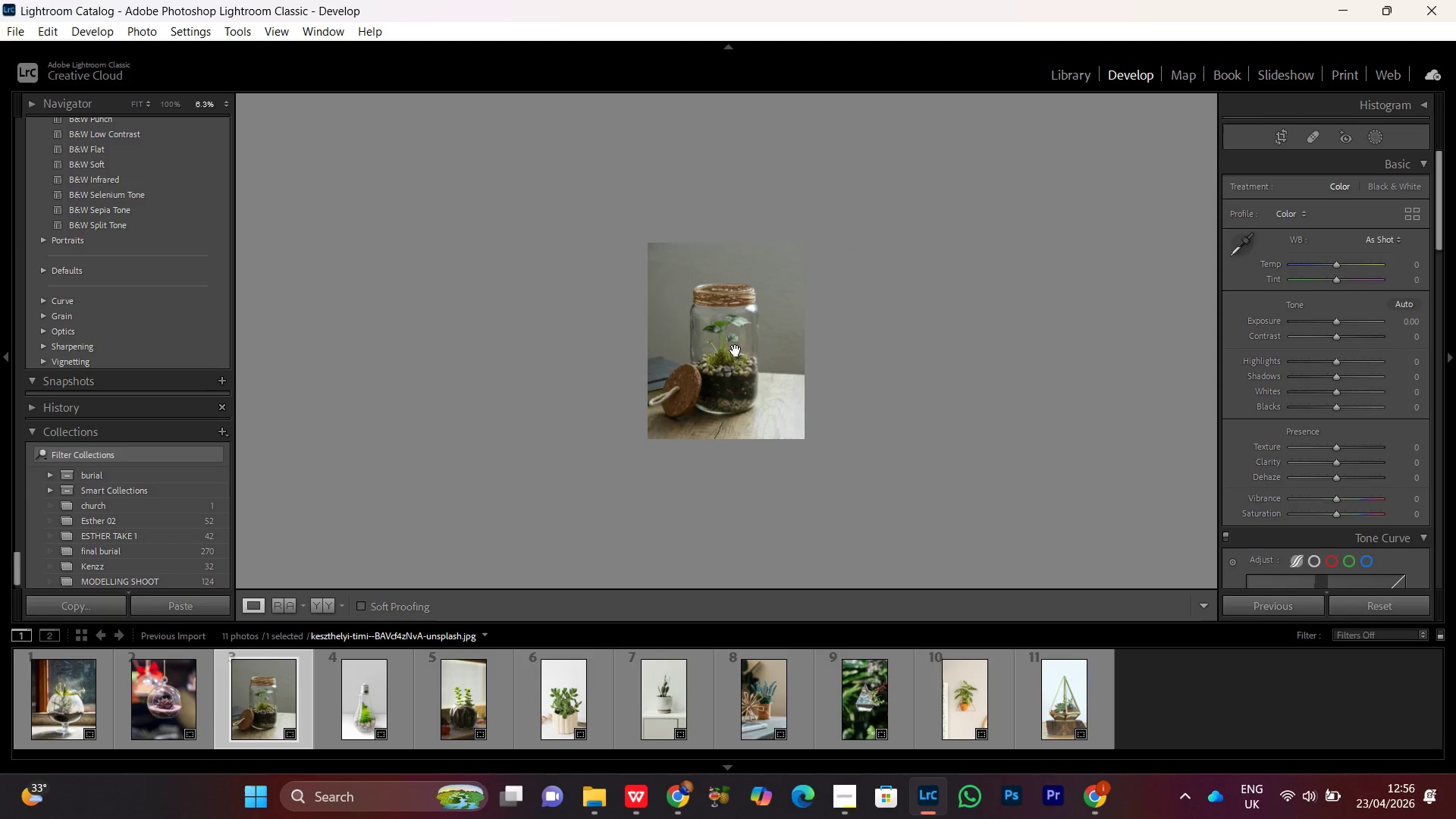 
triple_click([736, 350])
 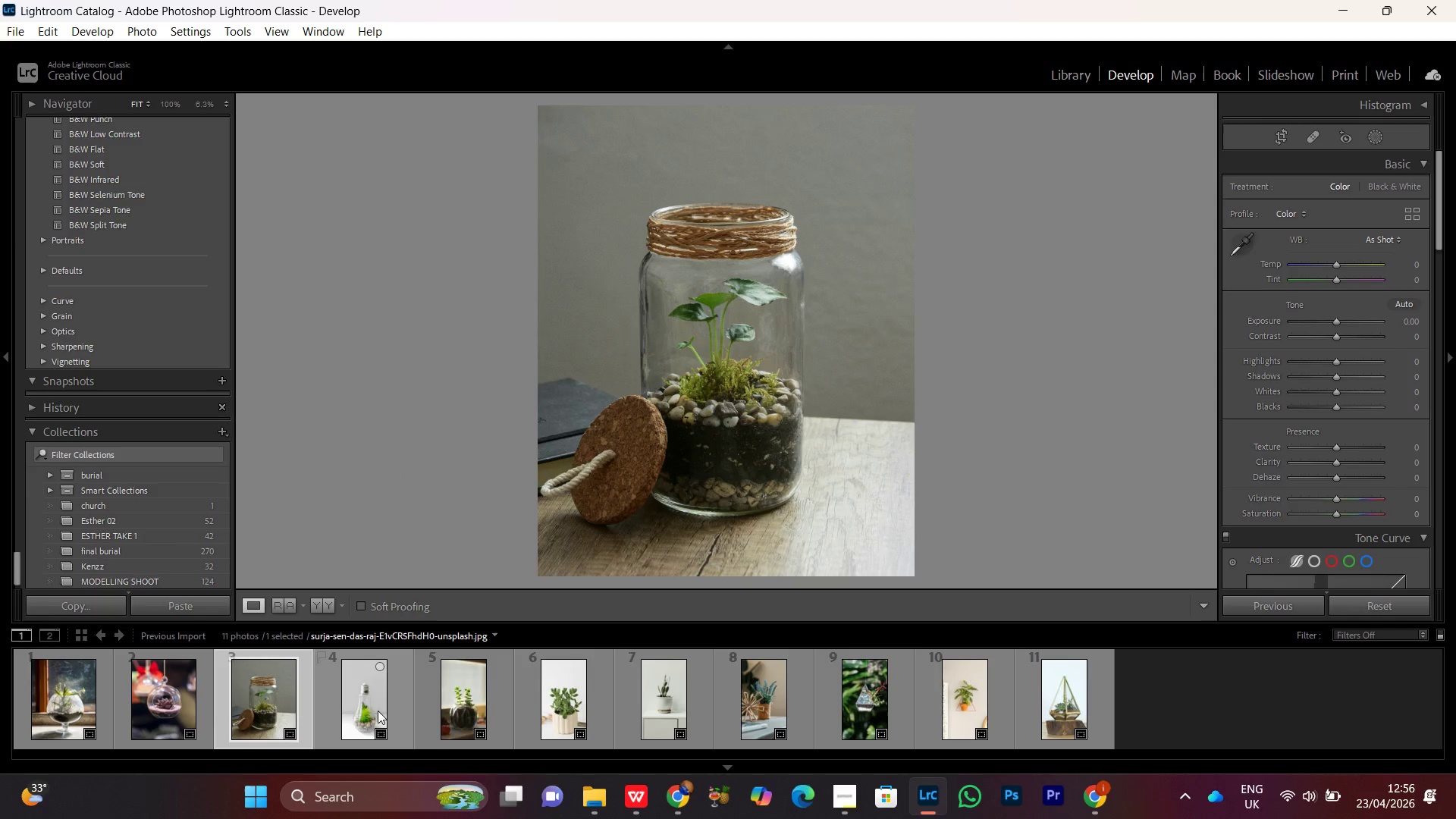 
left_click([375, 708])
 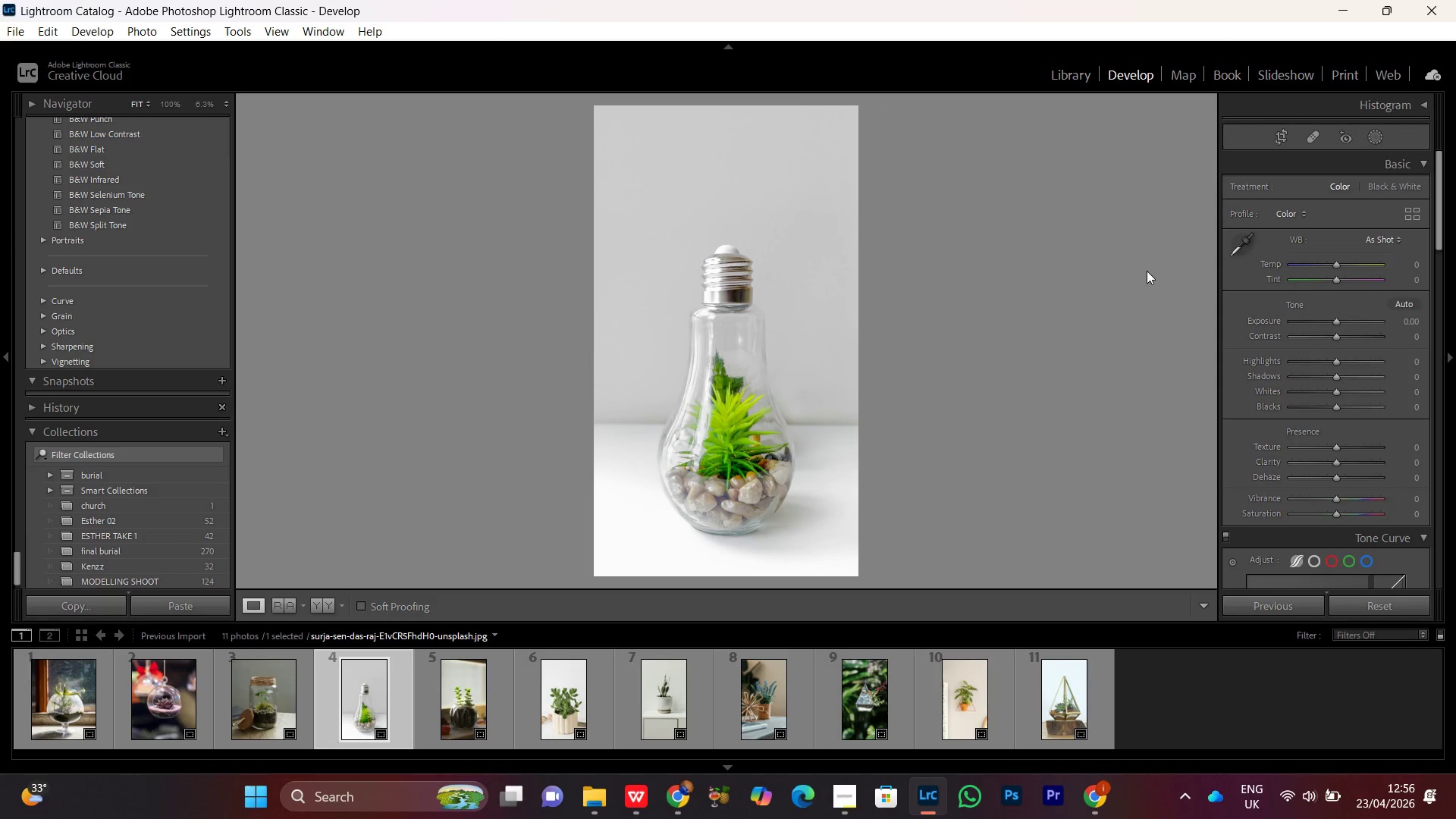 
left_click([1276, 138])
 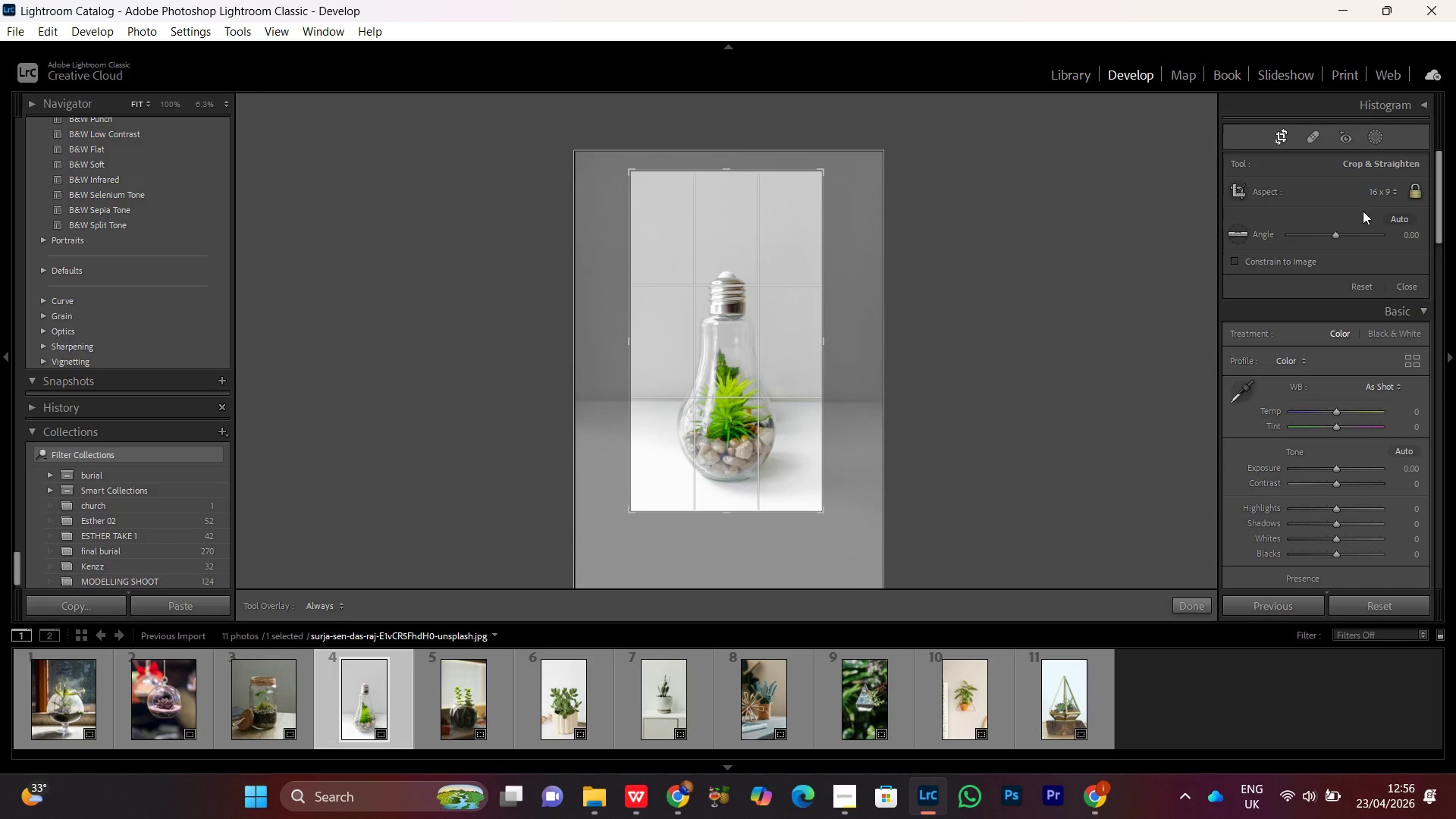 
mouse_move([1364, 209])
 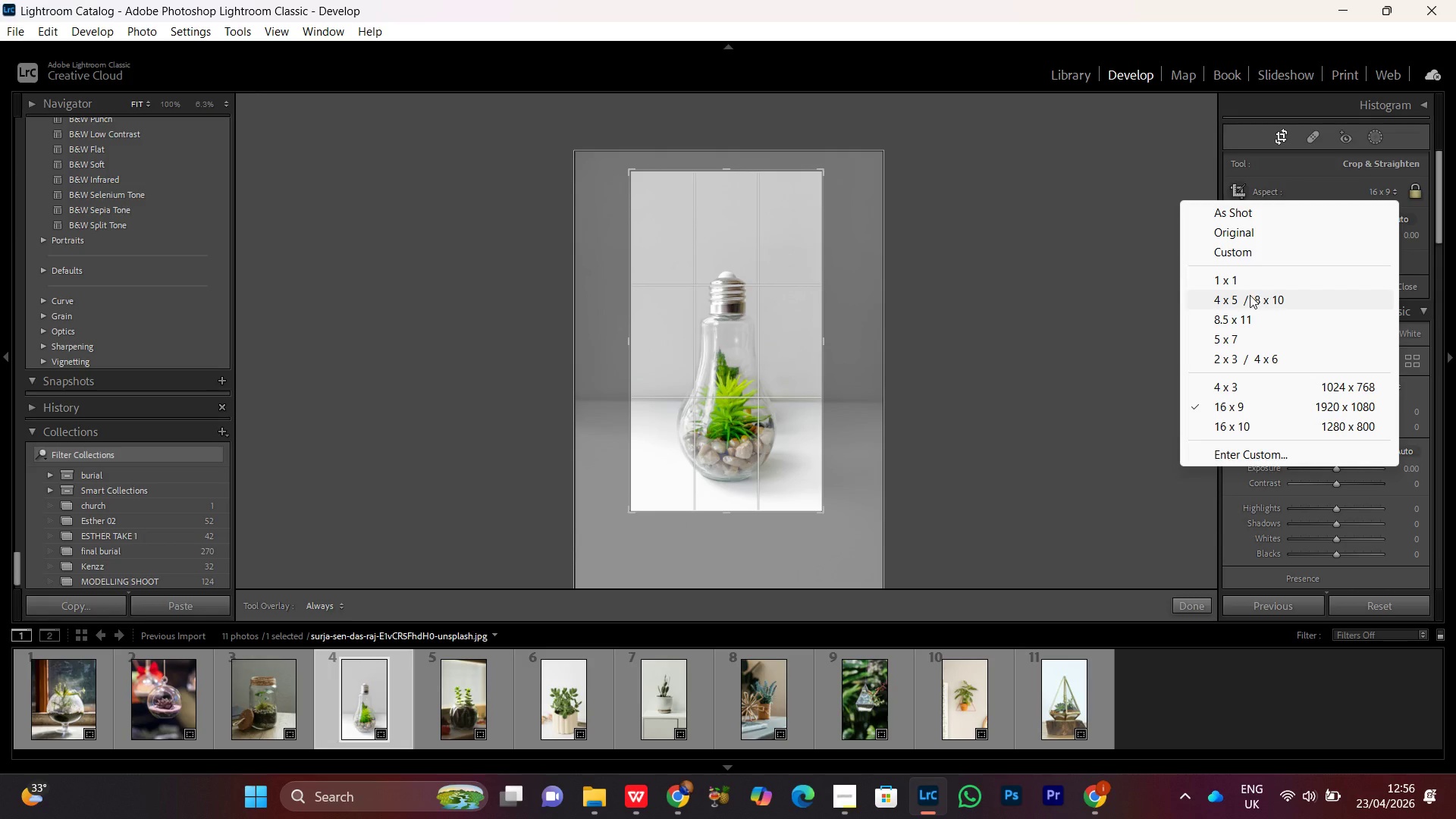 
wait(5.32)
 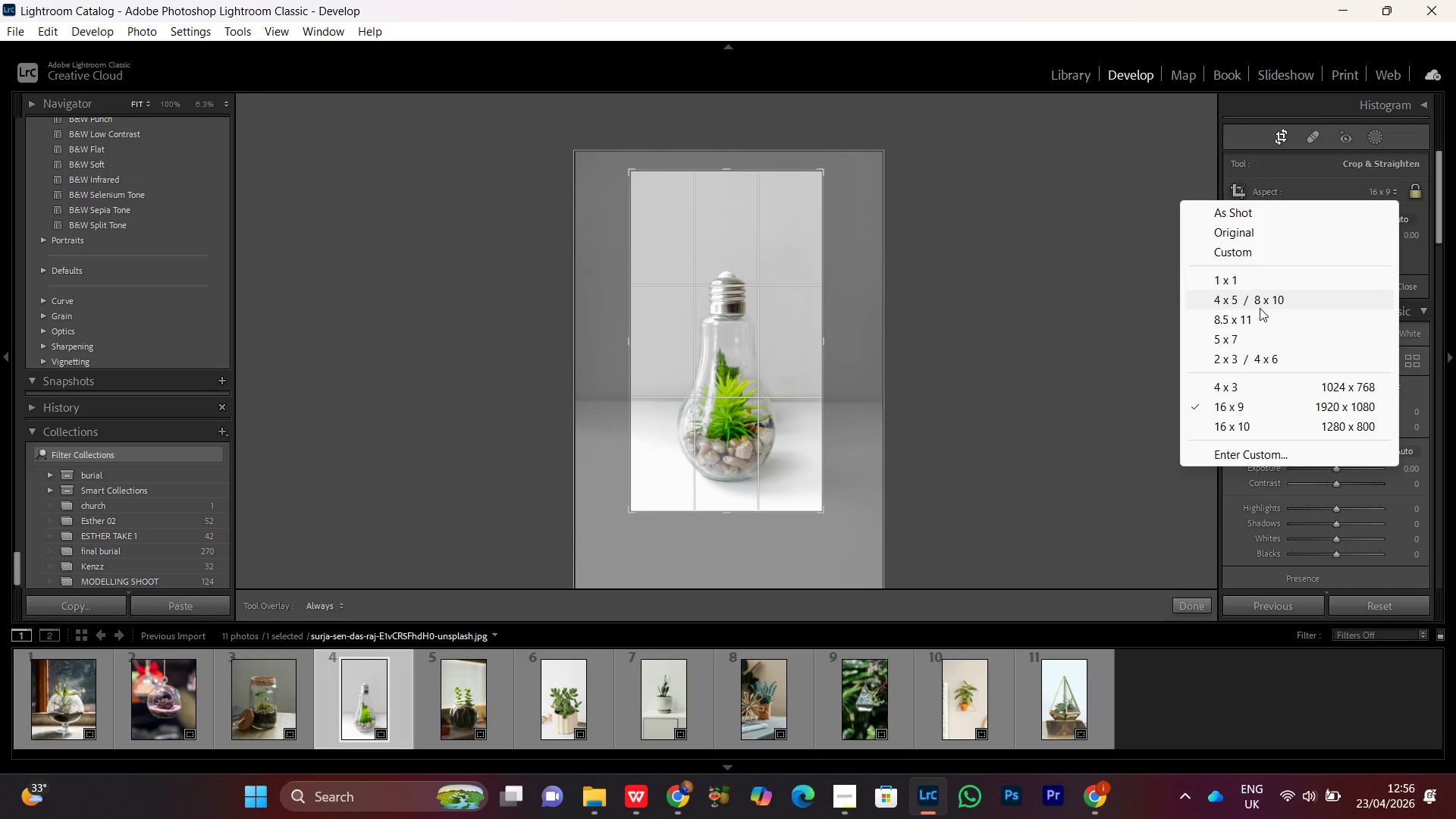 
left_click([1250, 295])
 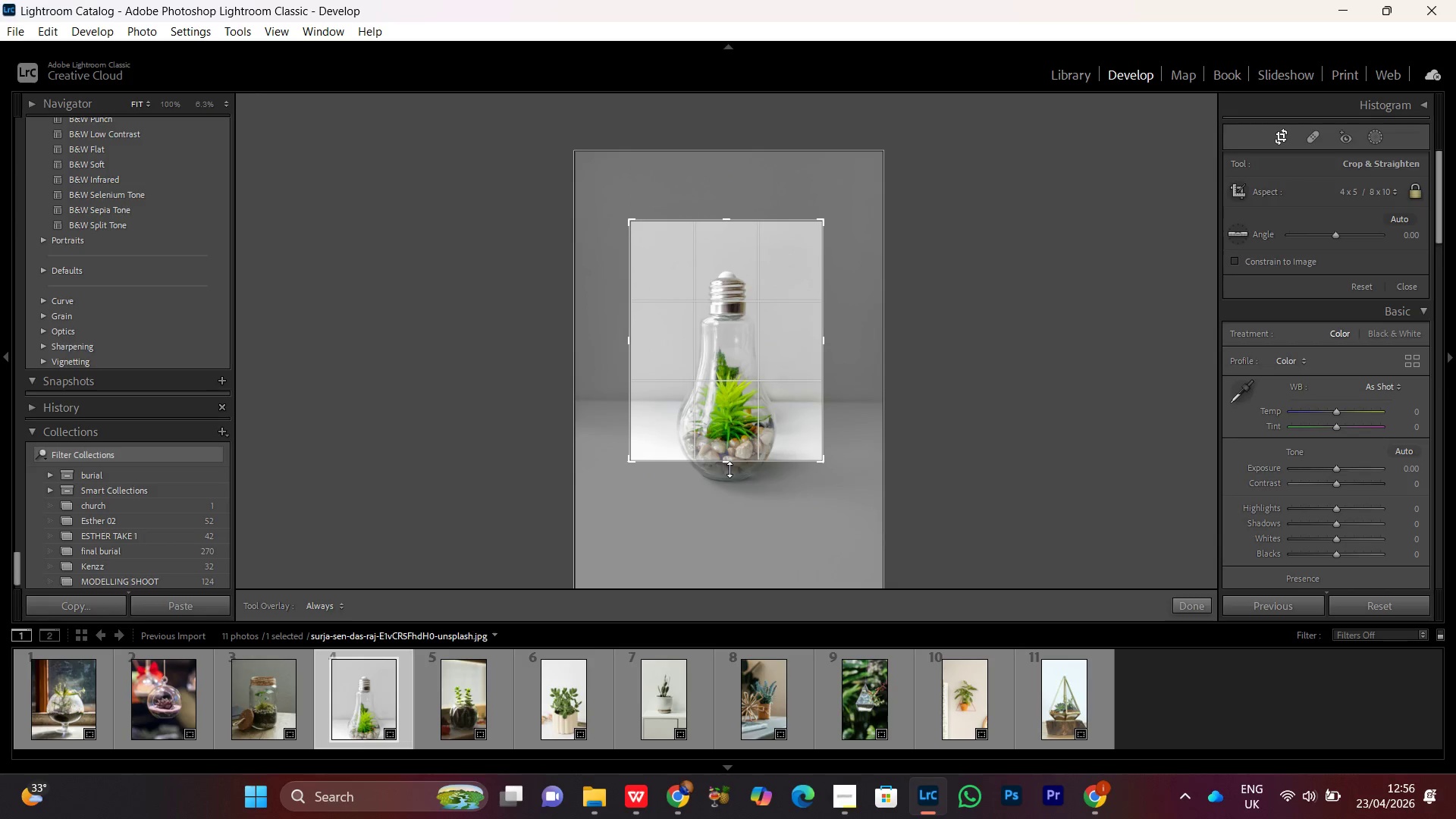 
left_click_drag(start_coordinate=[732, 466], to_coordinate=[744, 507])
 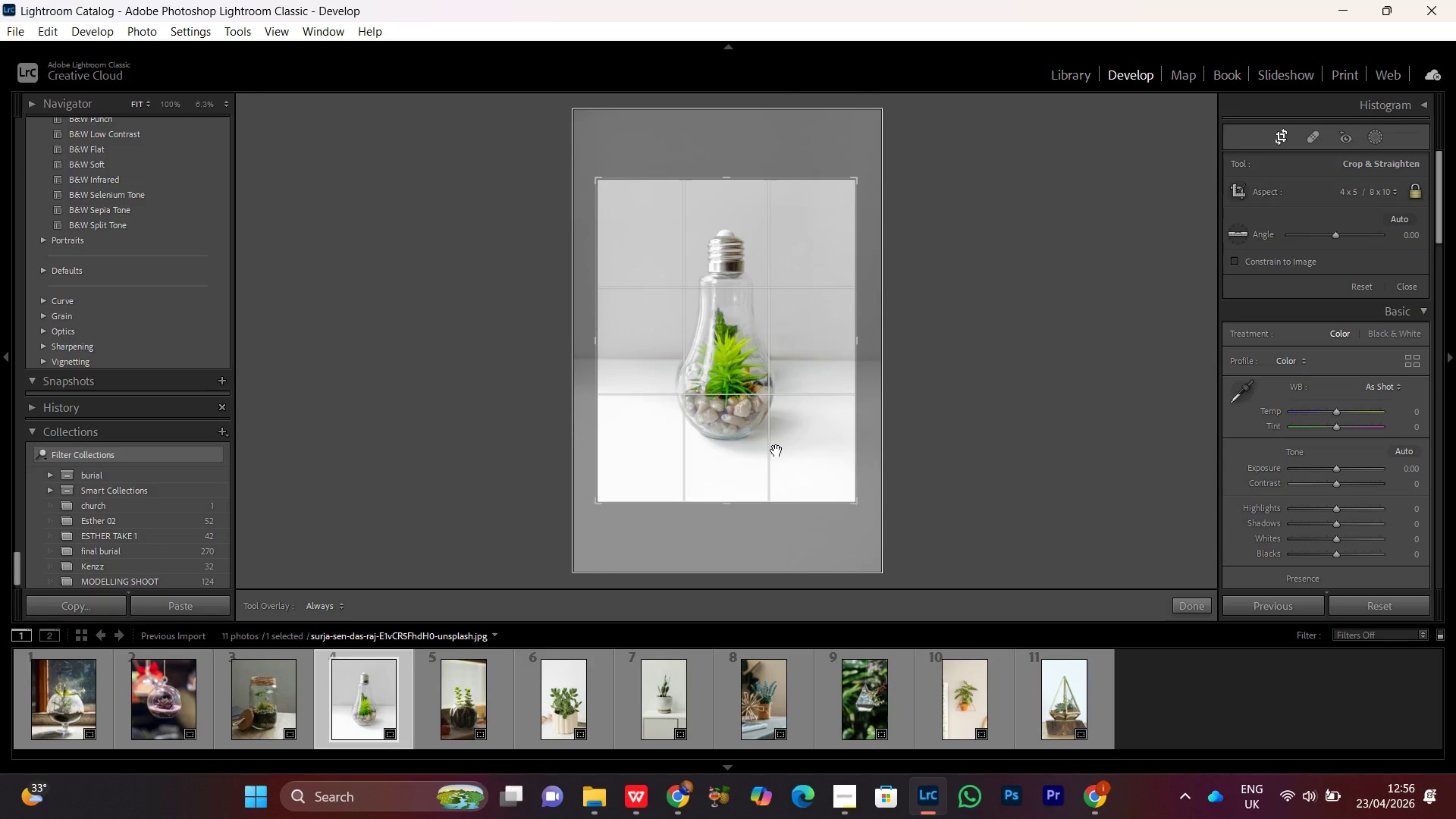 
double_click([744, 392])
 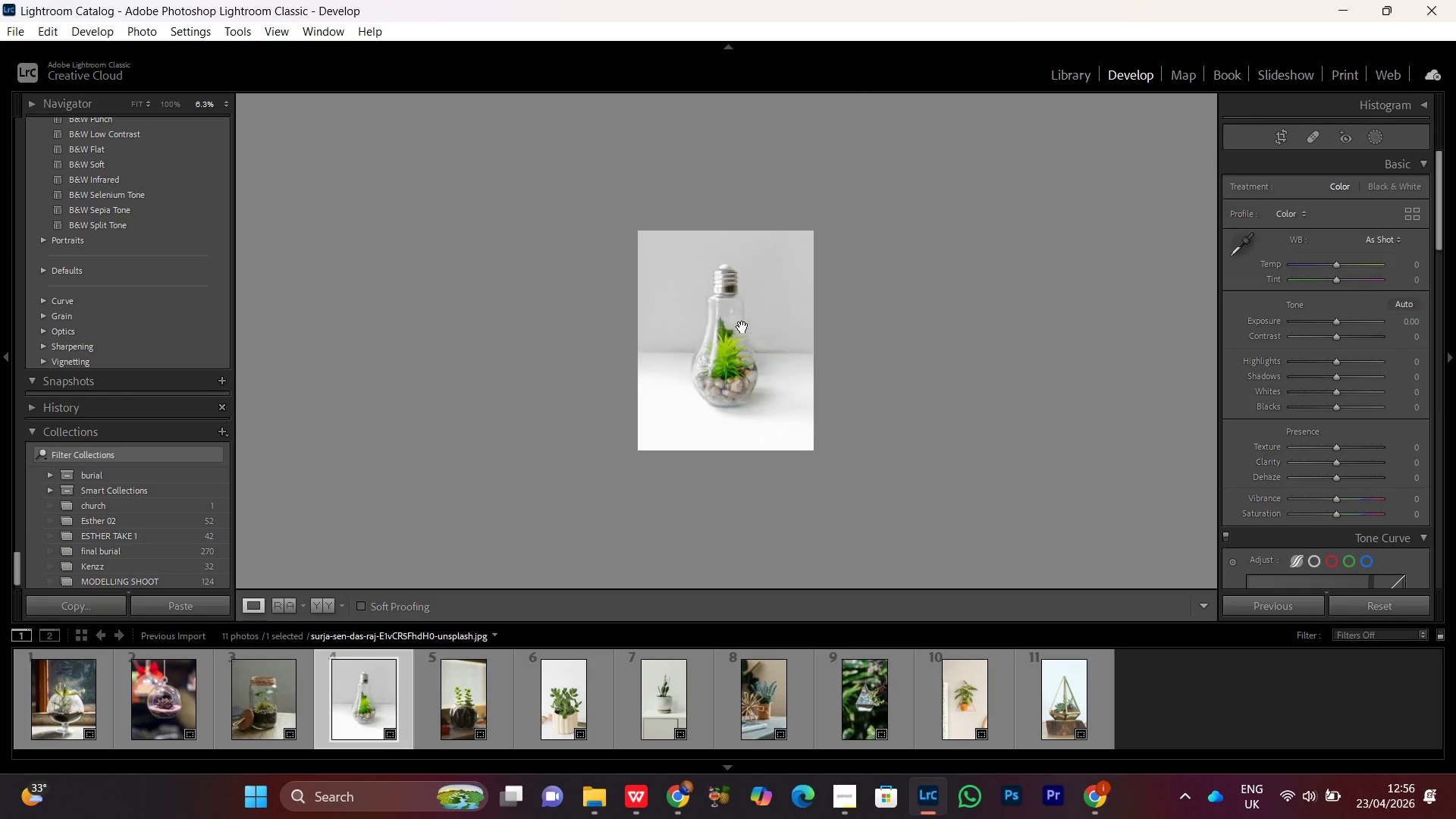 
double_click([742, 327])
 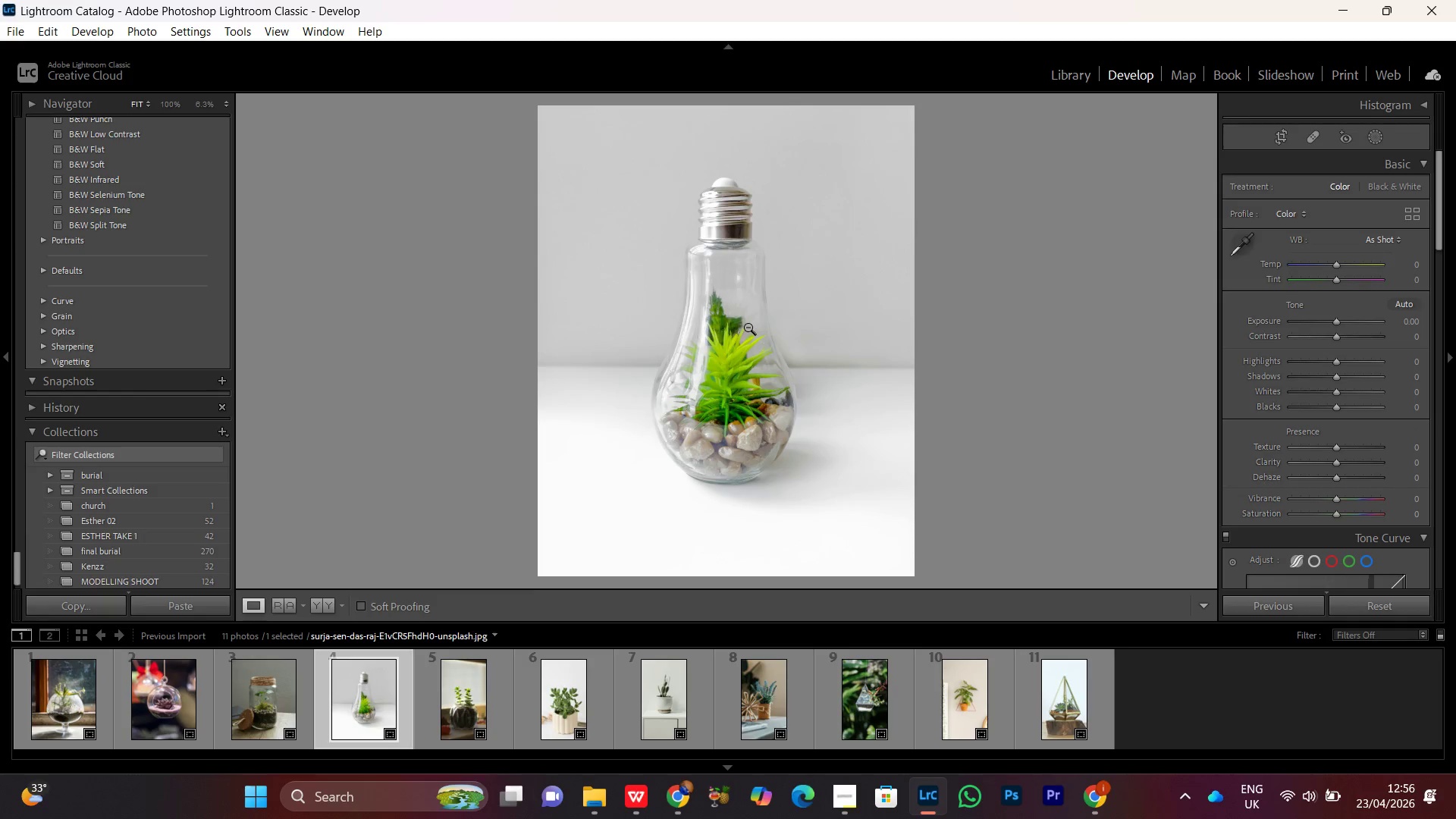 
triple_click([748, 327])
 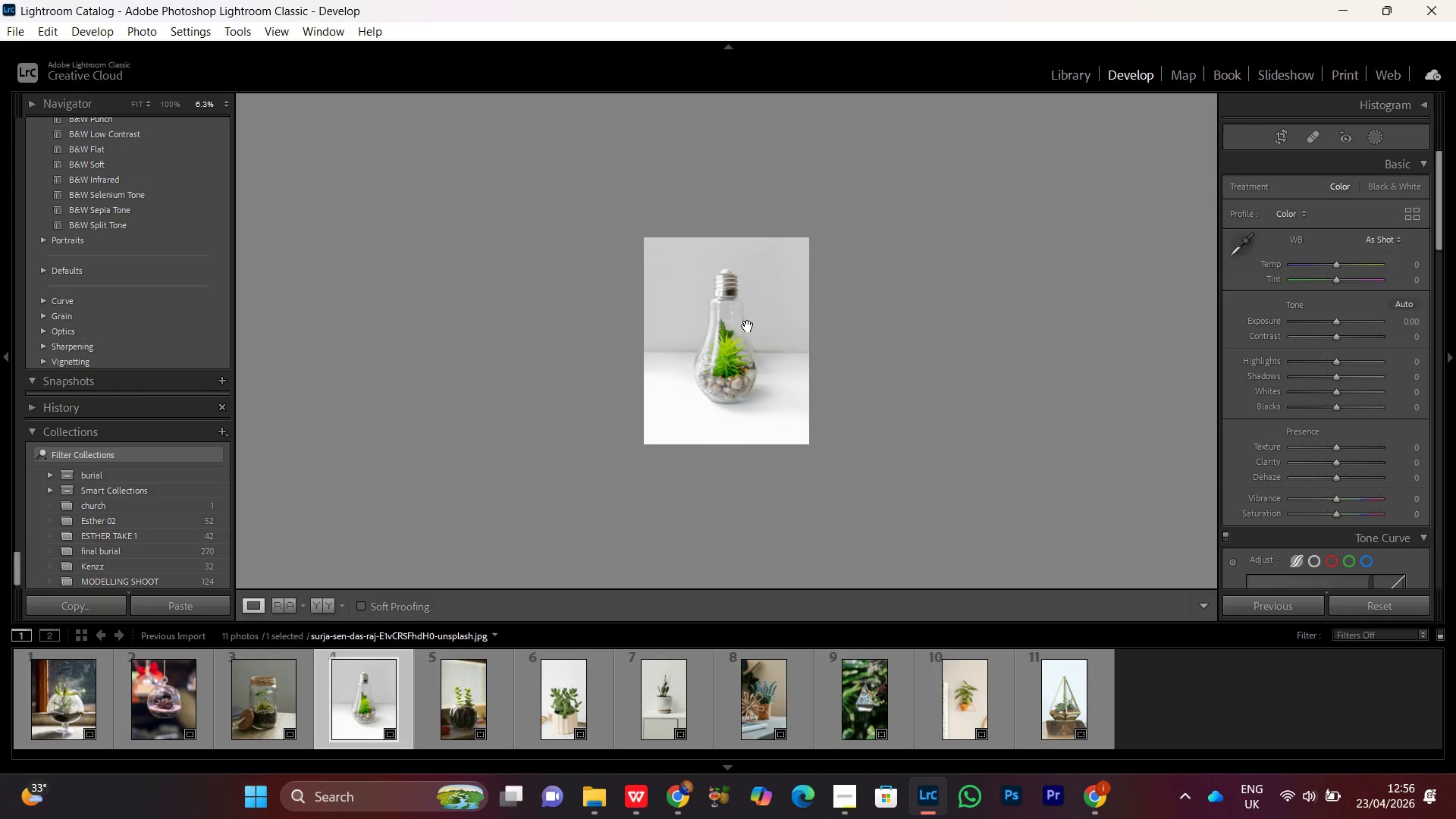 
double_click([747, 325])
 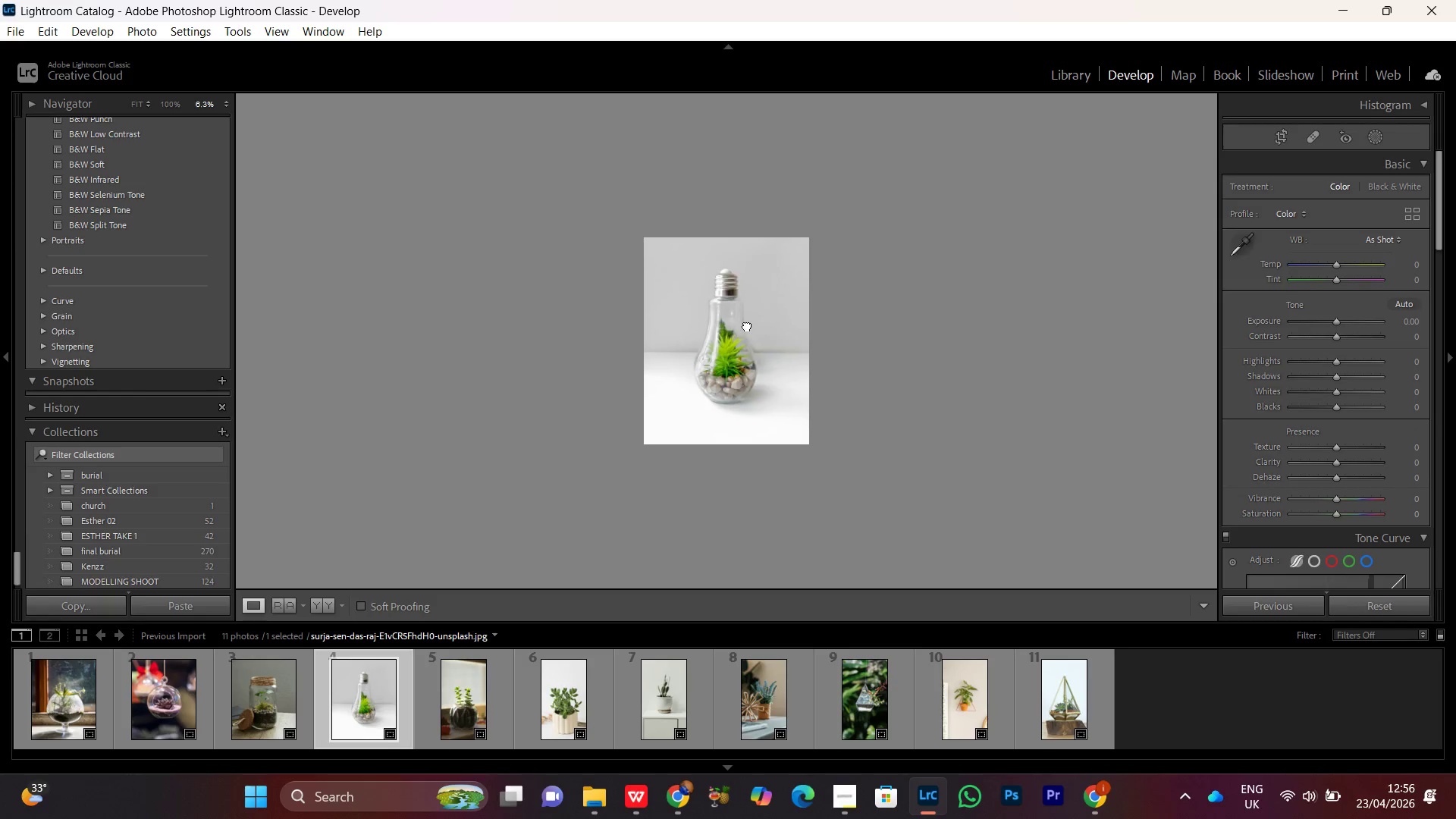 
triple_click([747, 325])
 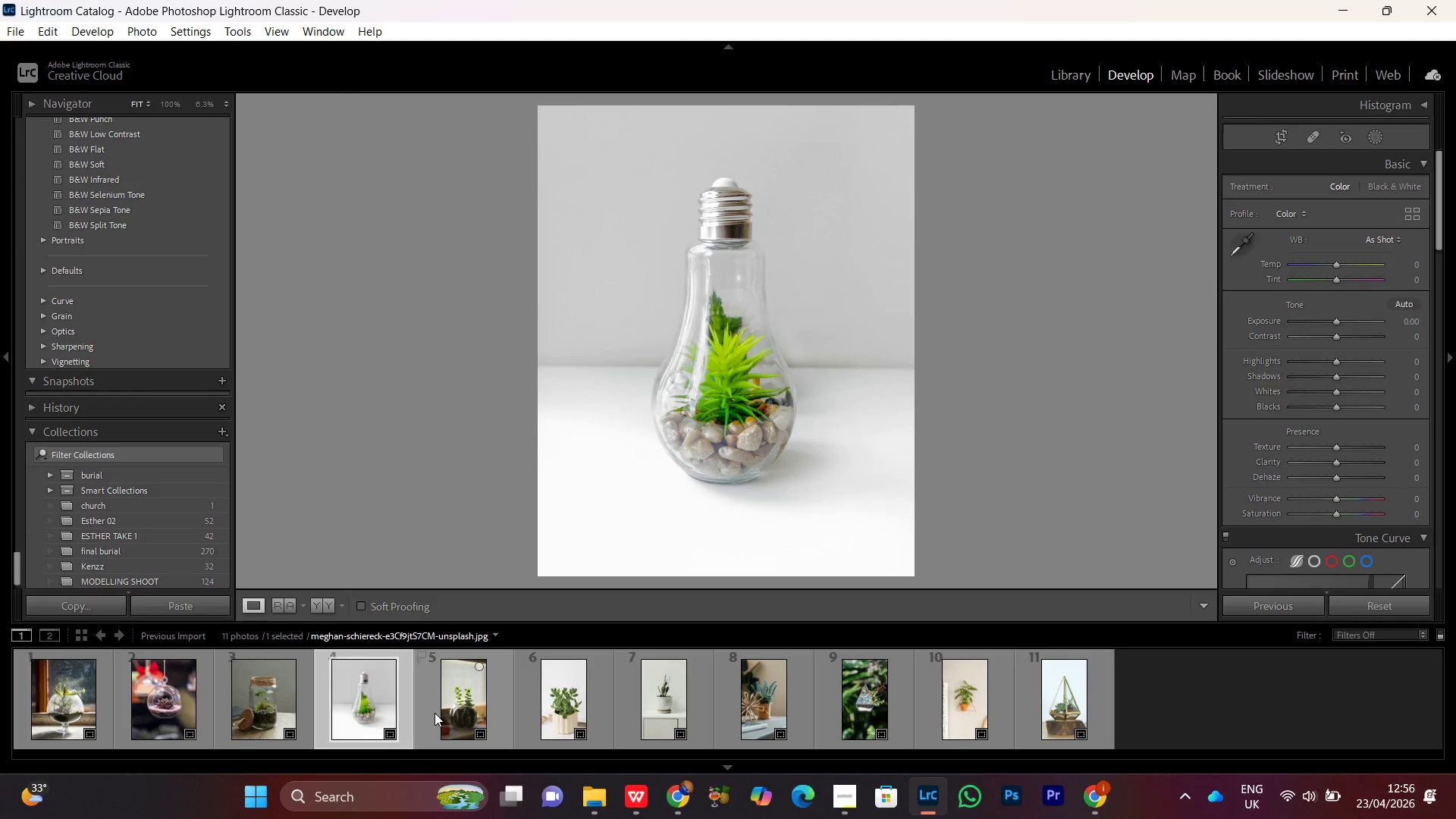 
double_click([442, 703])
 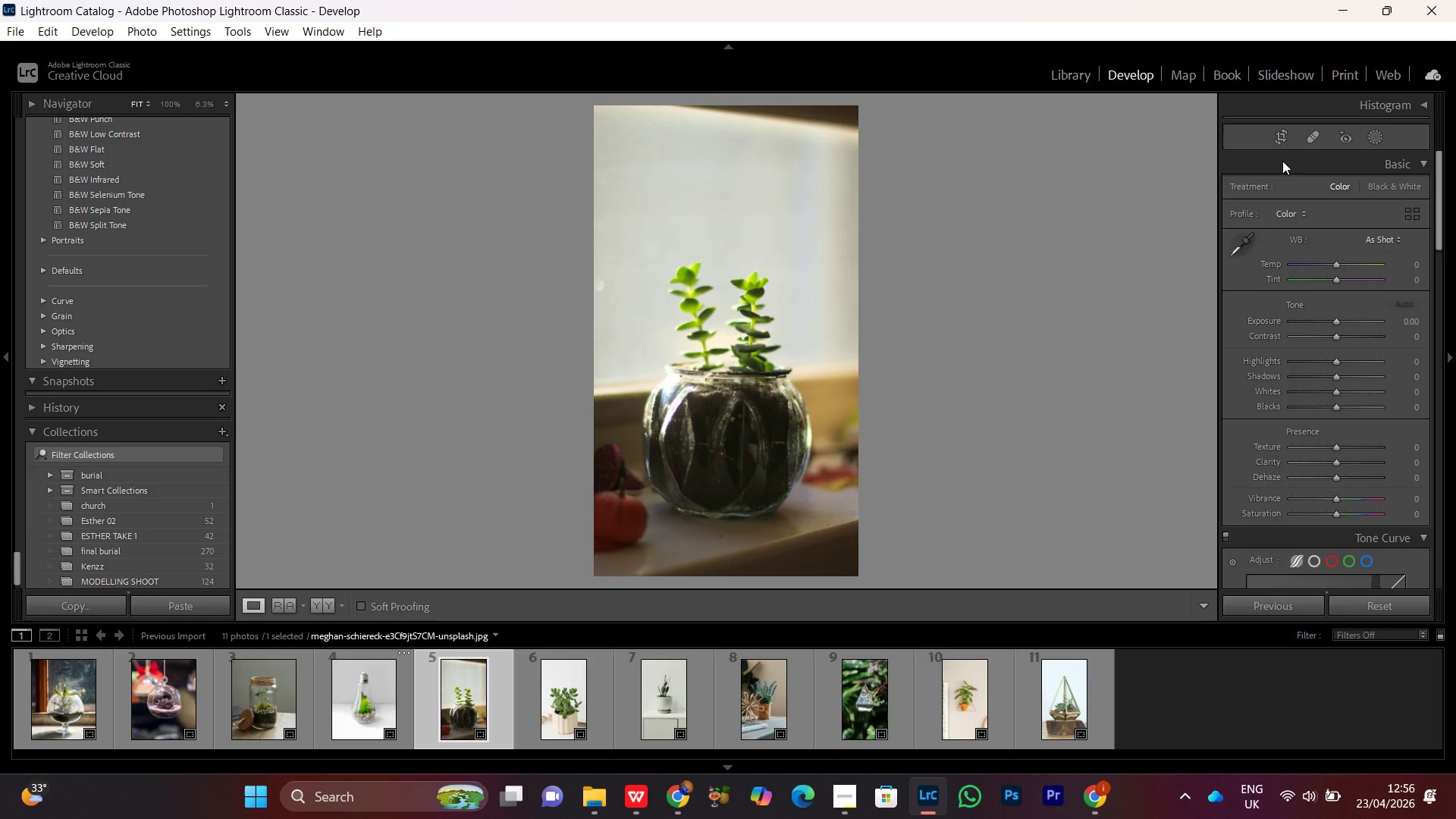 
left_click([1279, 133])
 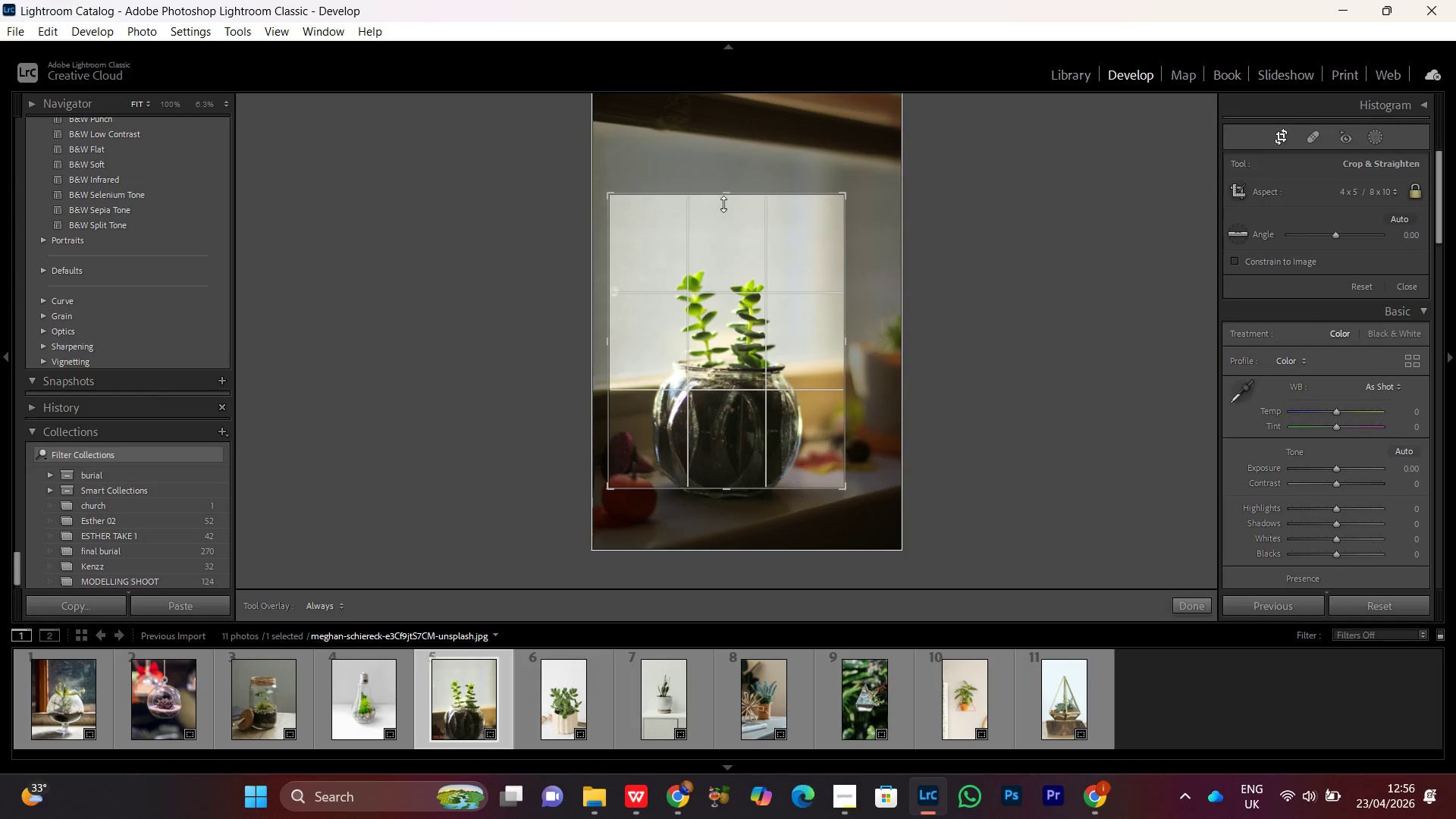 
left_click_drag(start_coordinate=[746, 488], to_coordinate=[752, 538])
 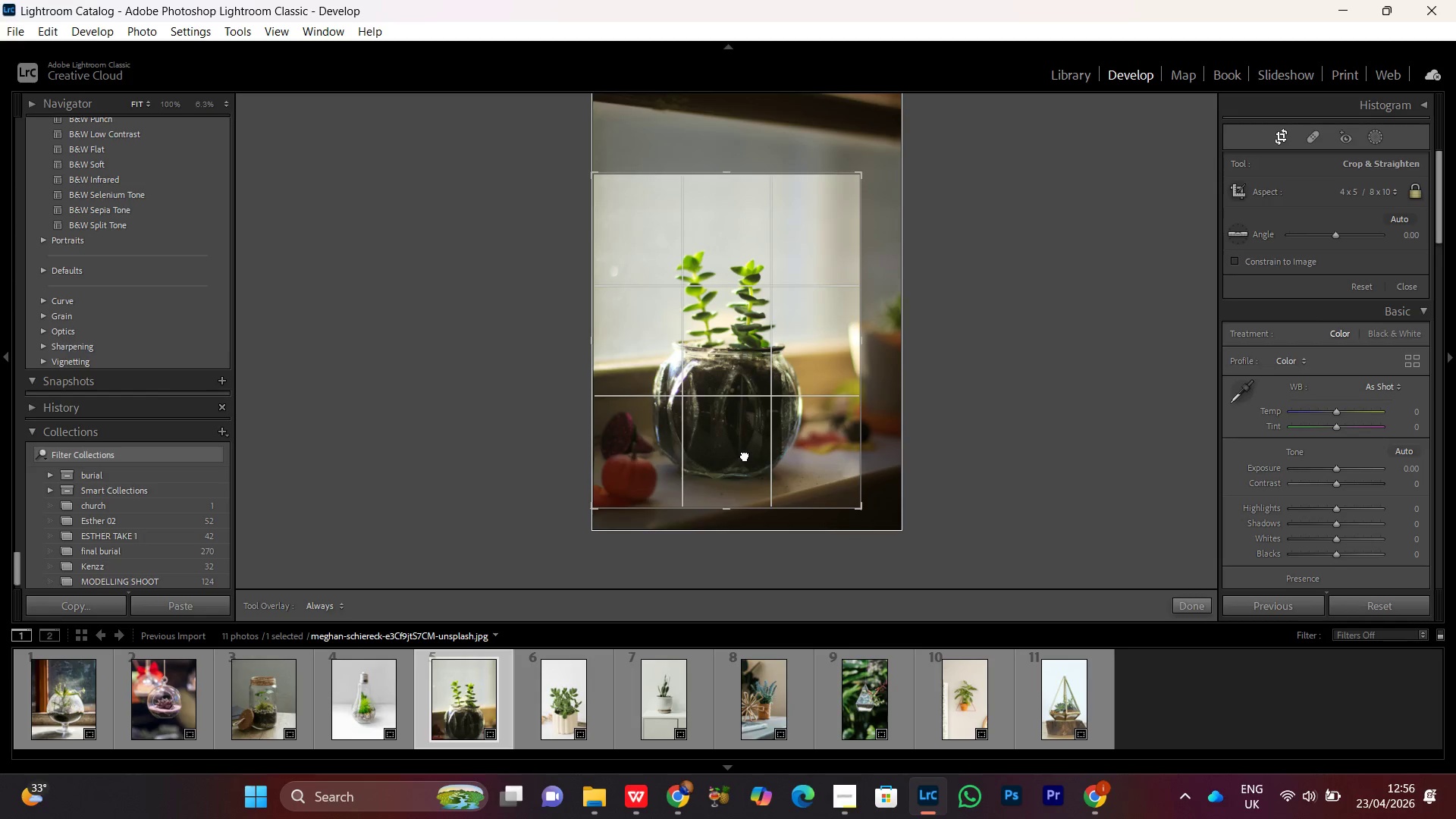 
left_click_drag(start_coordinate=[745, 455], to_coordinate=[745, 450])
 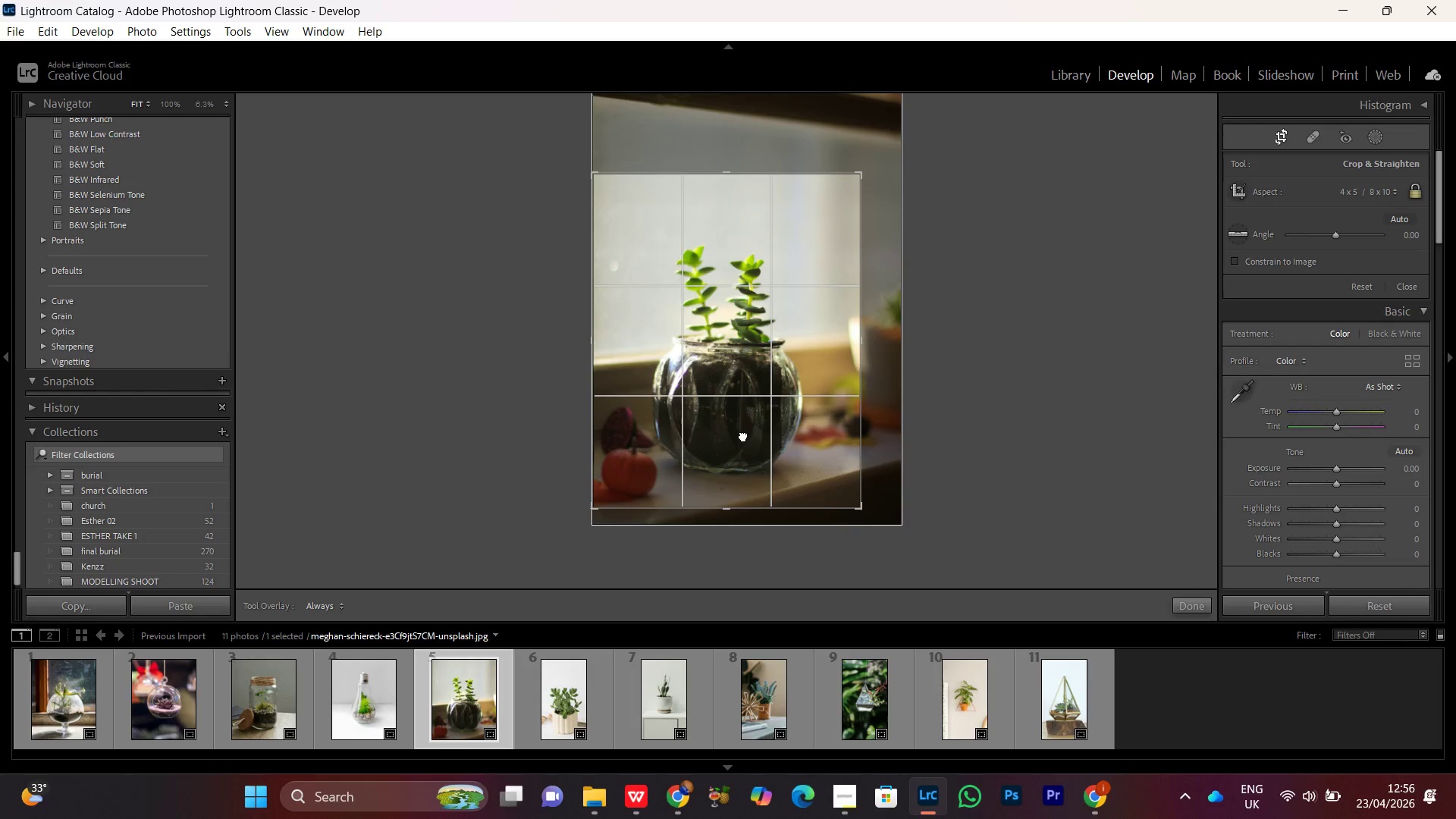 
double_click([743, 435])
 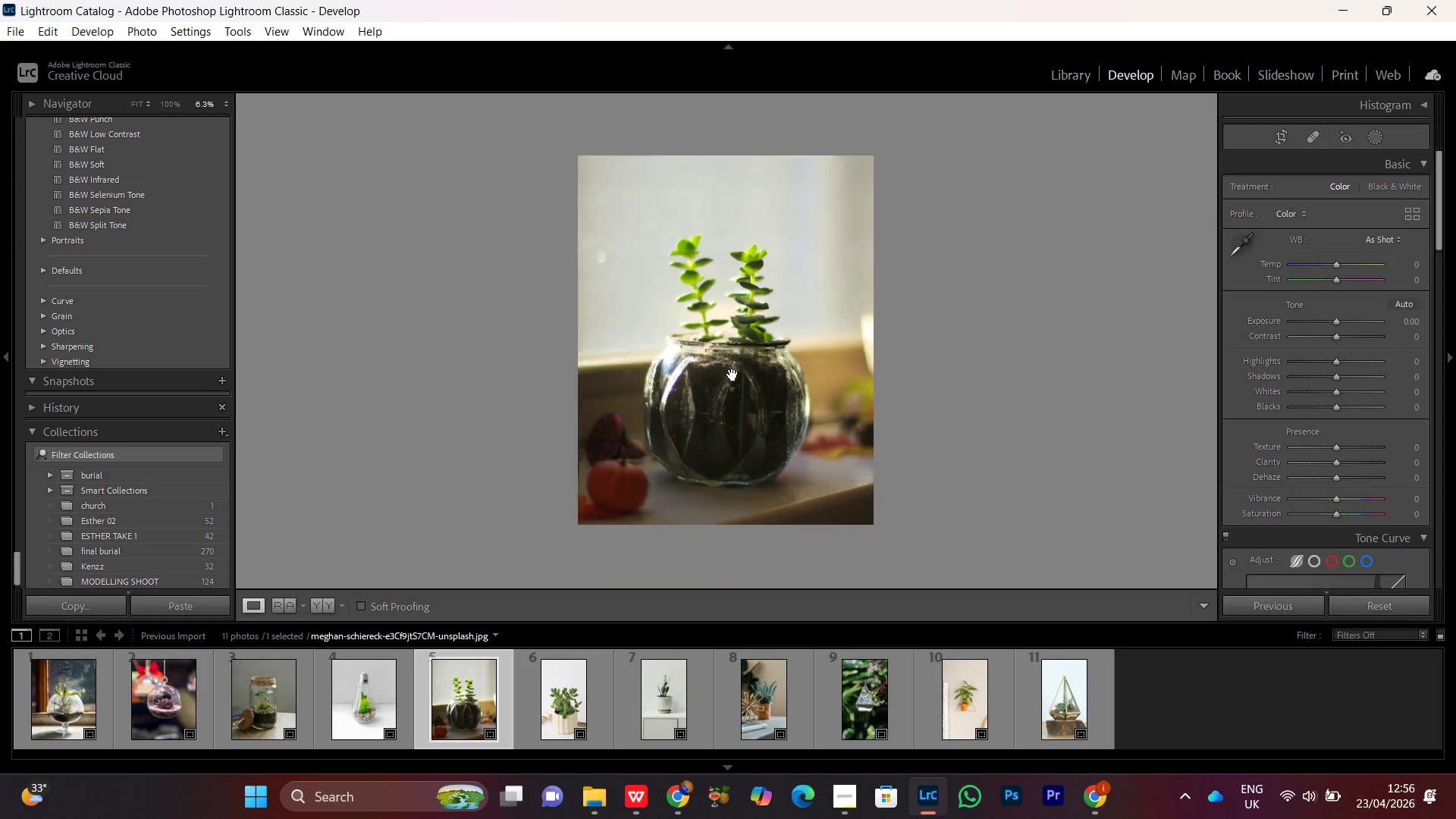 
triple_click([733, 375])
 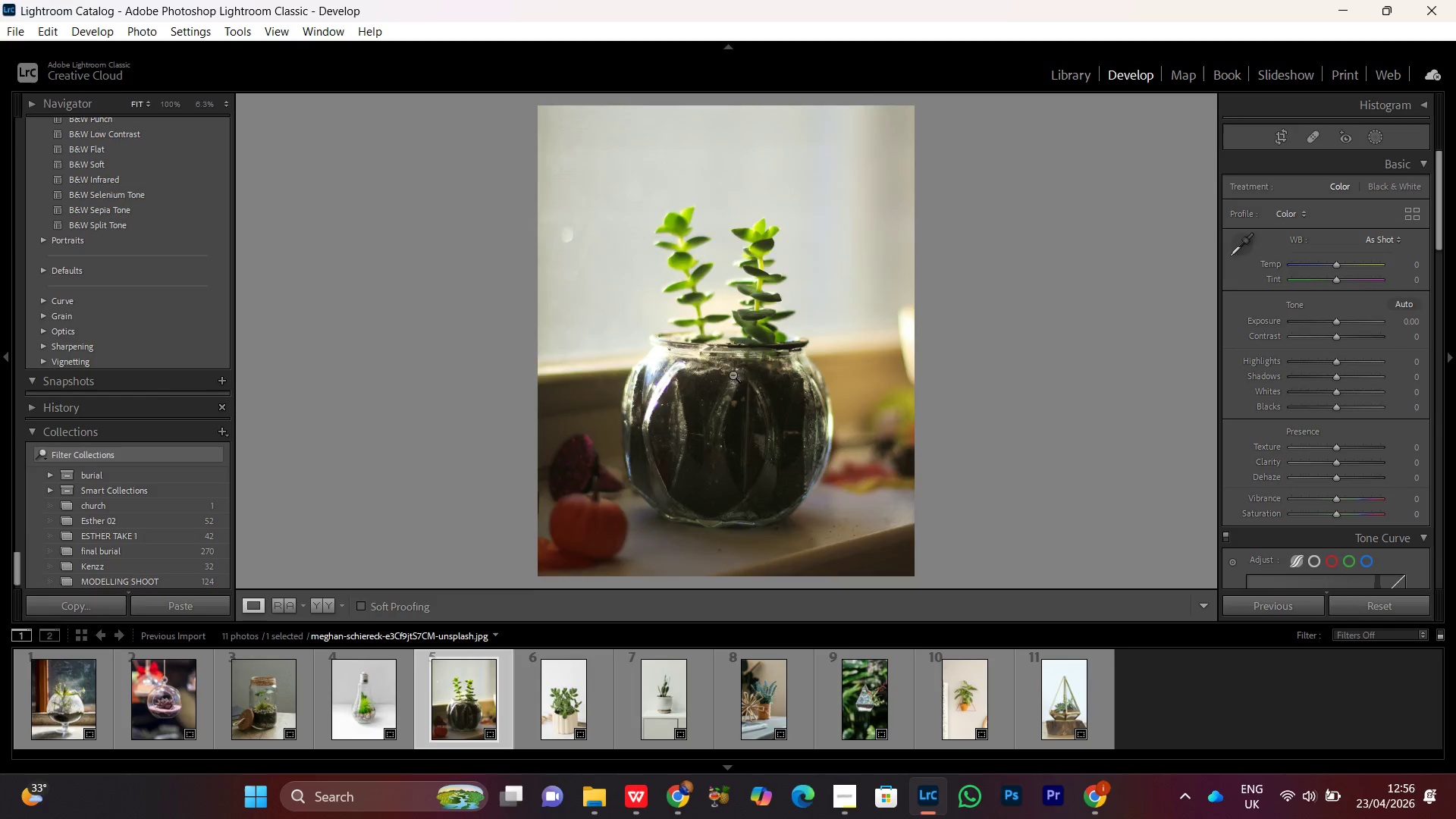 
triple_click([733, 375])
 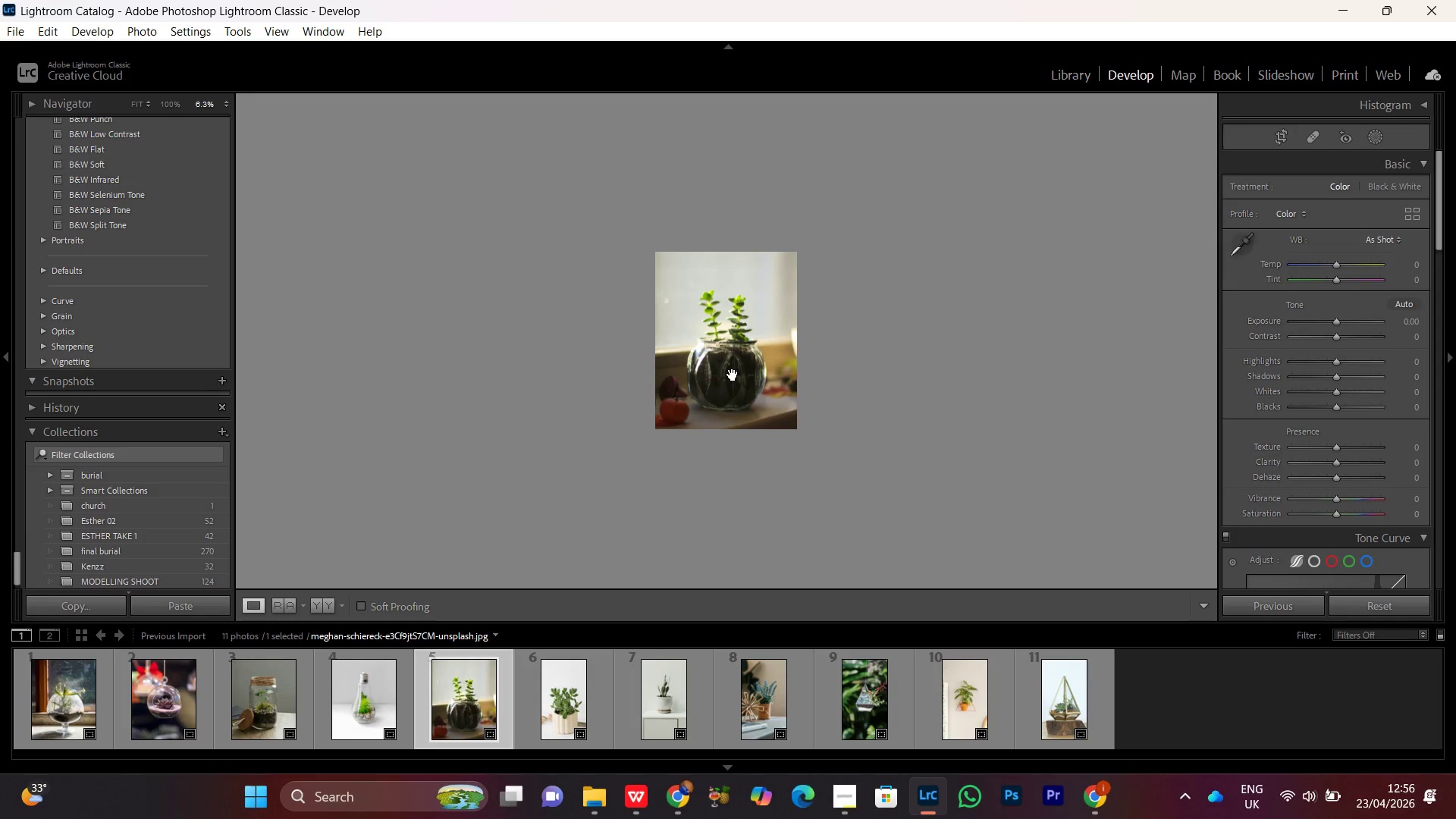 
left_click([732, 375])
 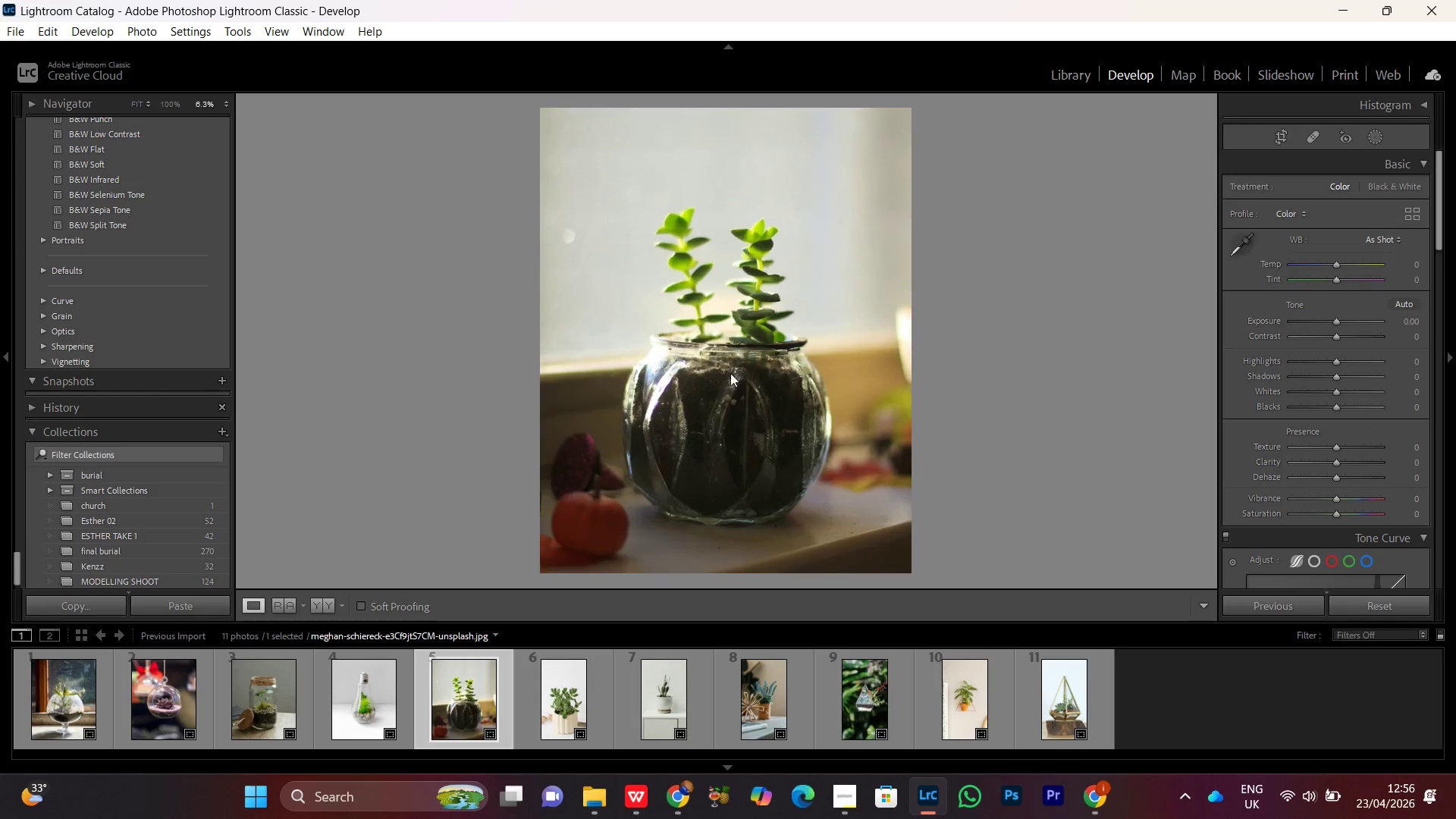 
double_click([730, 373])
 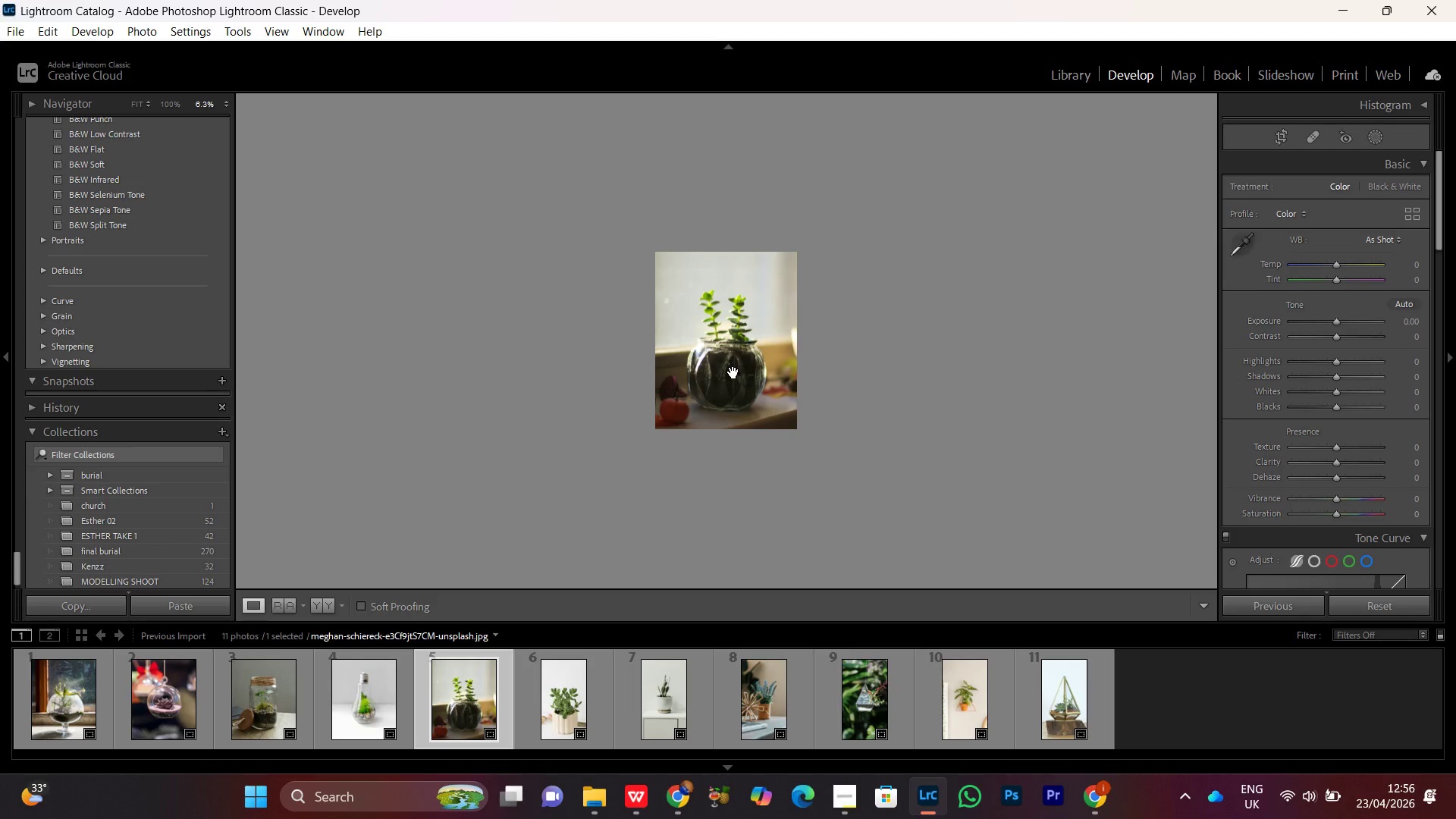 
left_click([733, 372])
 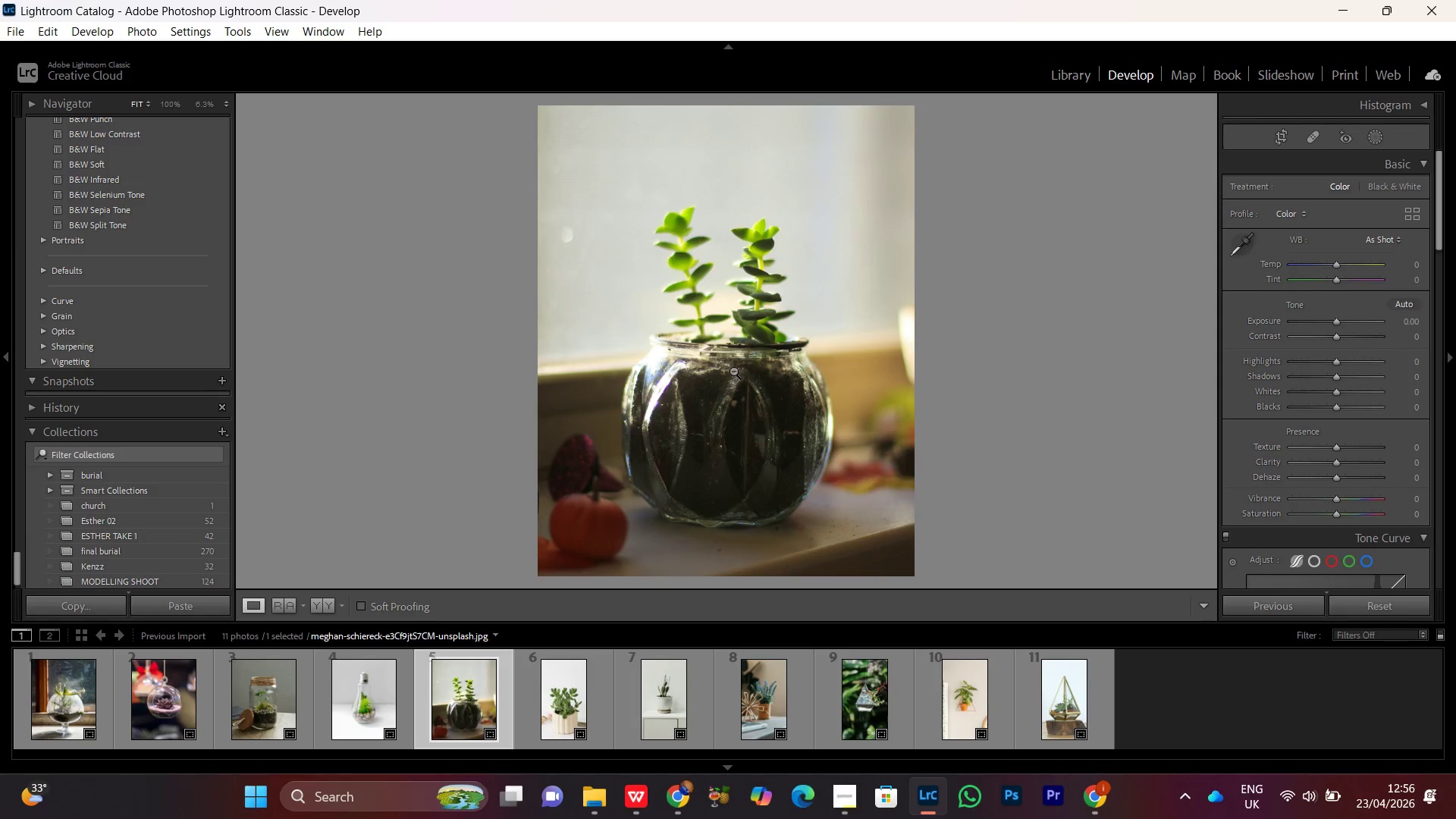 
left_click([733, 370])
 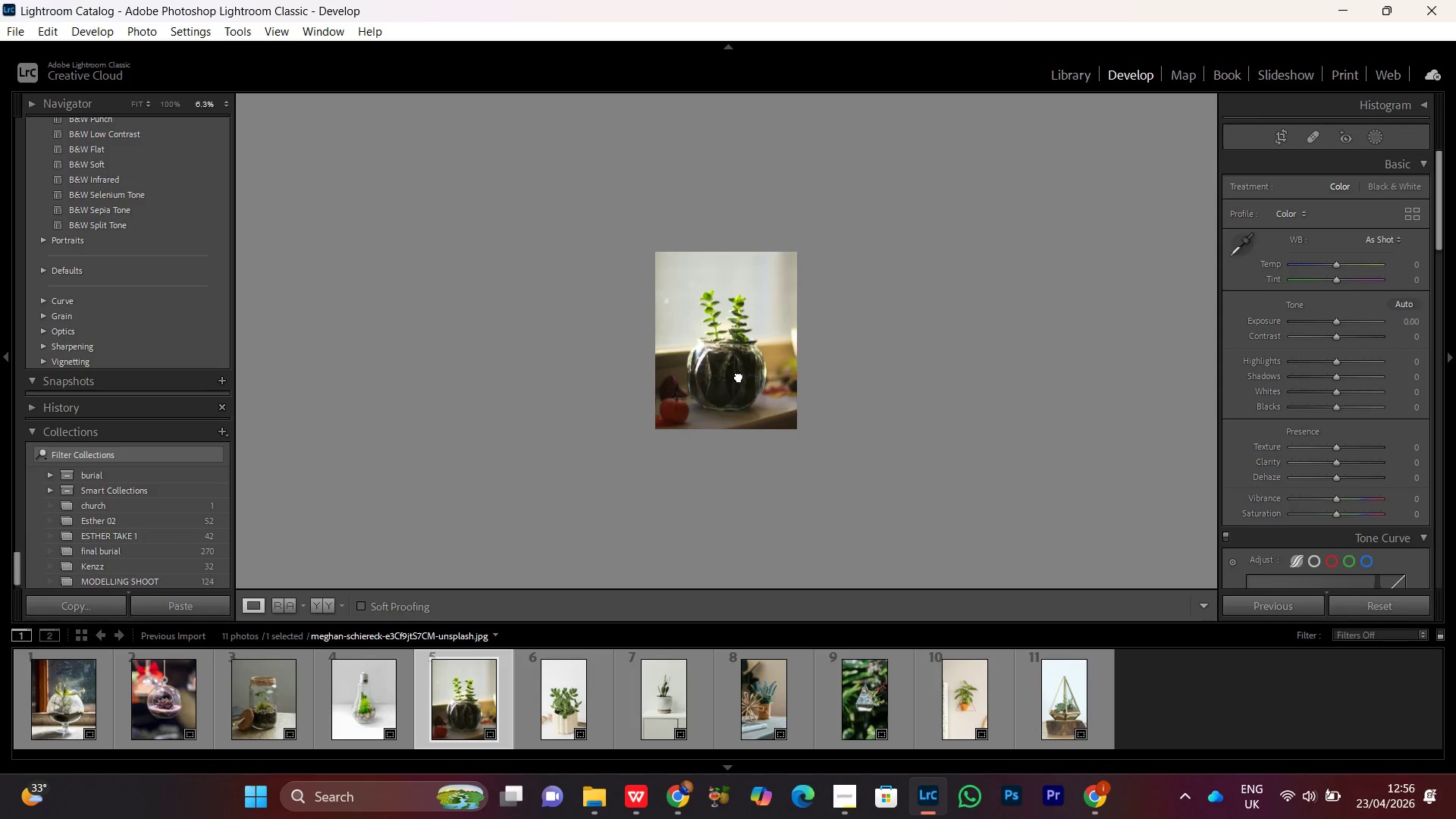 
double_click([738, 376])
 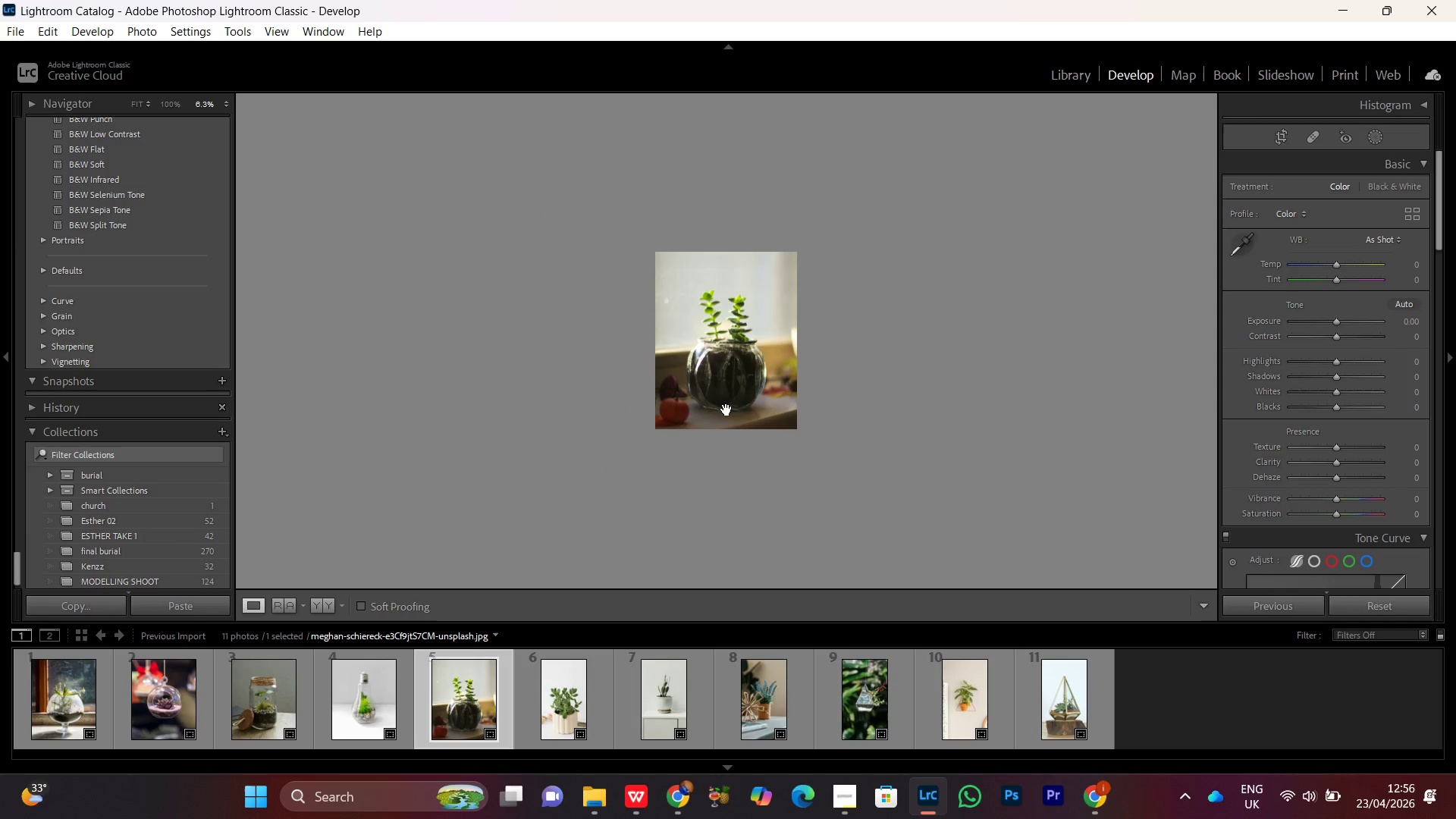 
left_click([730, 397])
 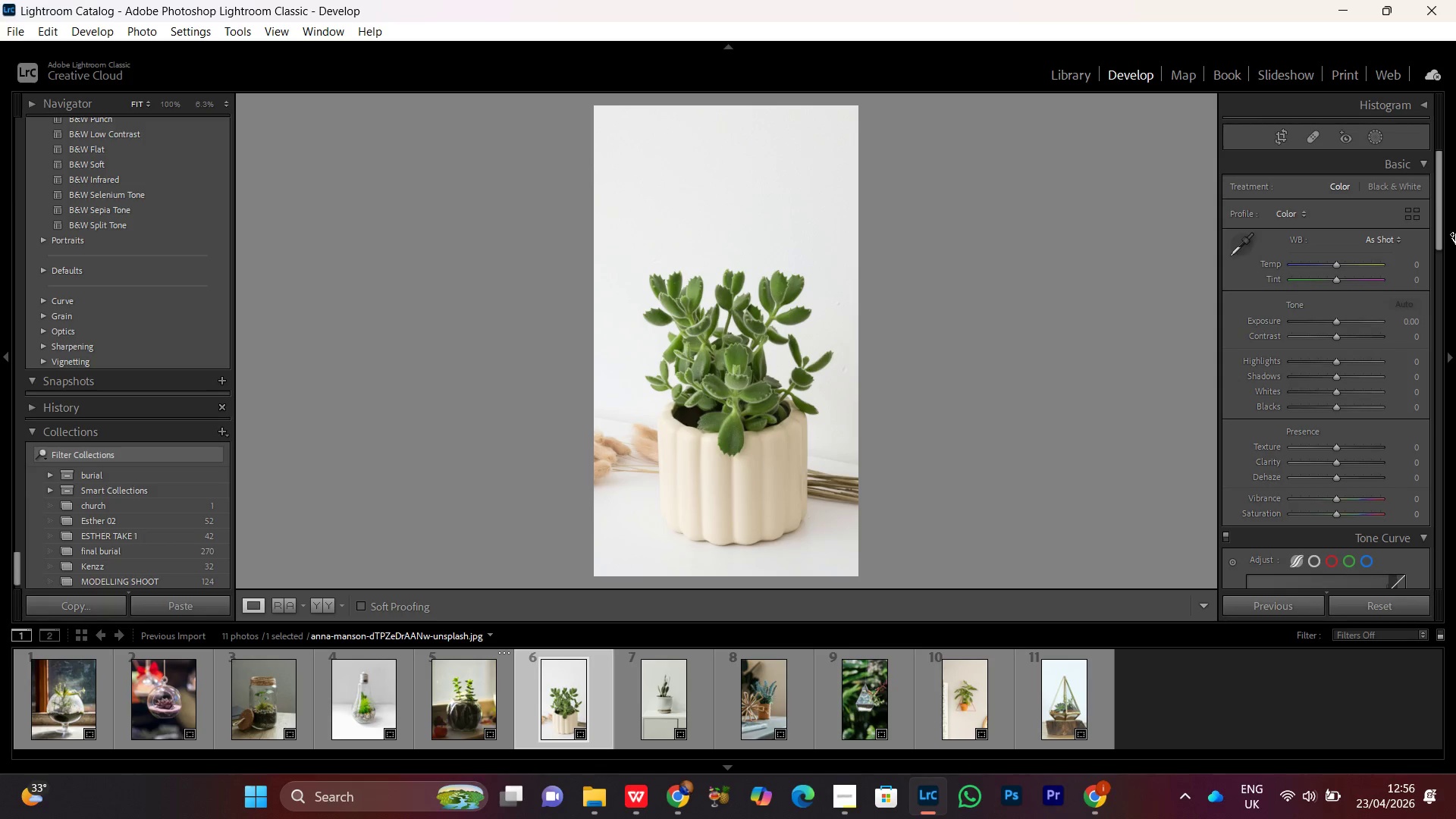 
left_click([1278, 130])
 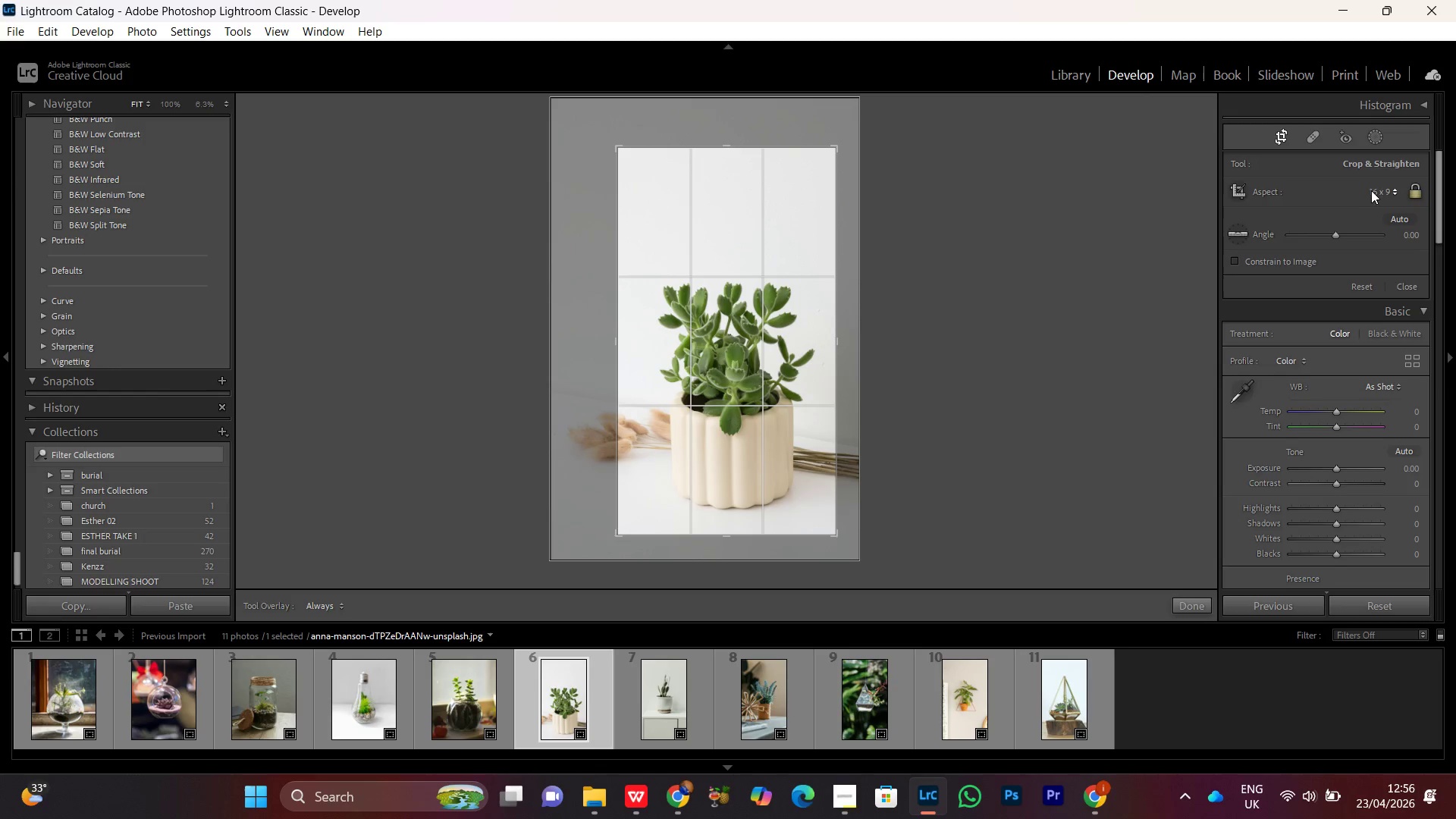 
left_click([1370, 186])
 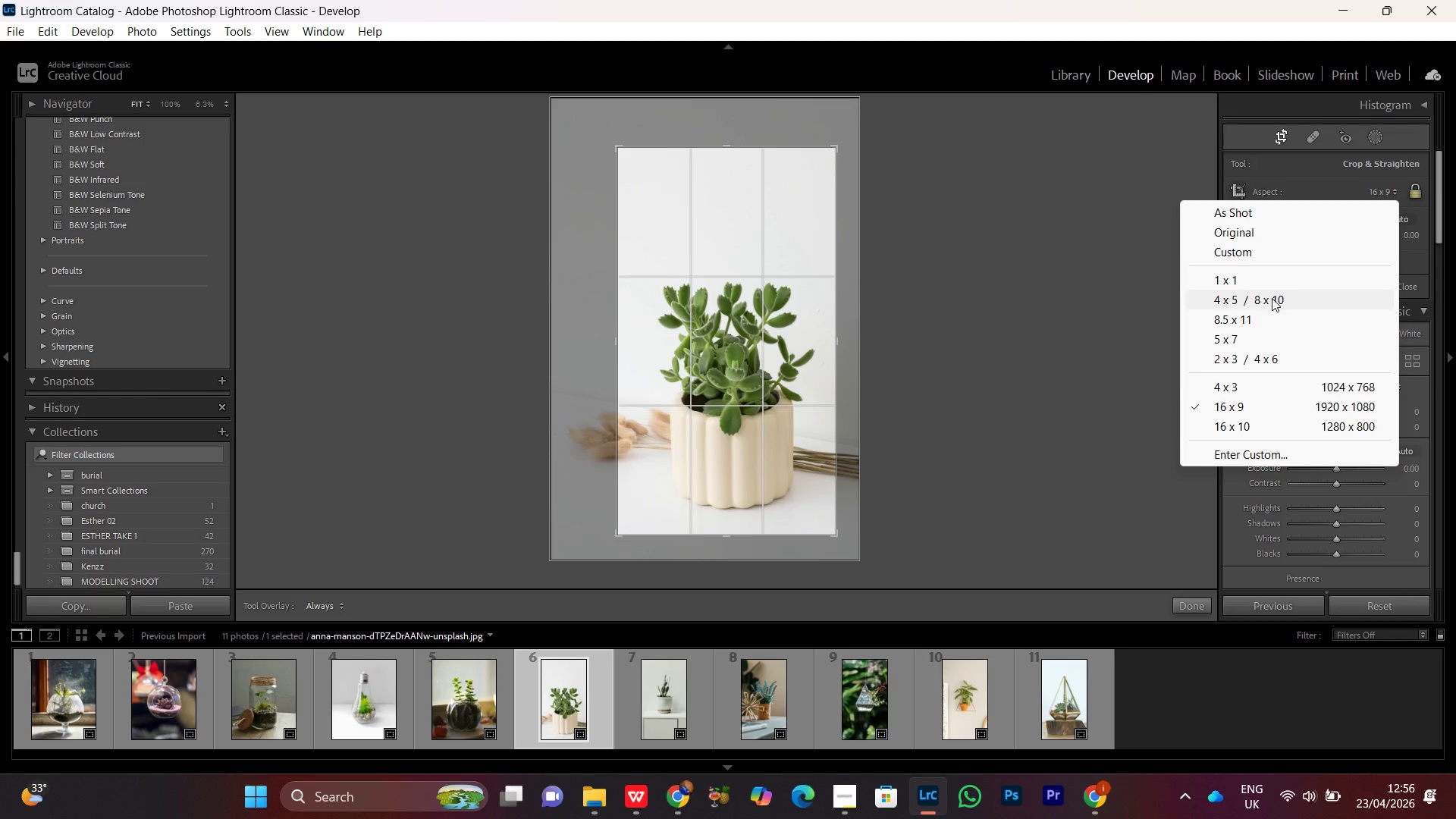 
left_click([1272, 297])
 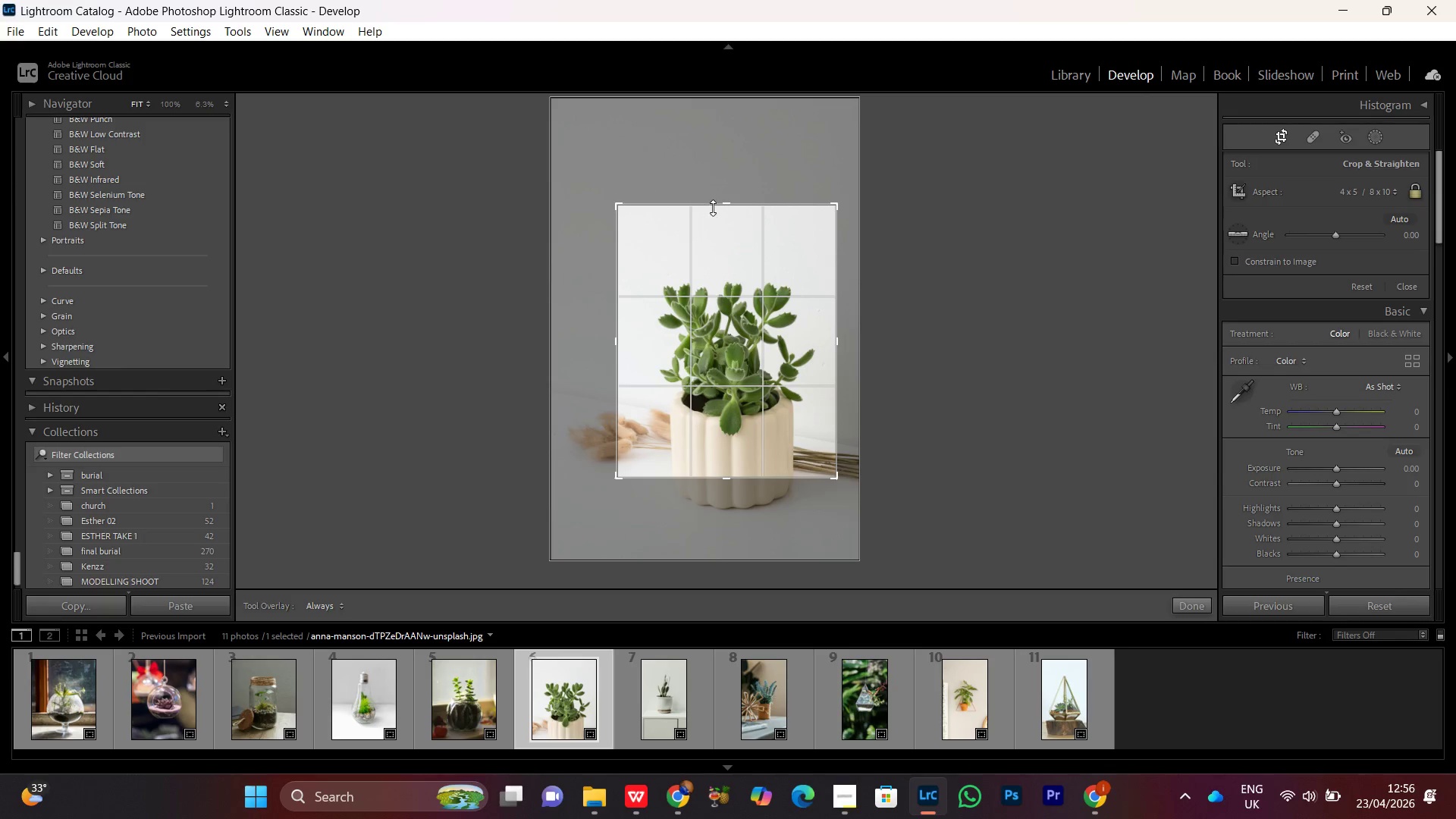 
left_click_drag(start_coordinate=[717, 208], to_coordinate=[720, 184])
 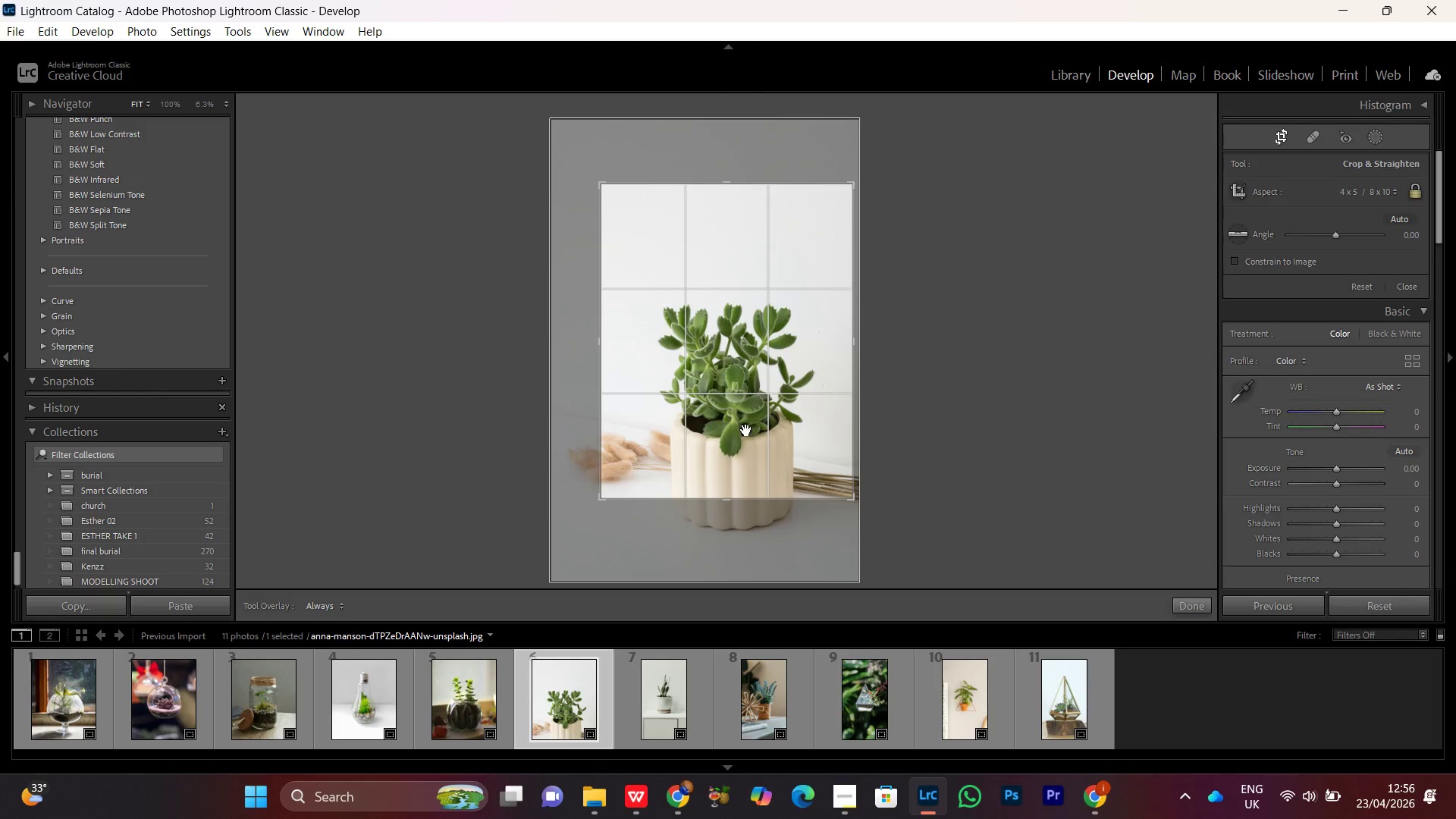 
left_click_drag(start_coordinate=[747, 430], to_coordinate=[749, 382])
 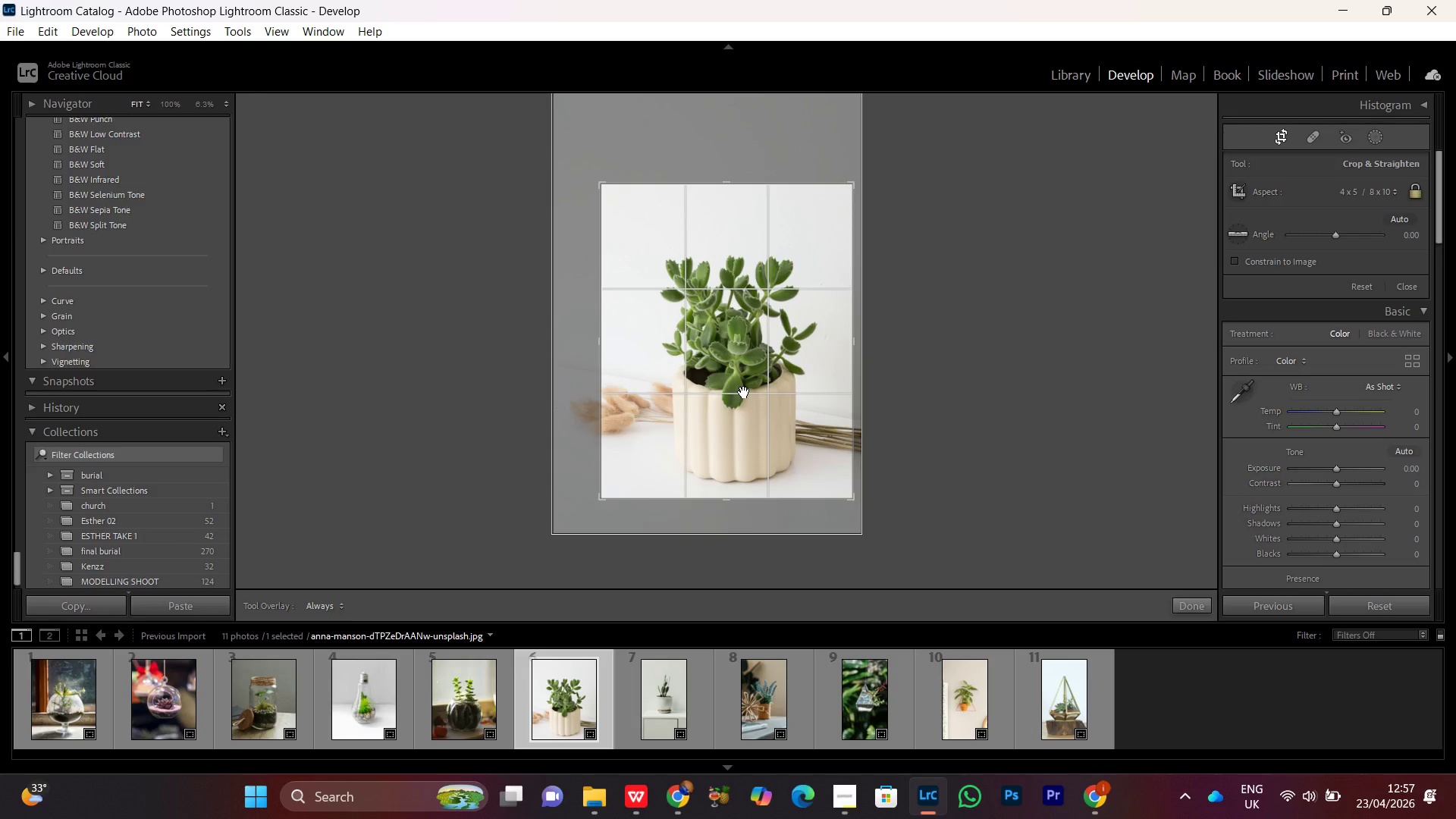 
wait(5.48)
 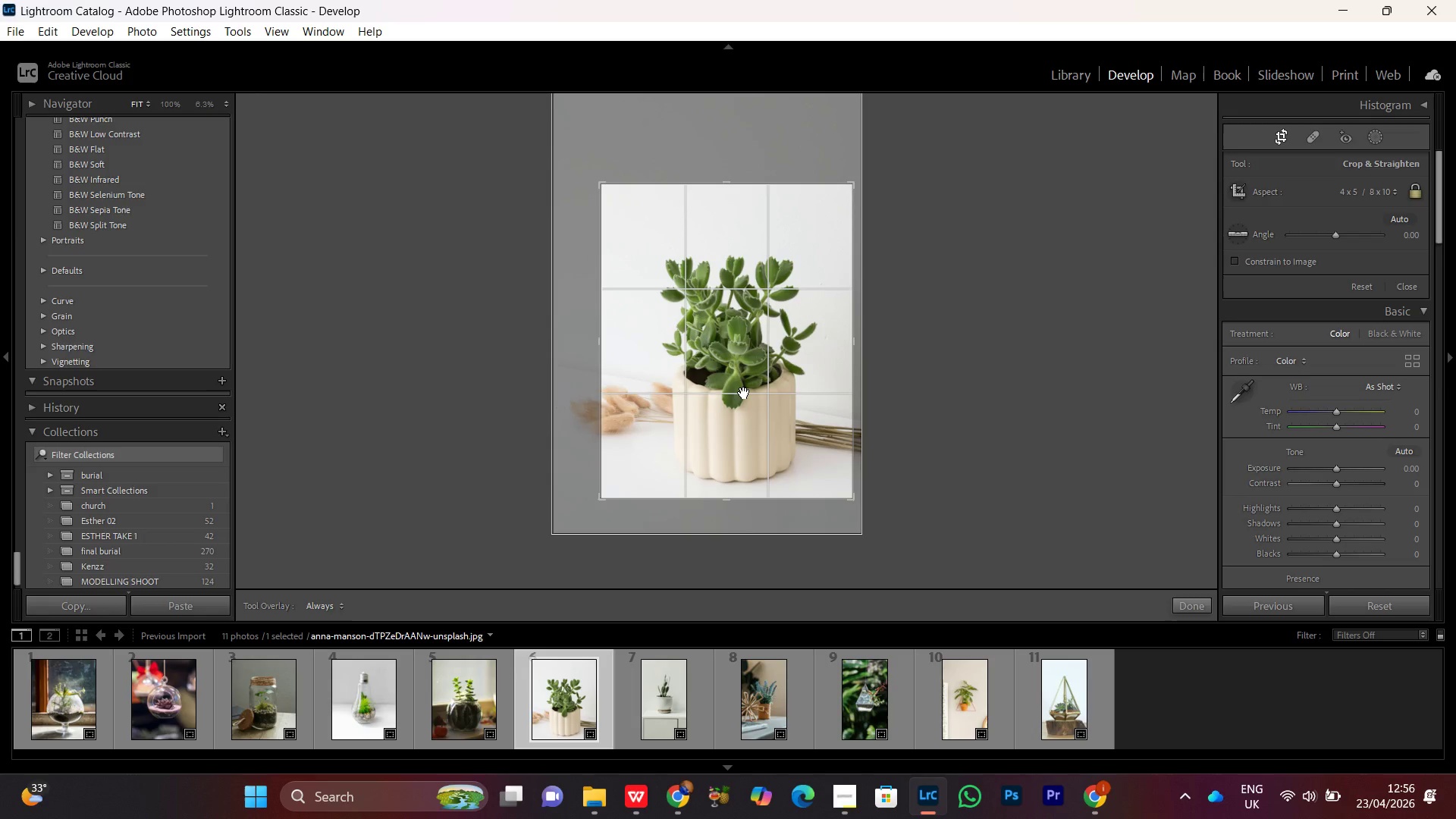 
double_click([744, 392])
 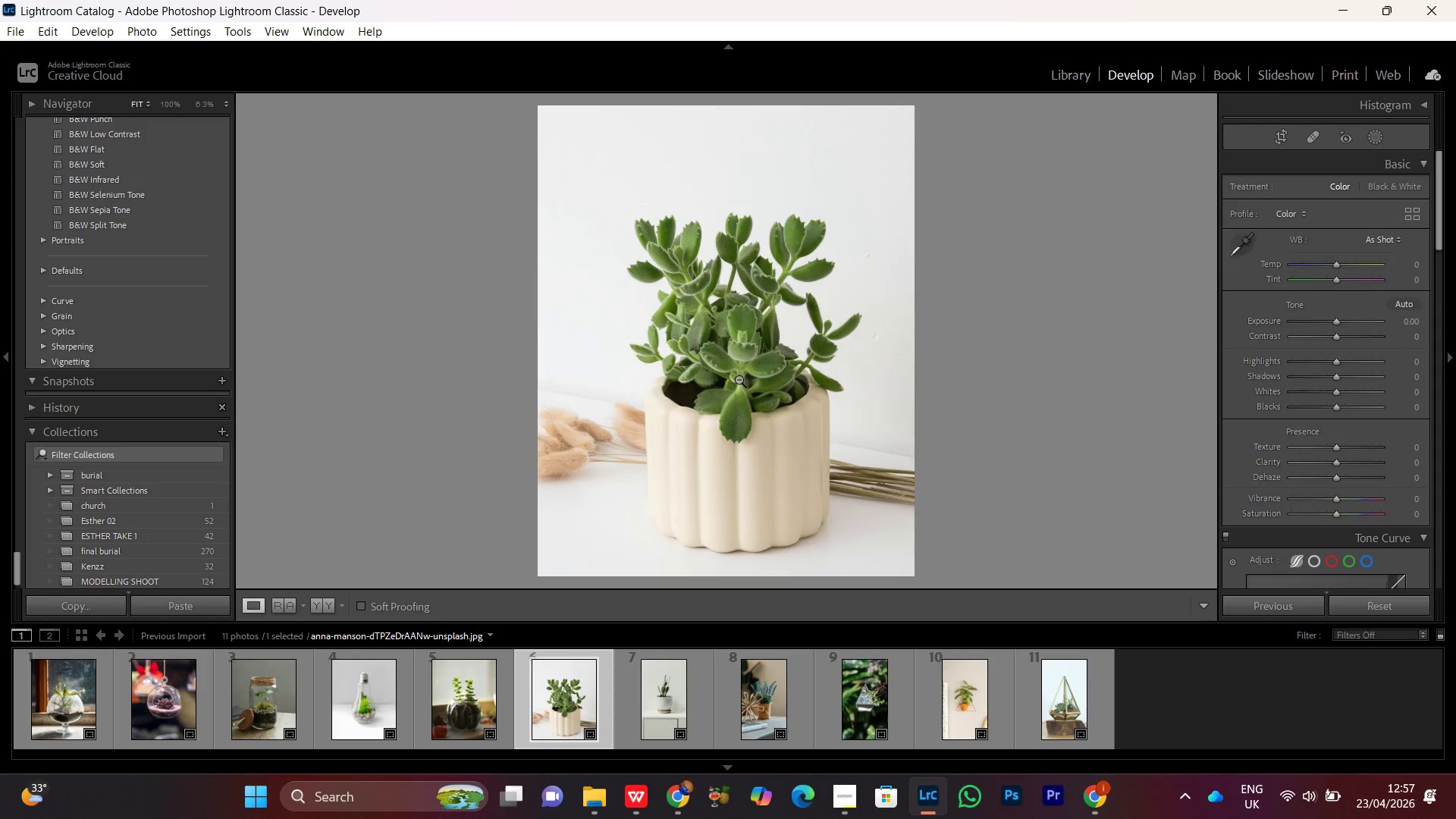 
triple_click([739, 379])
 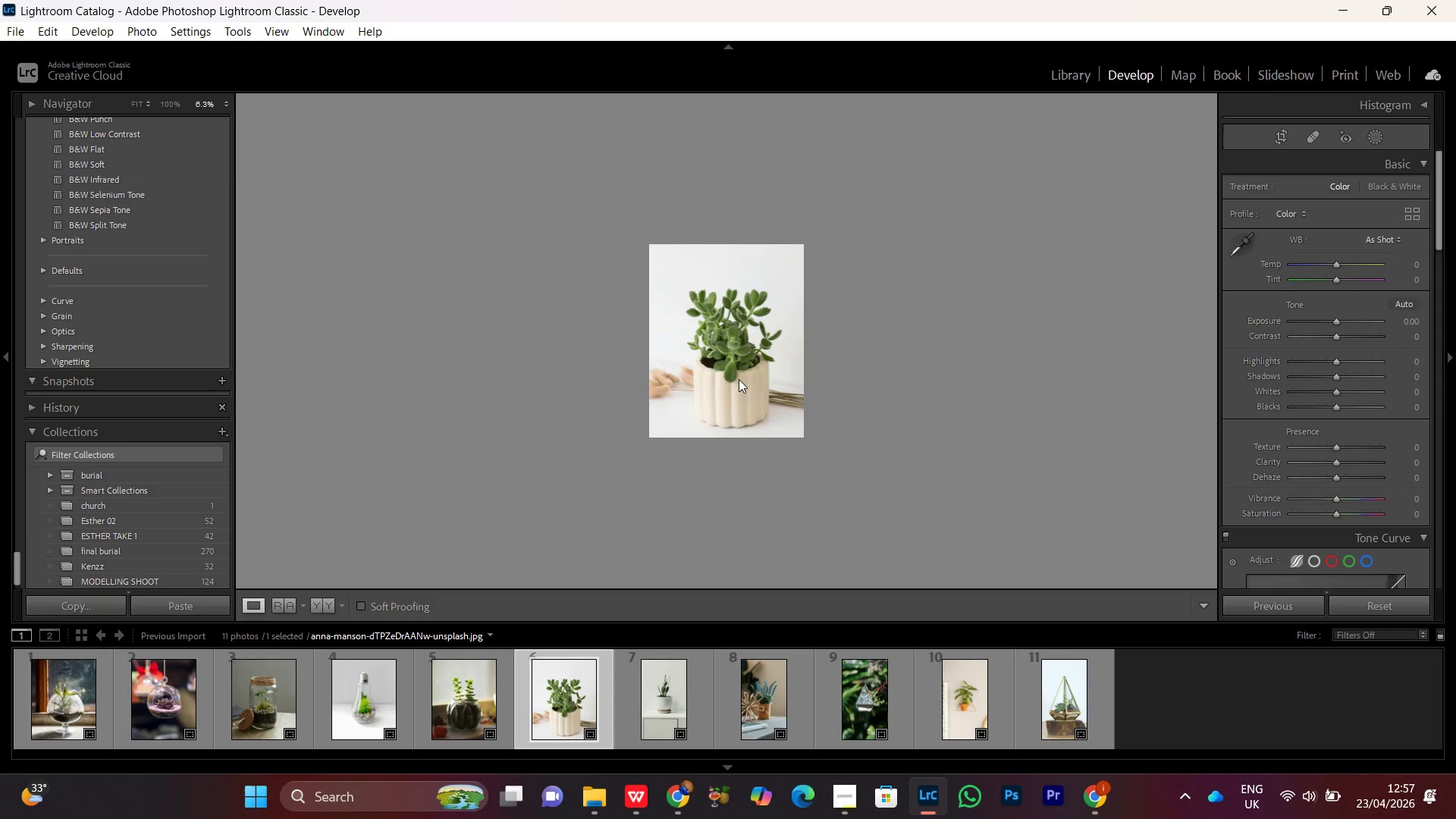 
triple_click([739, 379])
 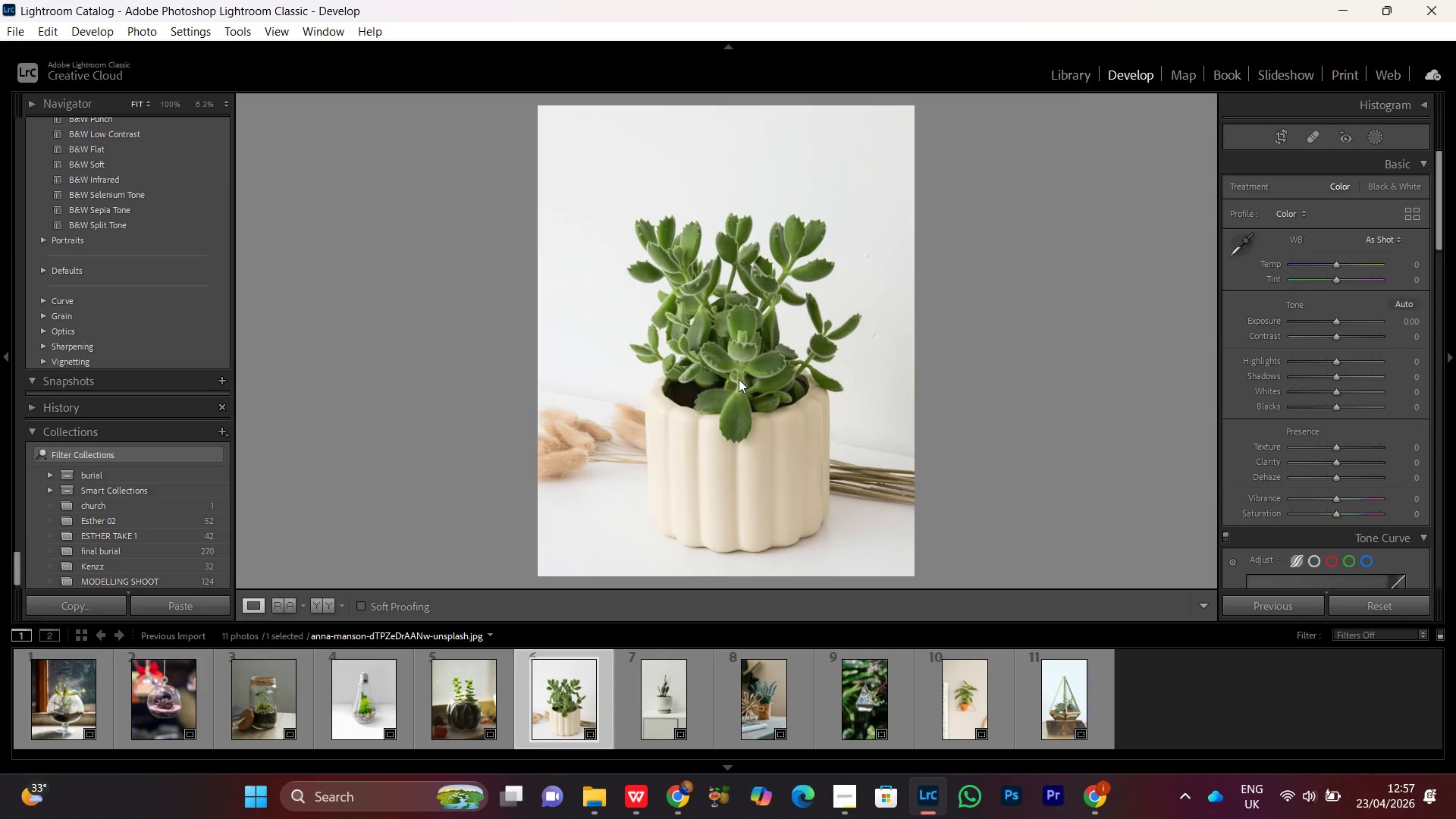 
triple_click([739, 379])
 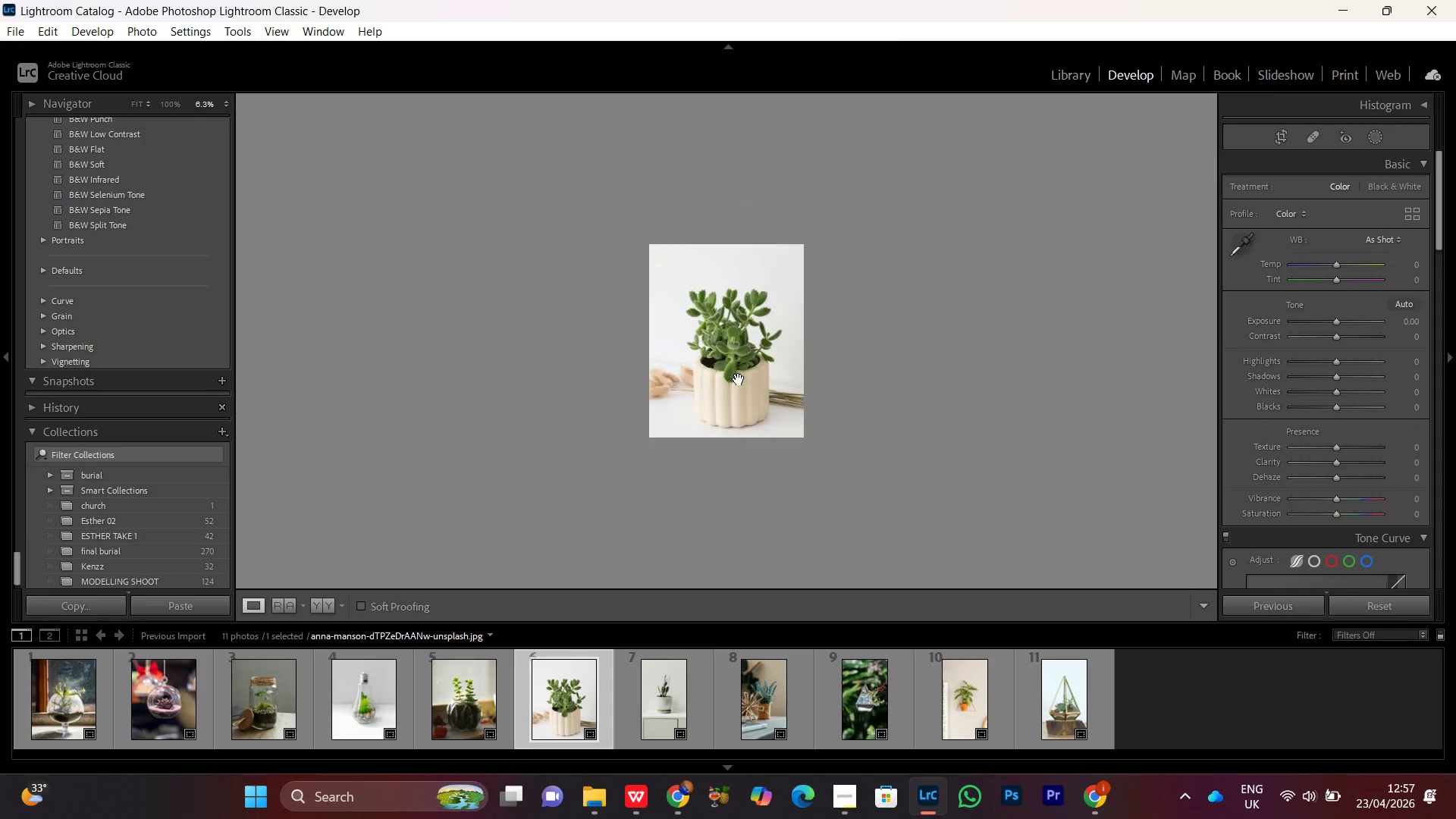 
triple_click([739, 379])
 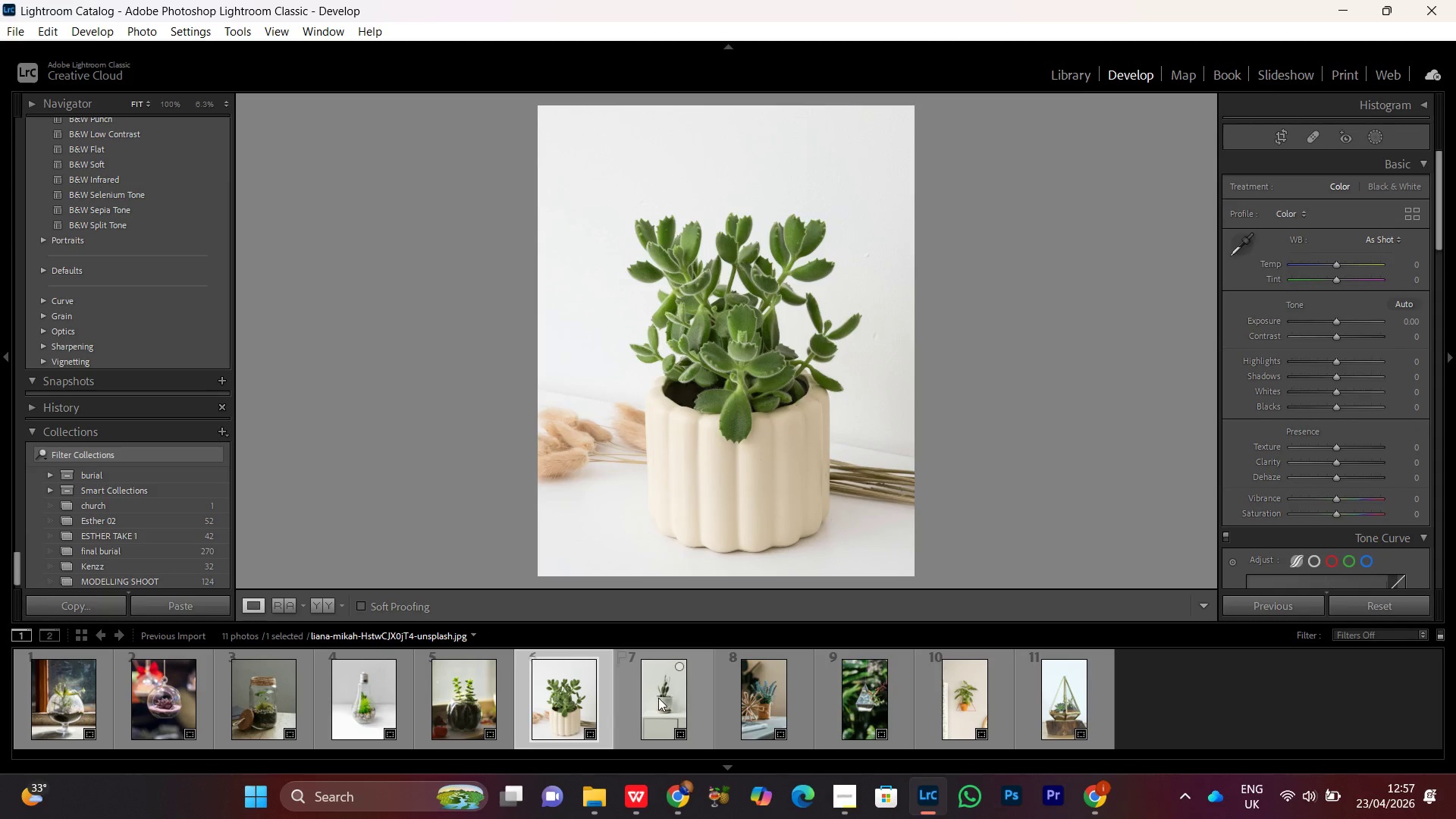 
double_click([658, 697])
 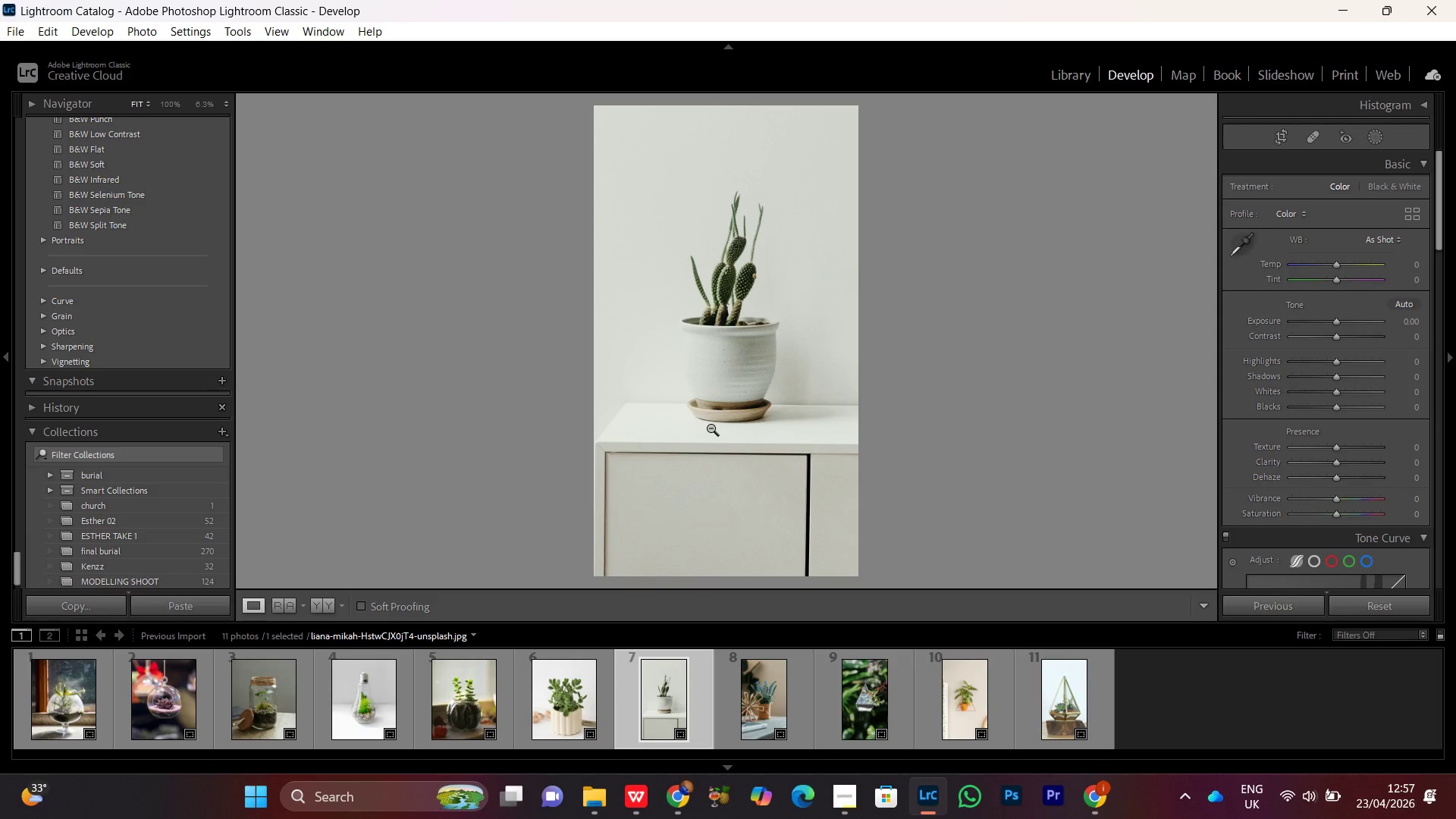 
wait(12.61)
 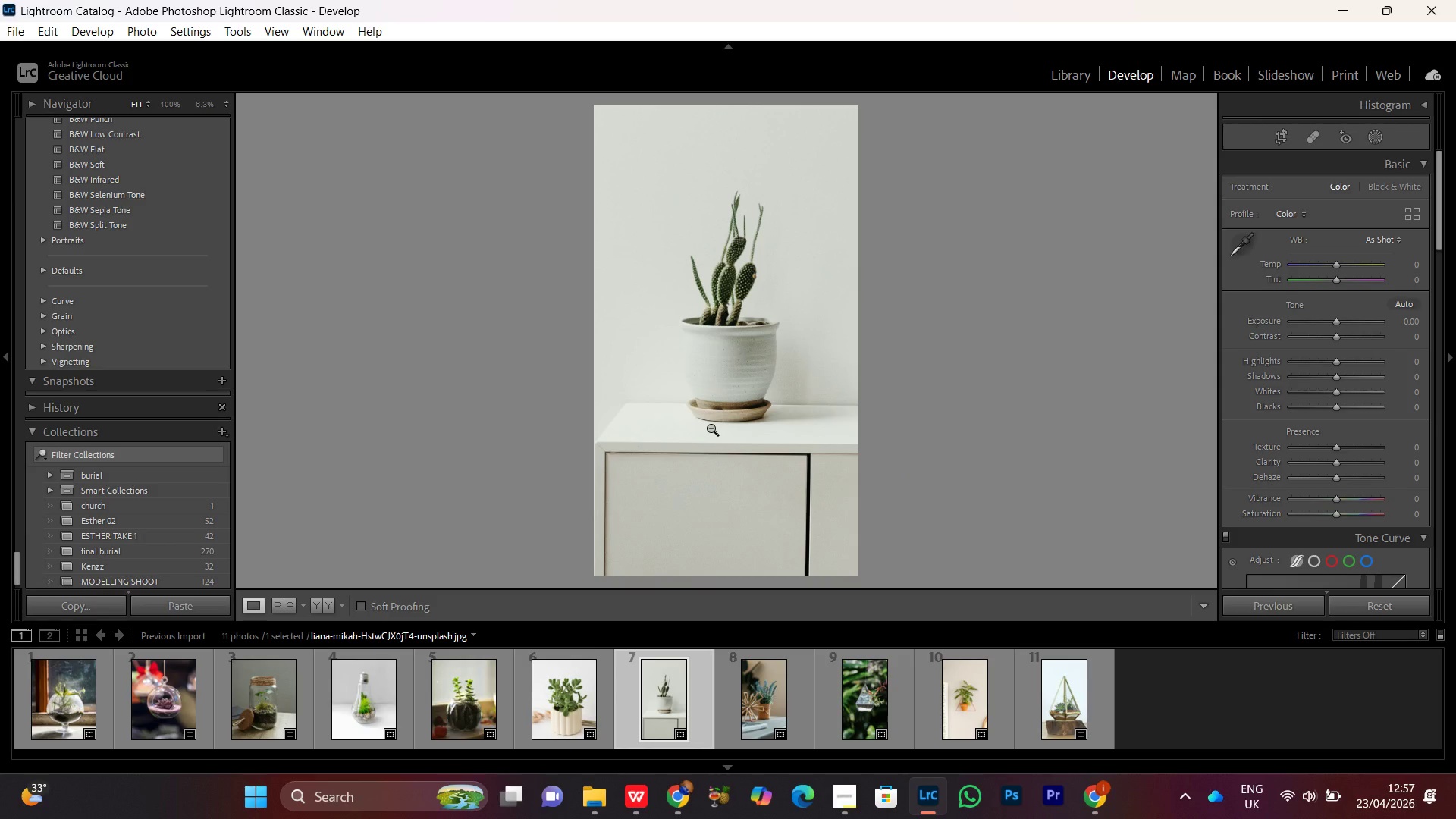 
left_click([1078, 818])
 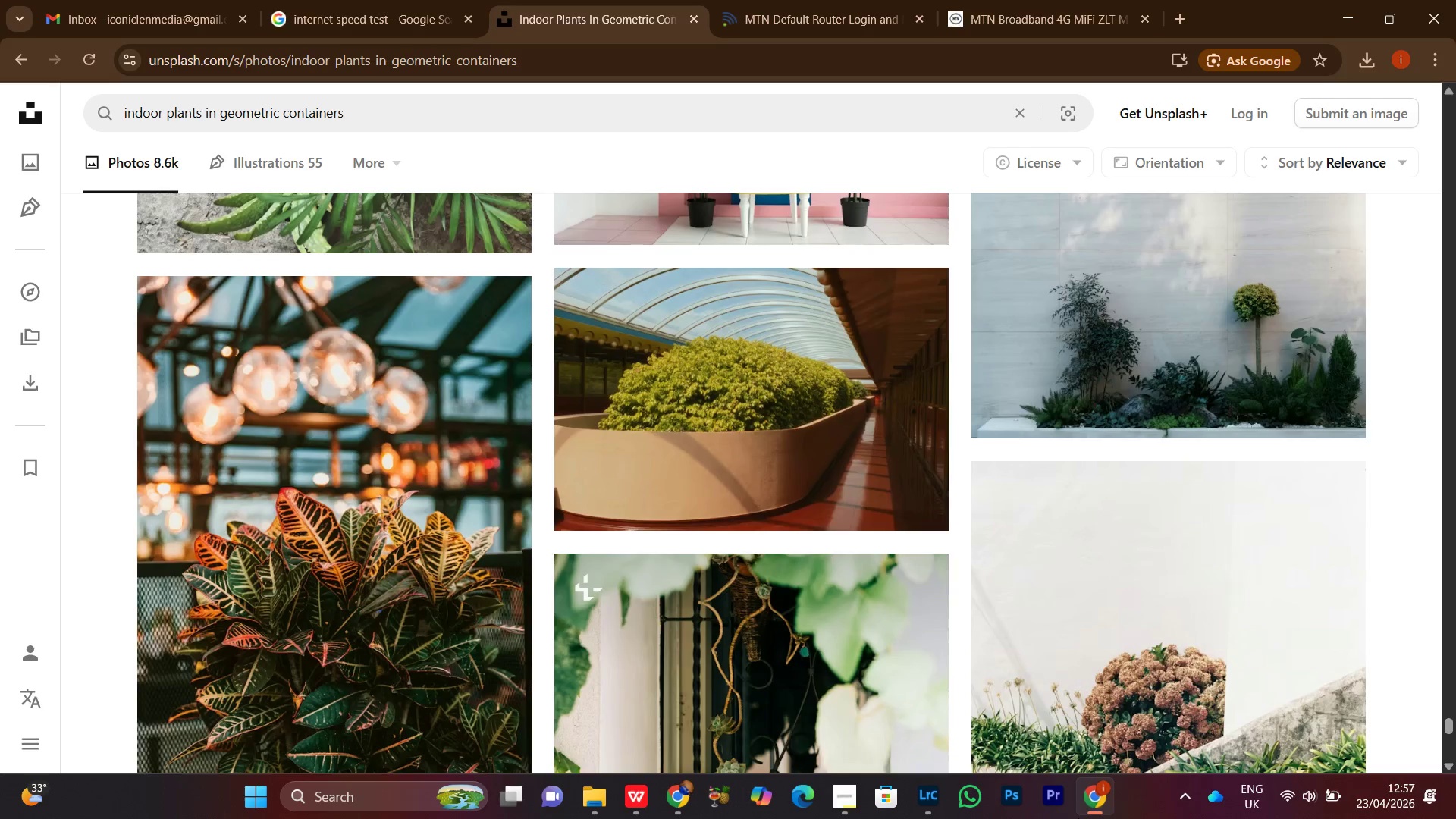 
left_click([1078, 818])
 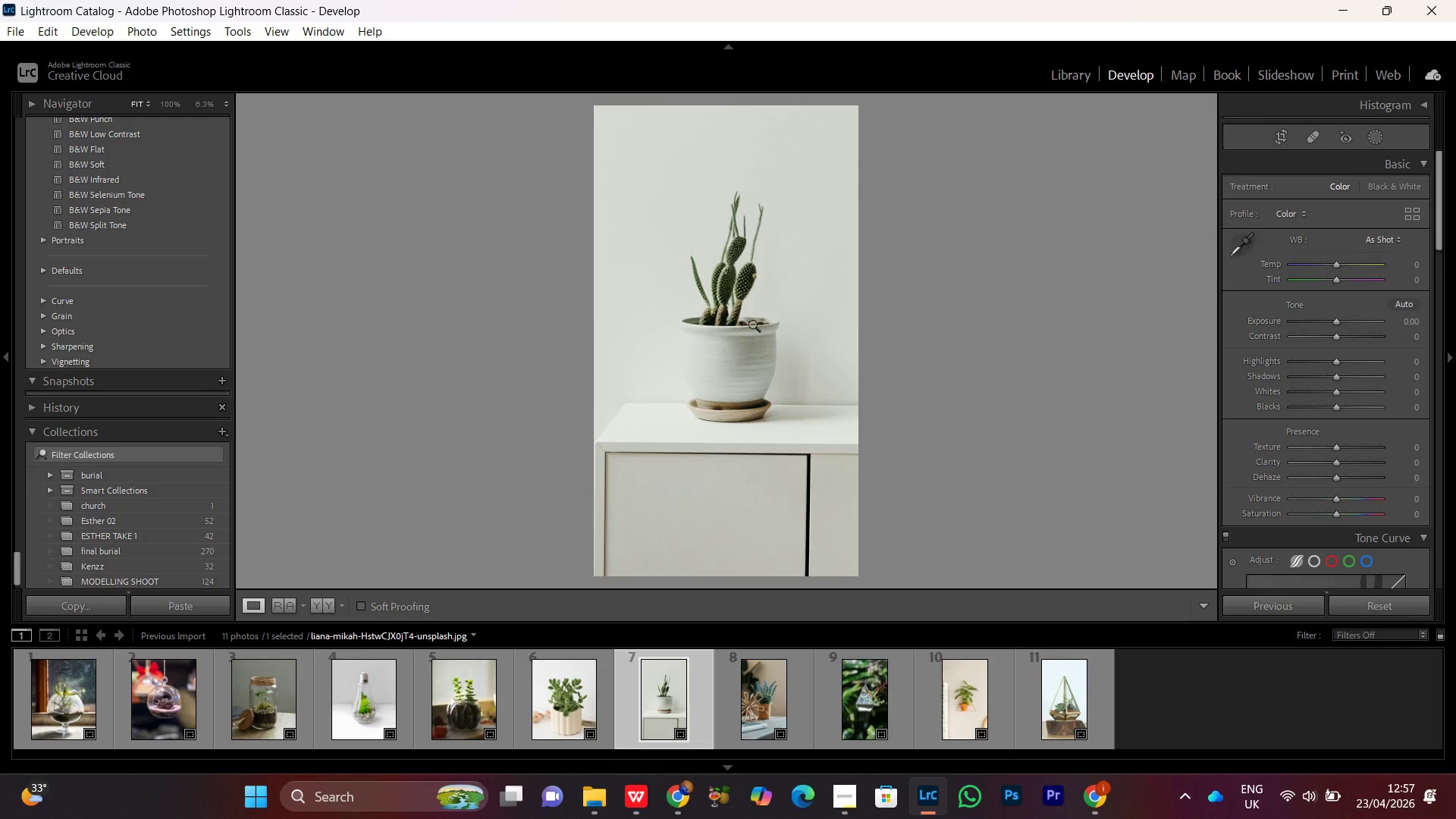 
double_click([752, 324])
 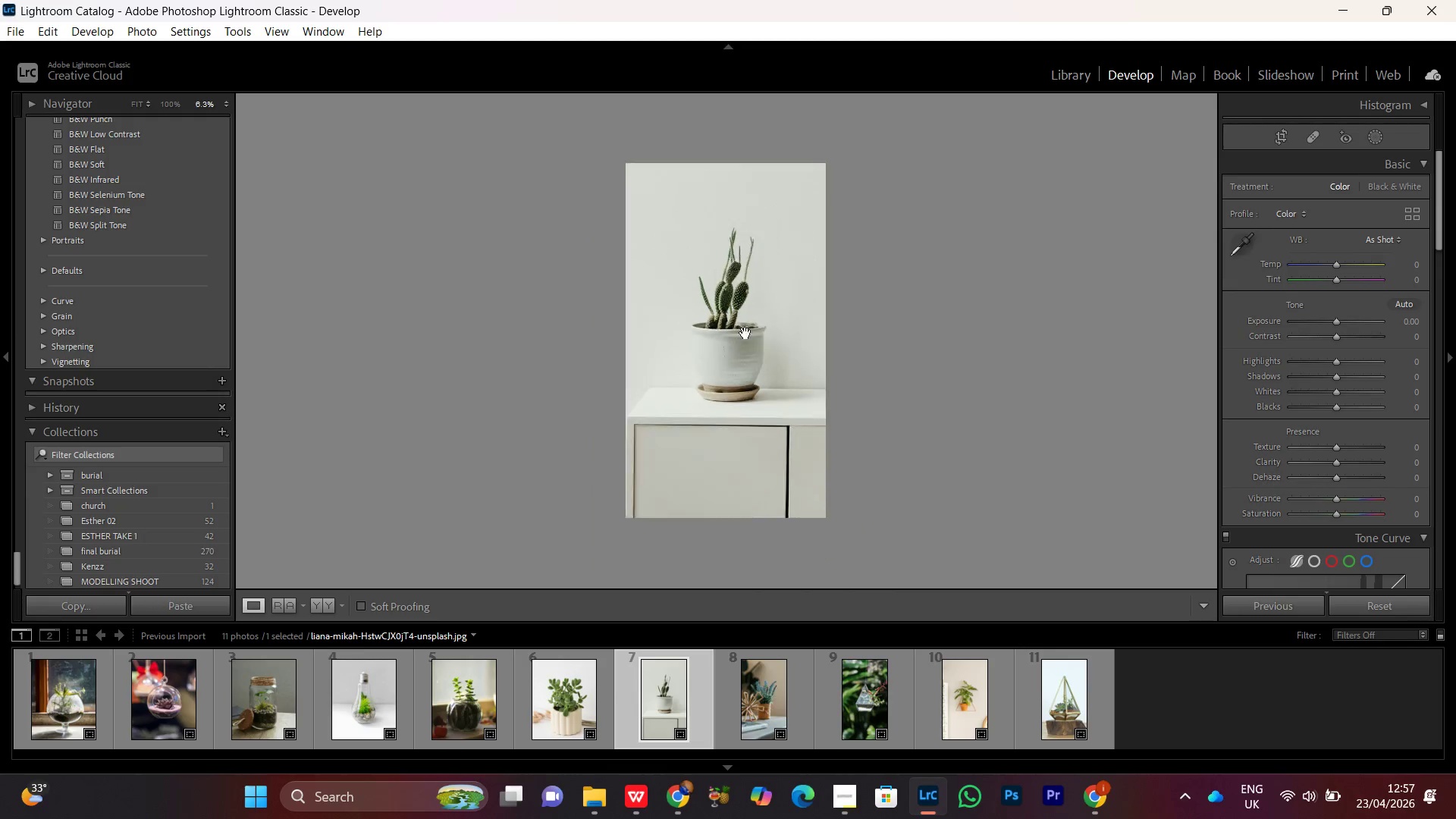 
double_click([745, 333])
 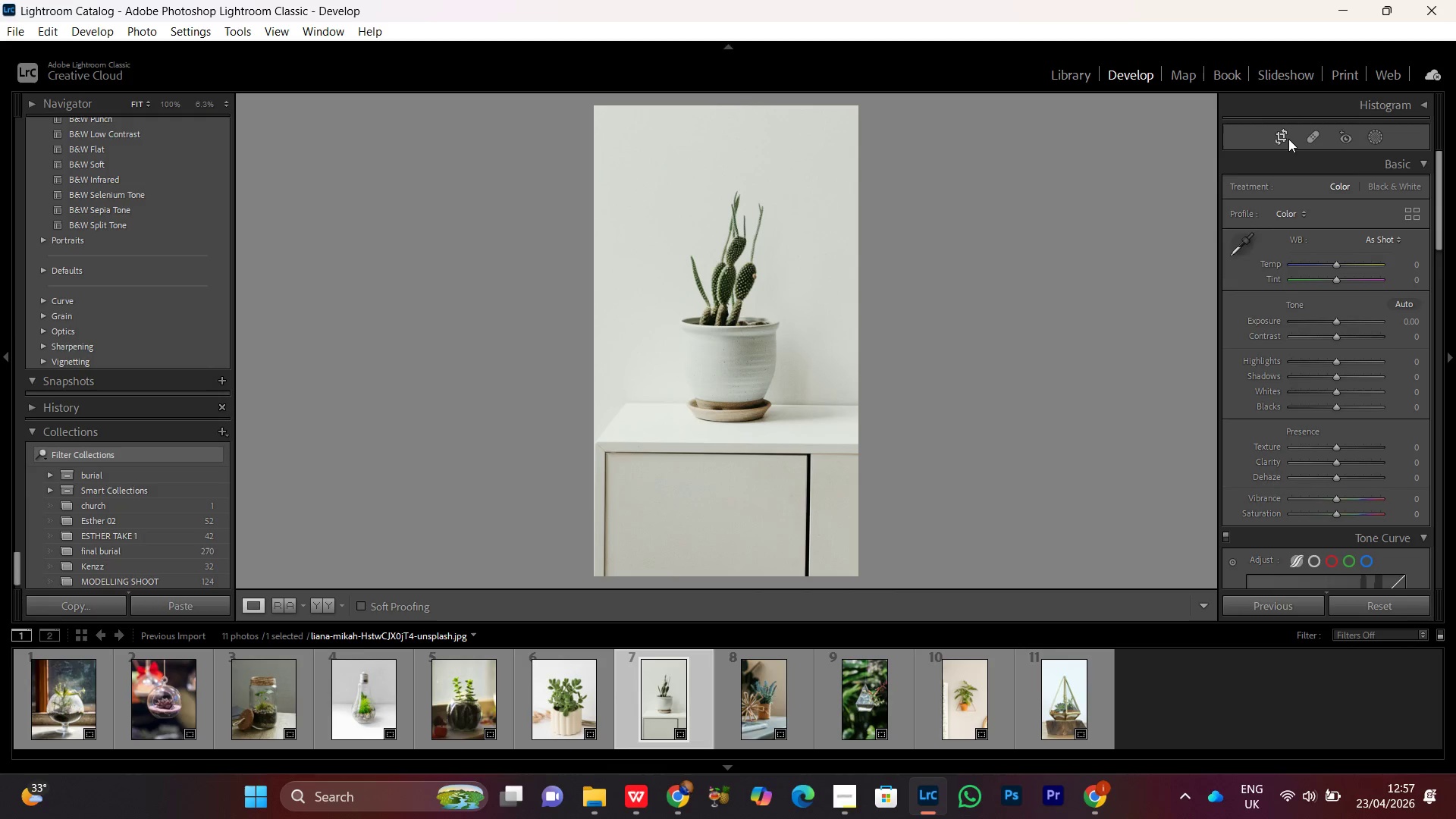 
left_click([1288, 138])
 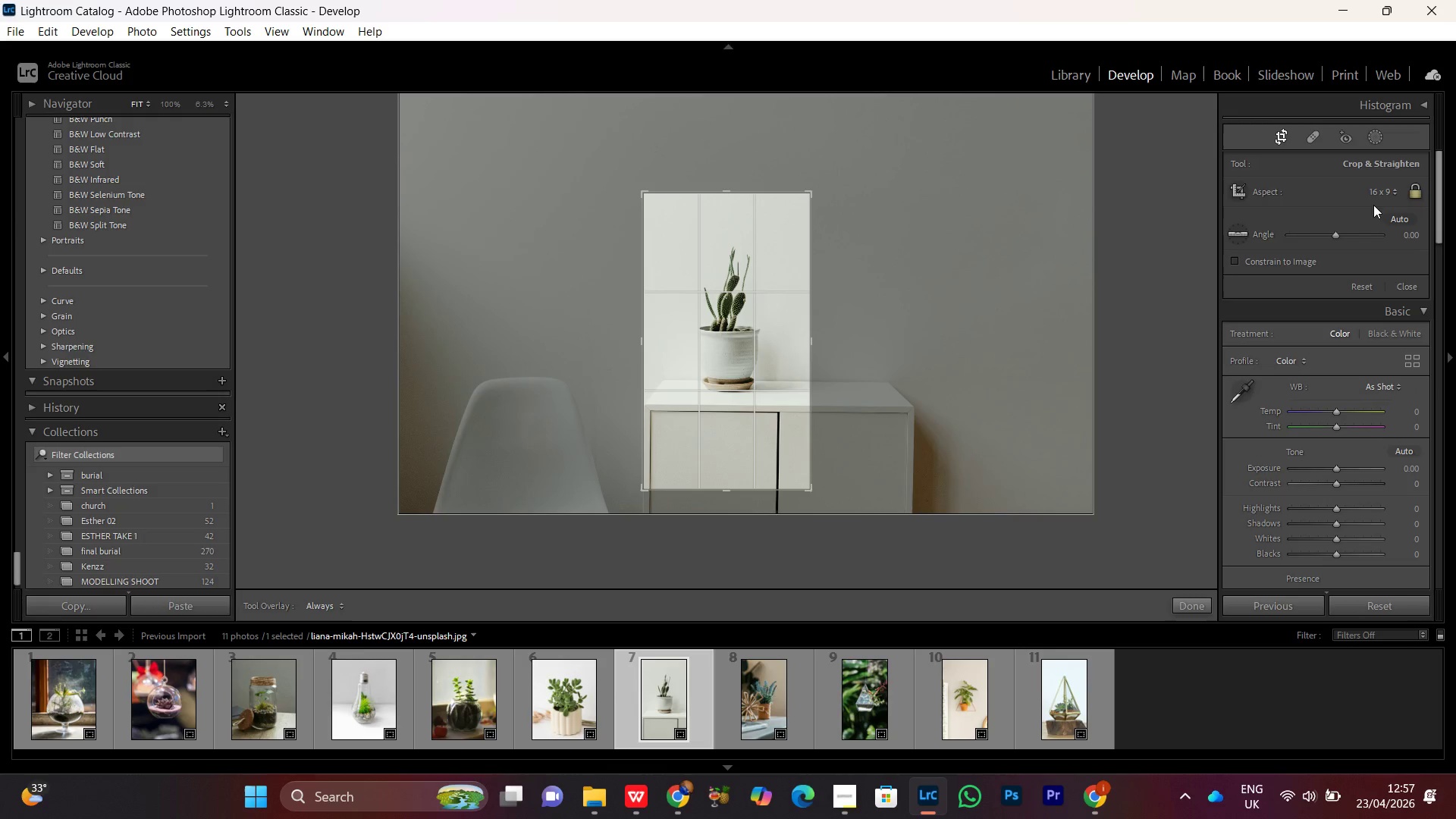 
left_click([1373, 195])
 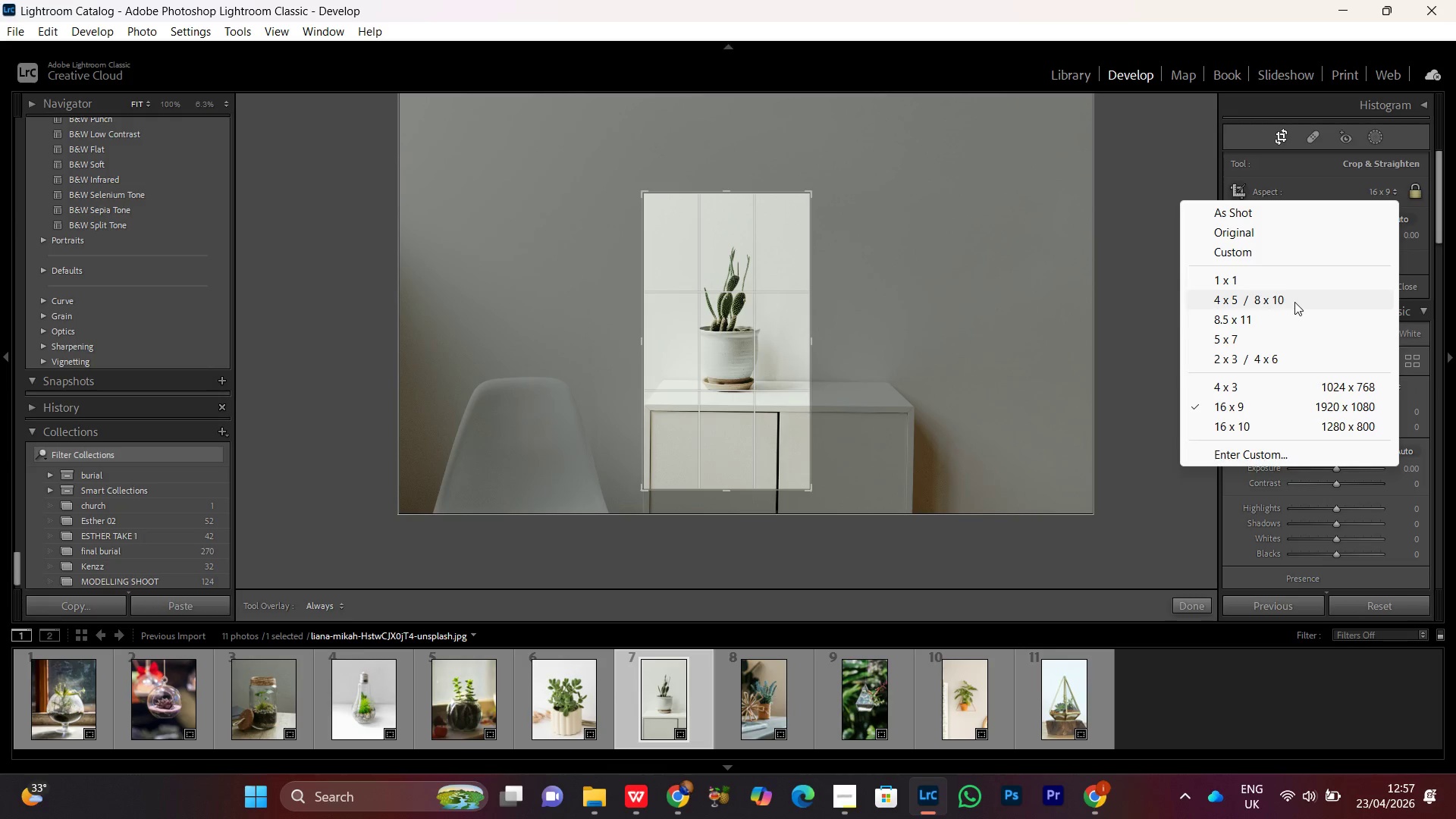 
left_click([1290, 303])
 